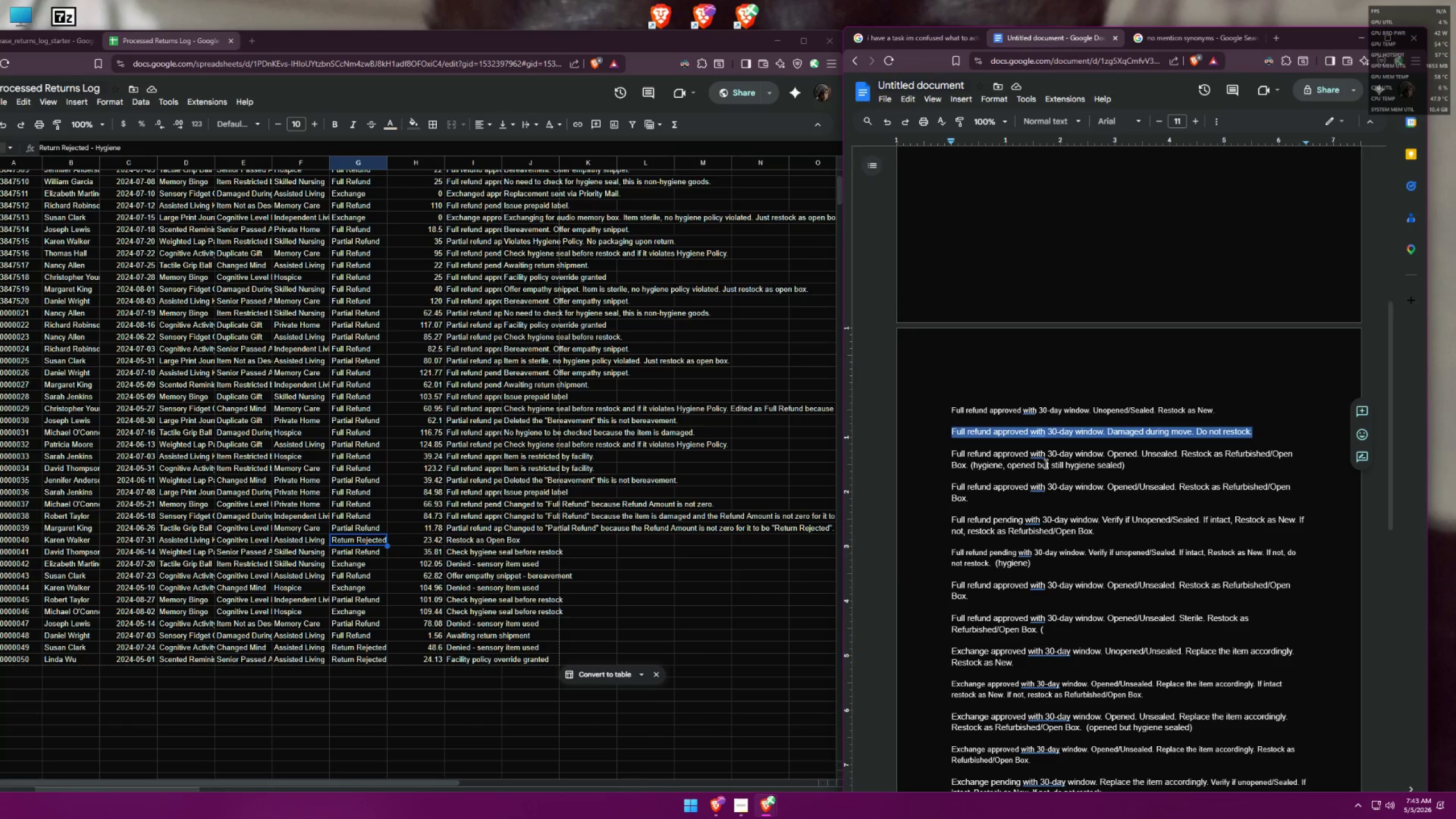 
wait(14.71)
 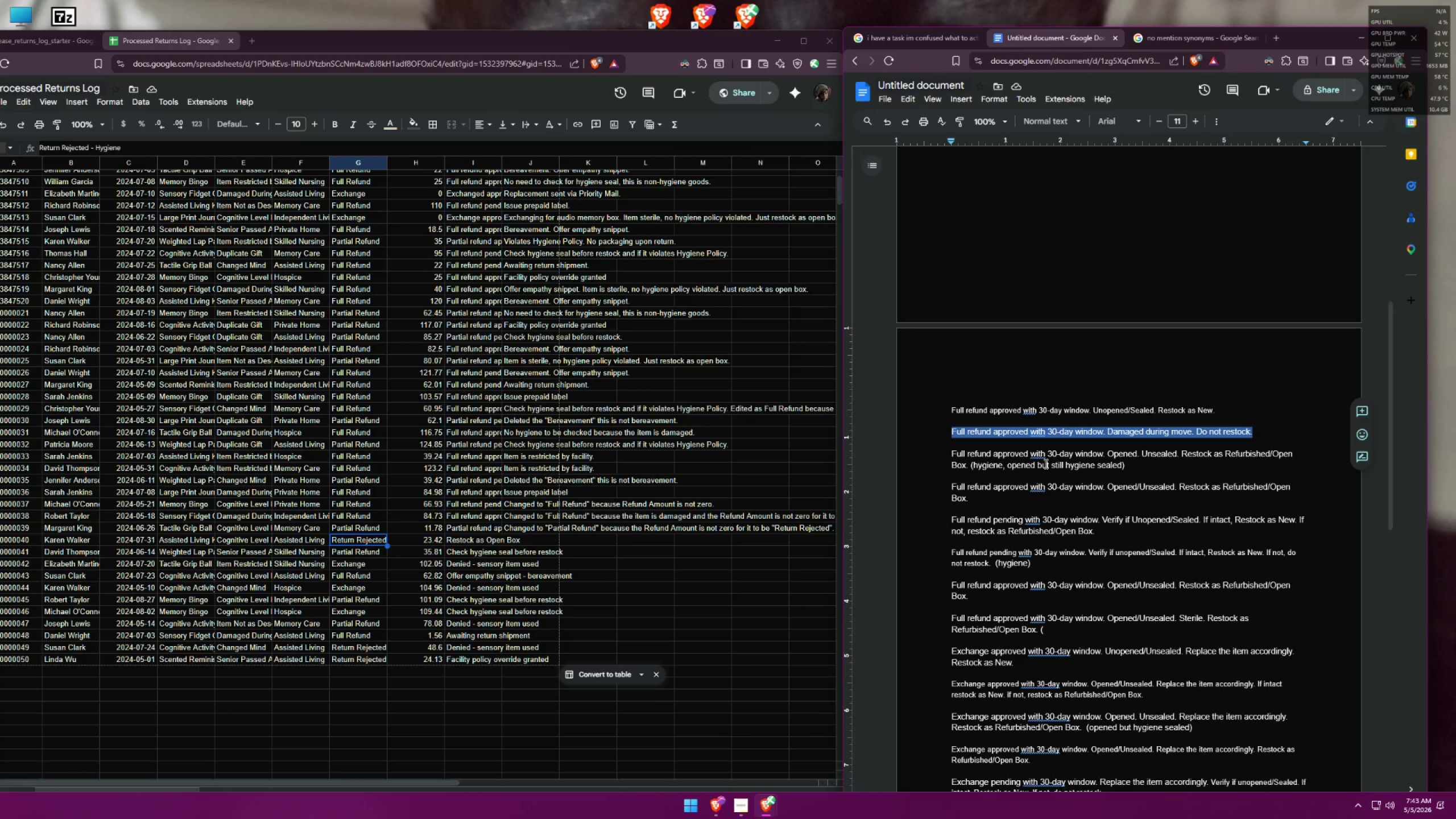 
scroll: coordinate [1024, 540], scroll_direction: down, amount: 1.0
 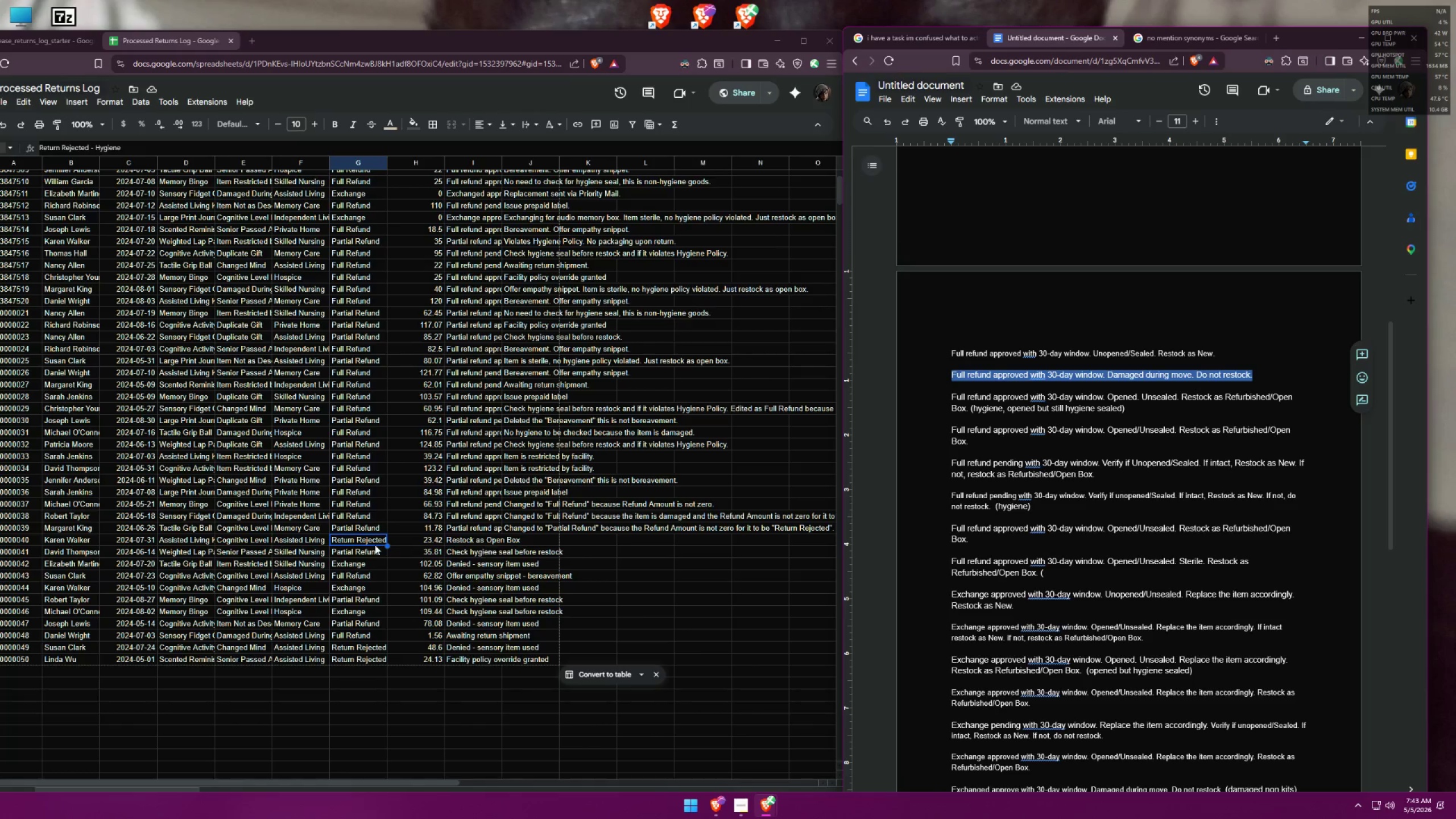 
wait(13.22)
 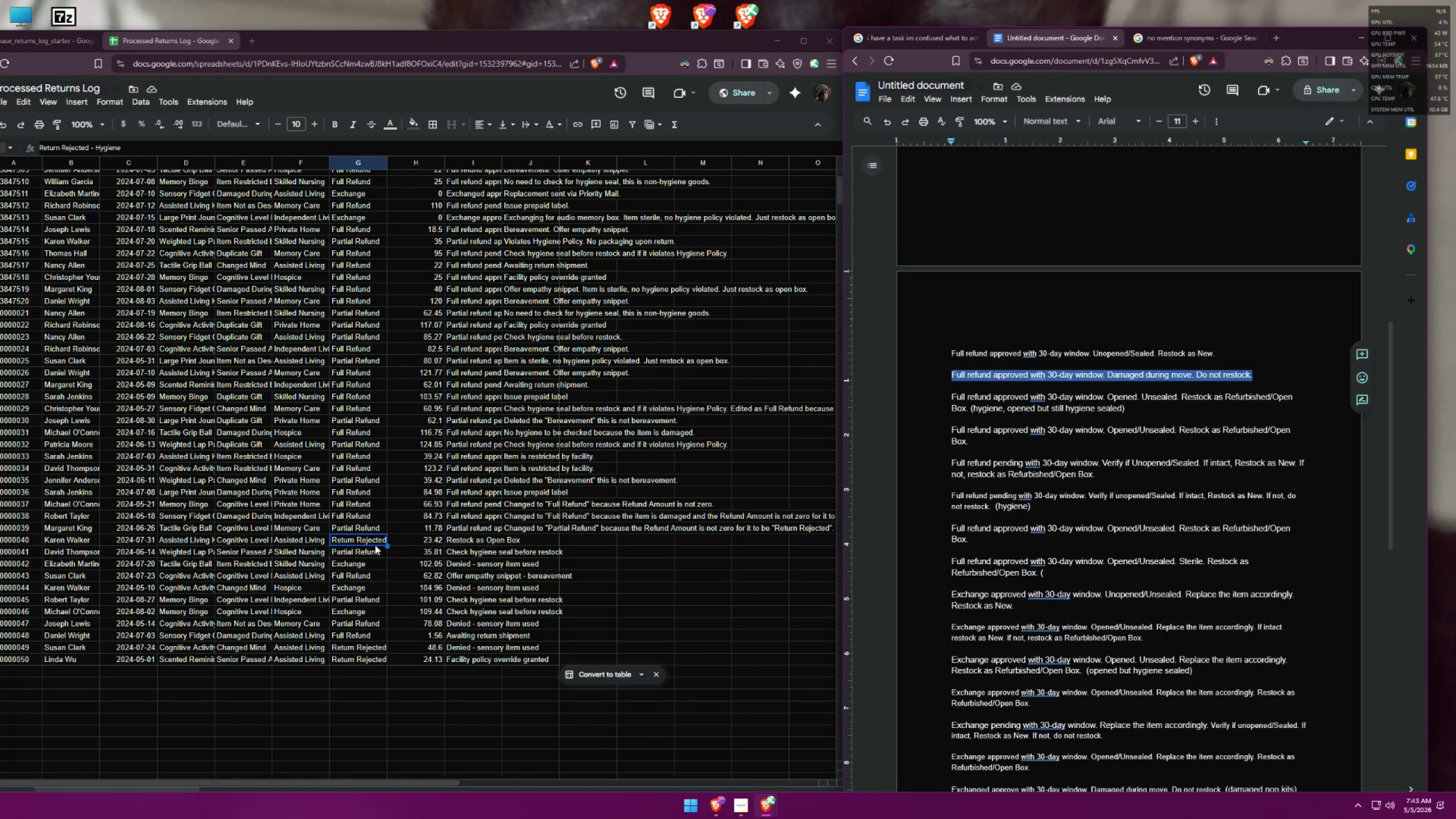 
left_click([286, 542])
 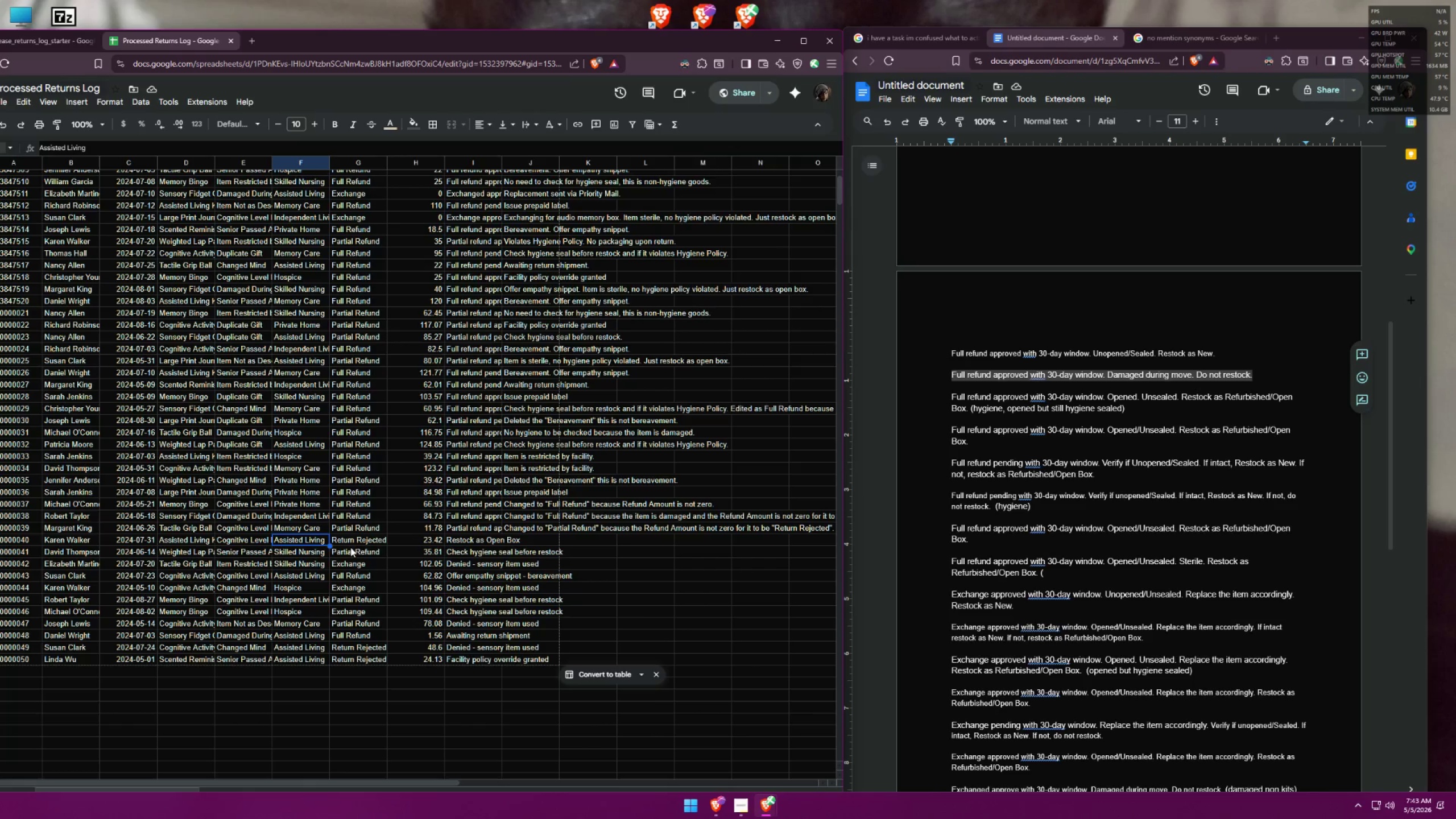 
left_click([365, 544])
 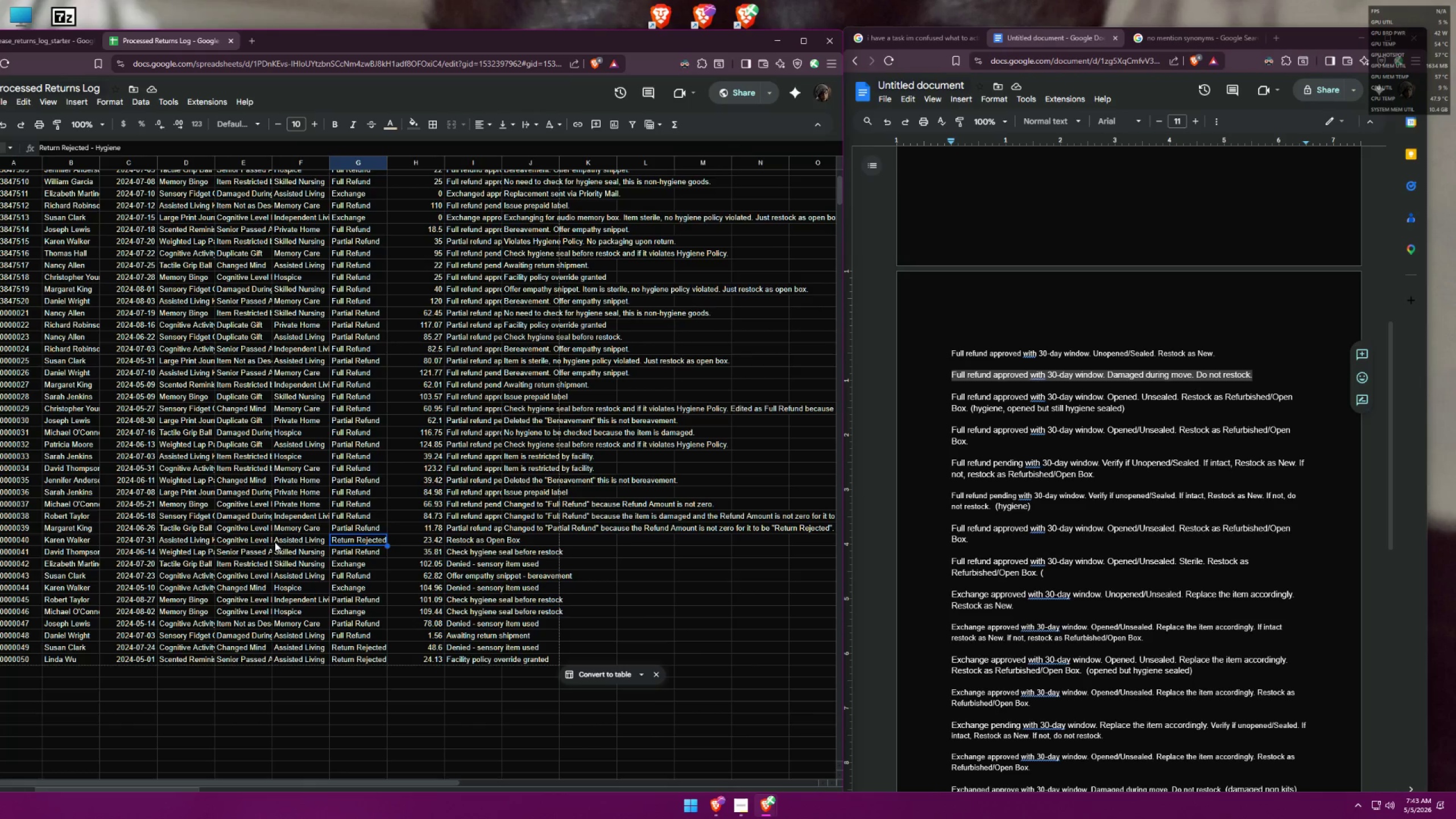 
left_click([254, 542])
 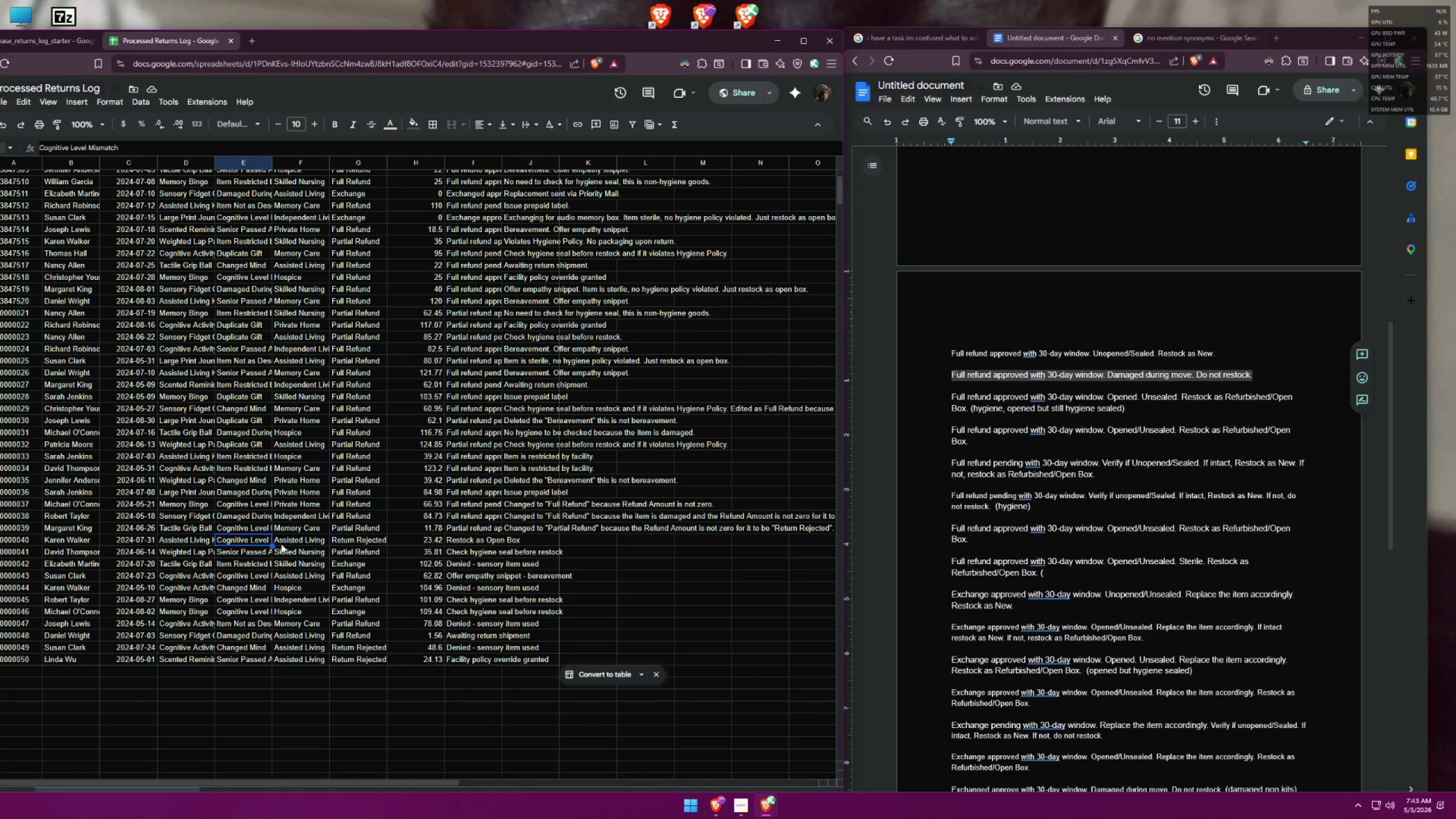 
left_click([366, 542])
 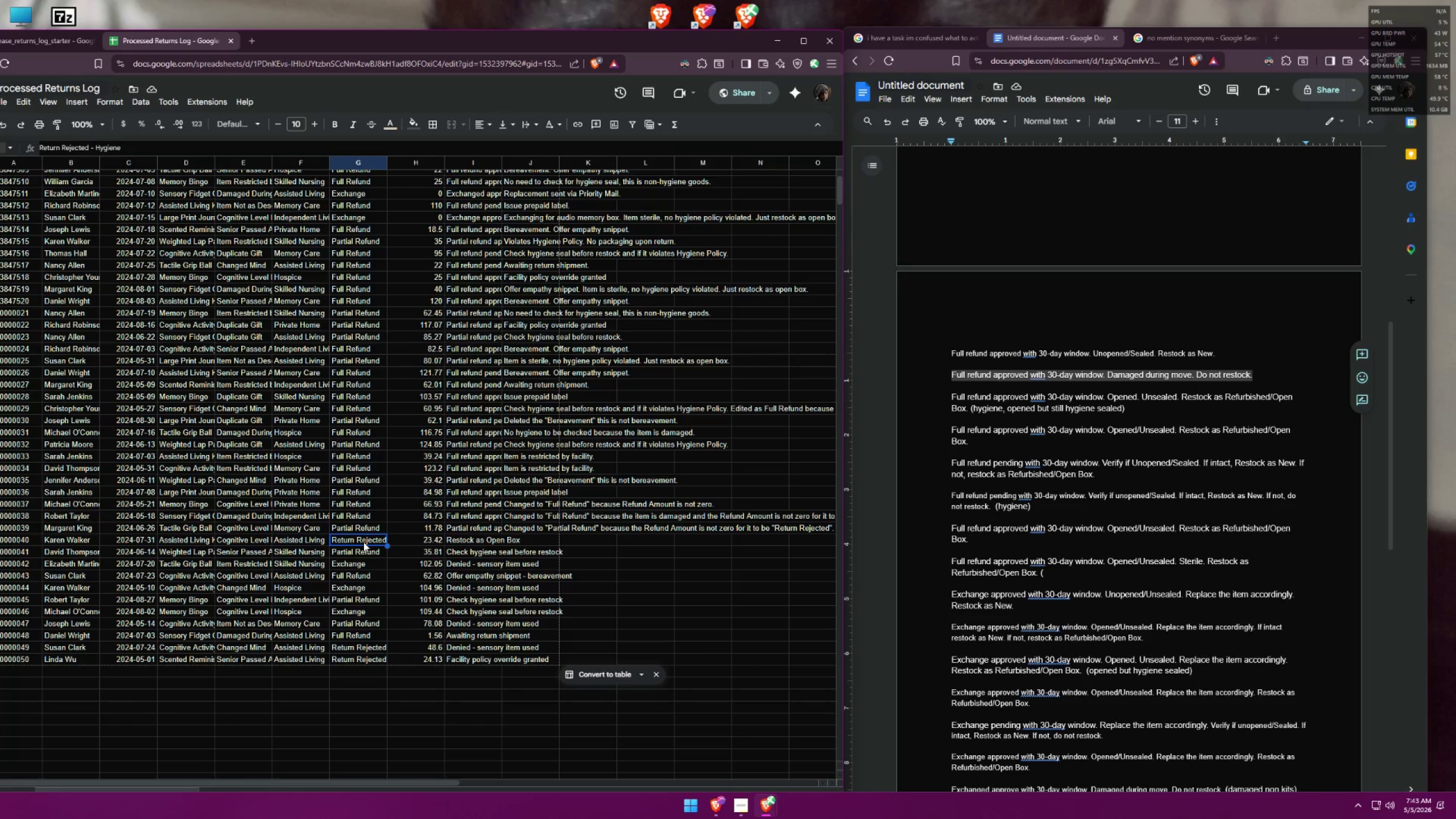 
double_click([363, 542])
 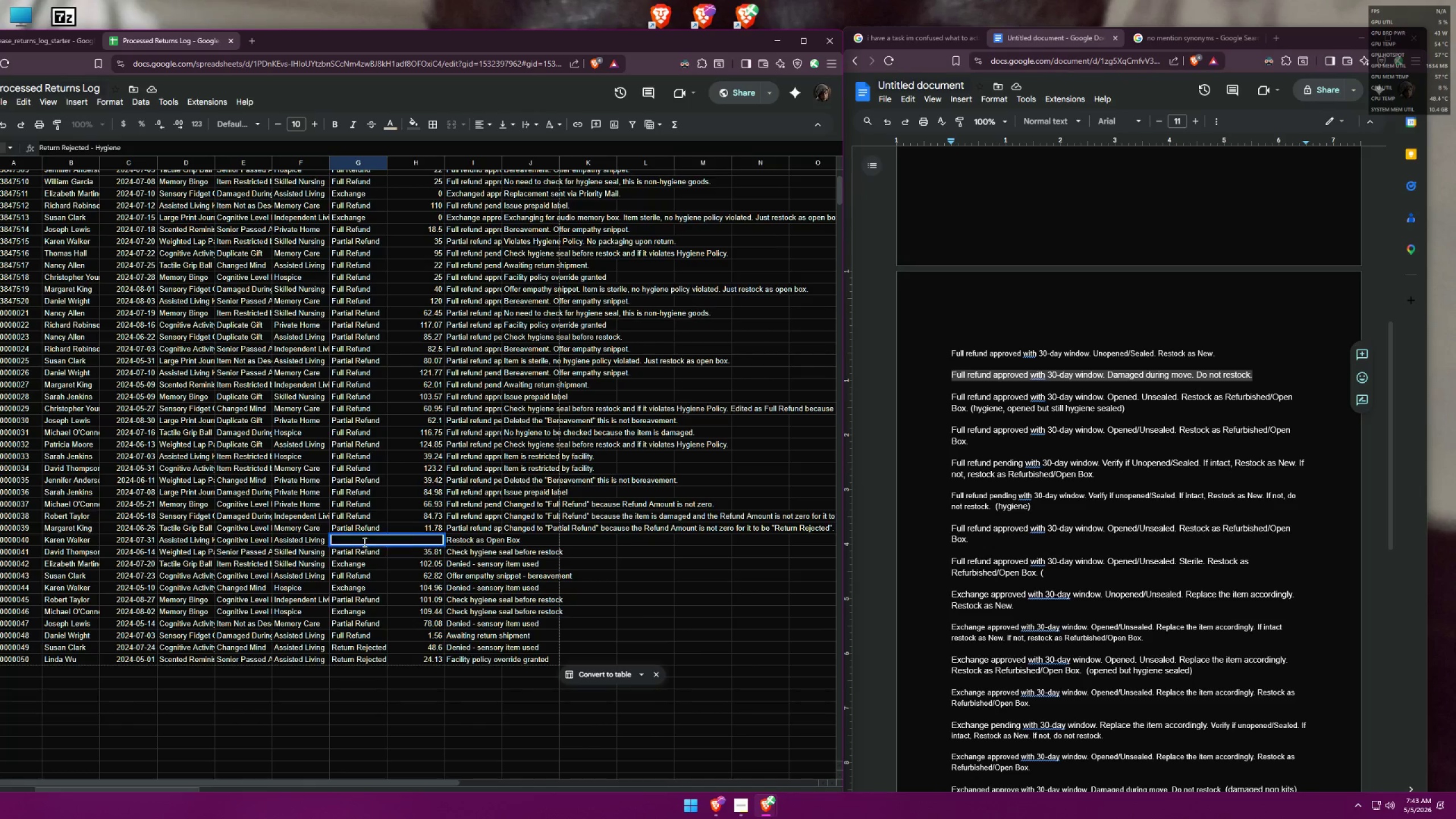 
triple_click([363, 542])
 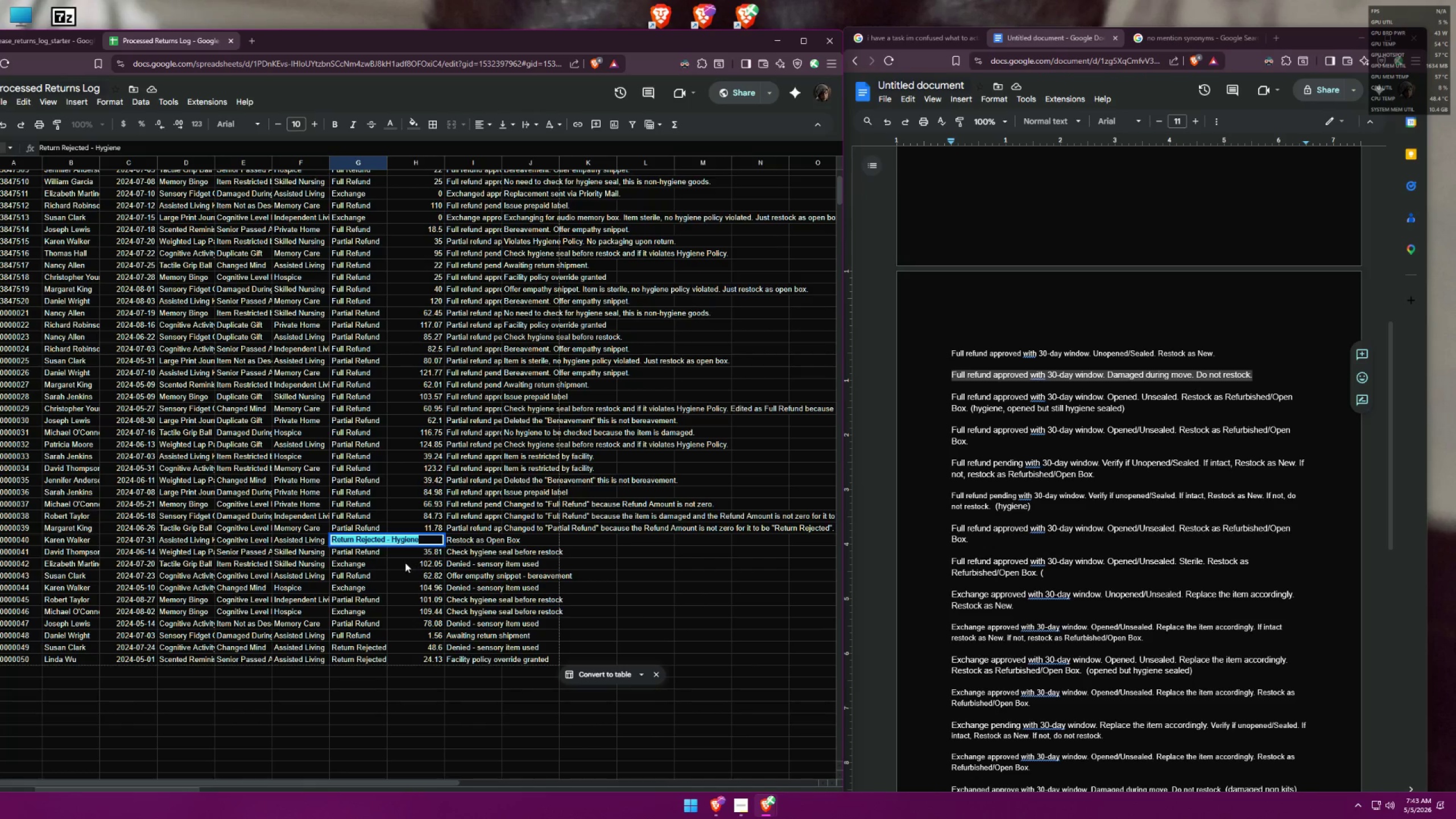 
left_click([408, 562])
 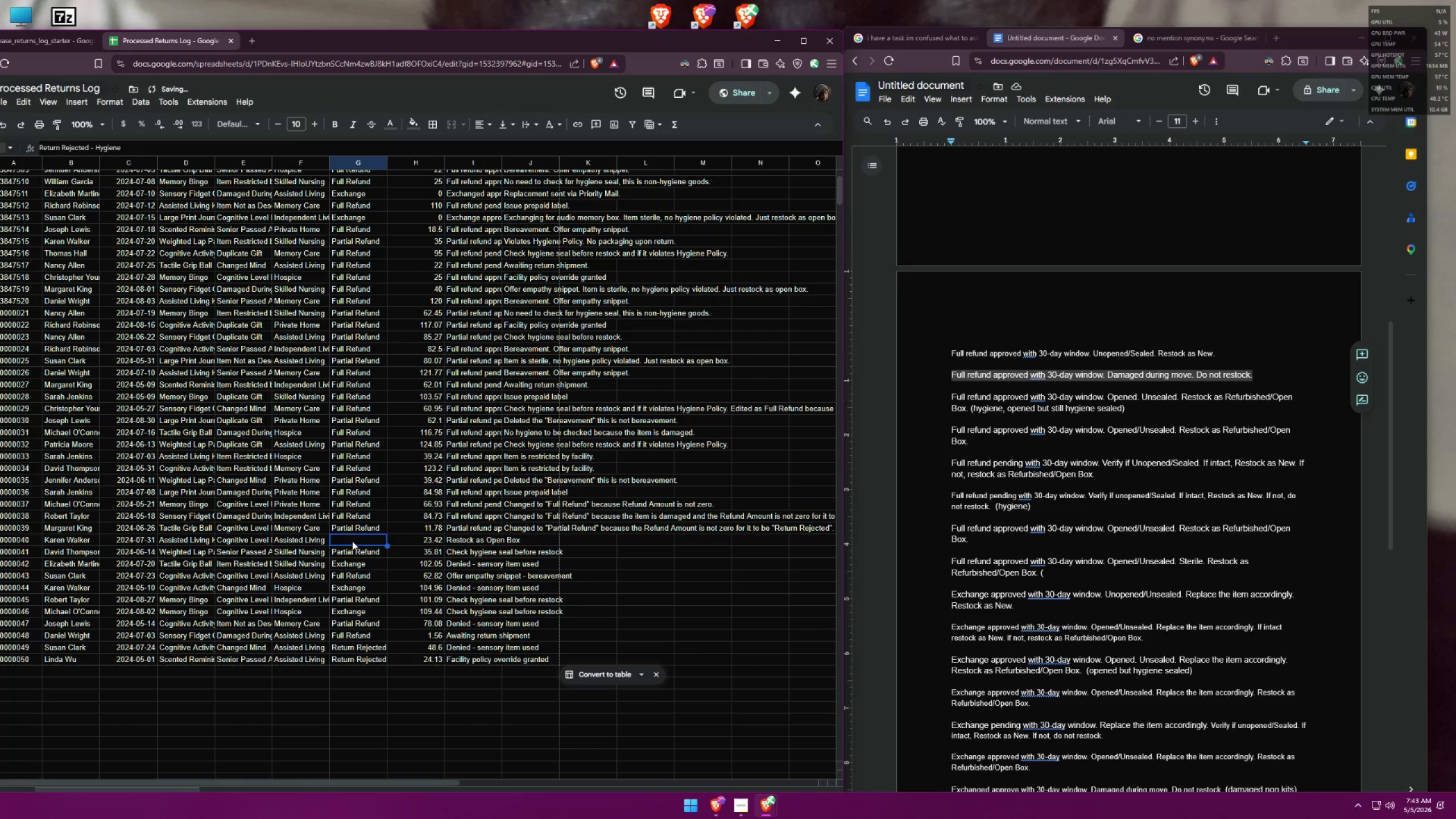 
double_click([366, 527])
 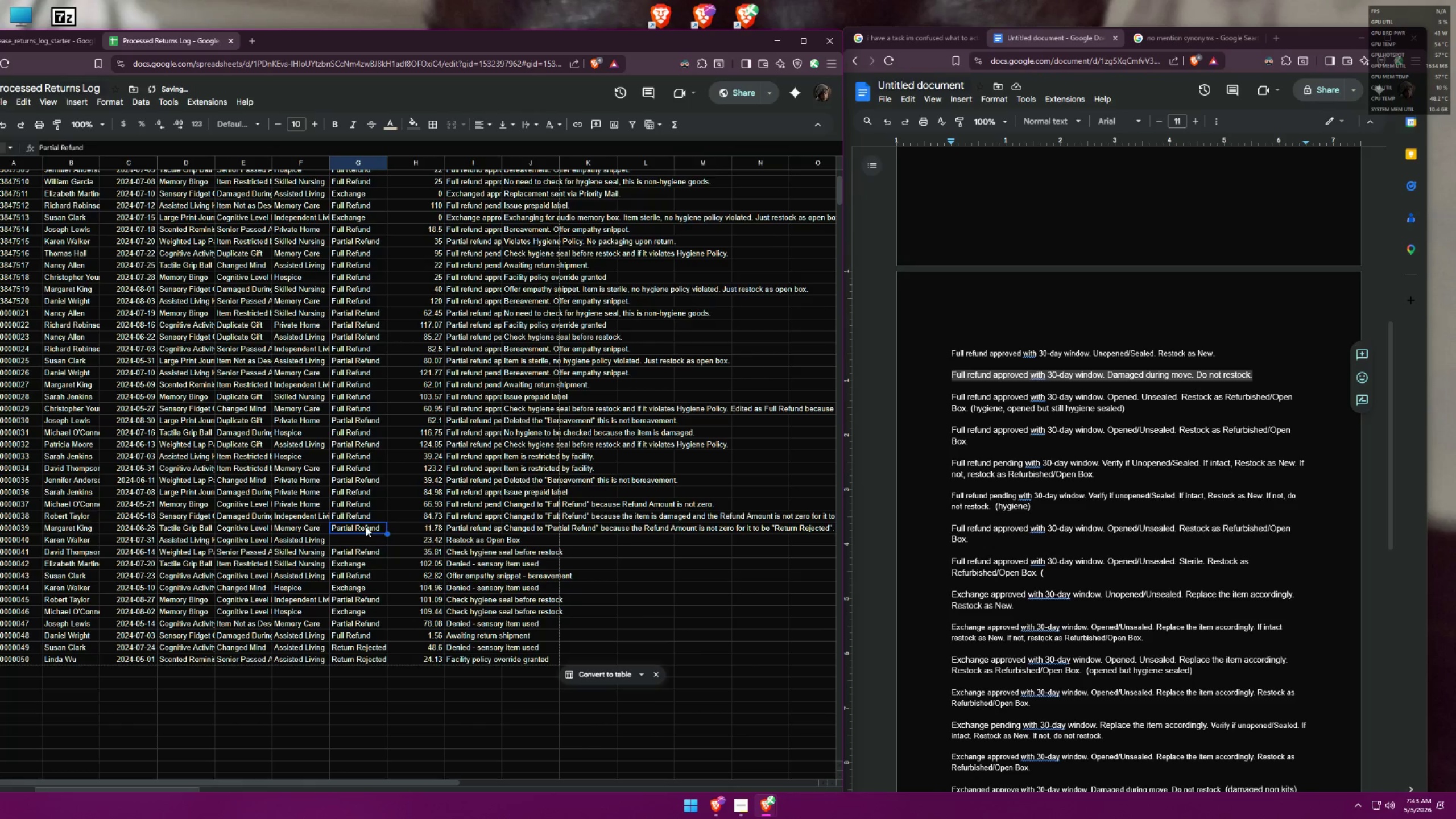 
triple_click([366, 527])
 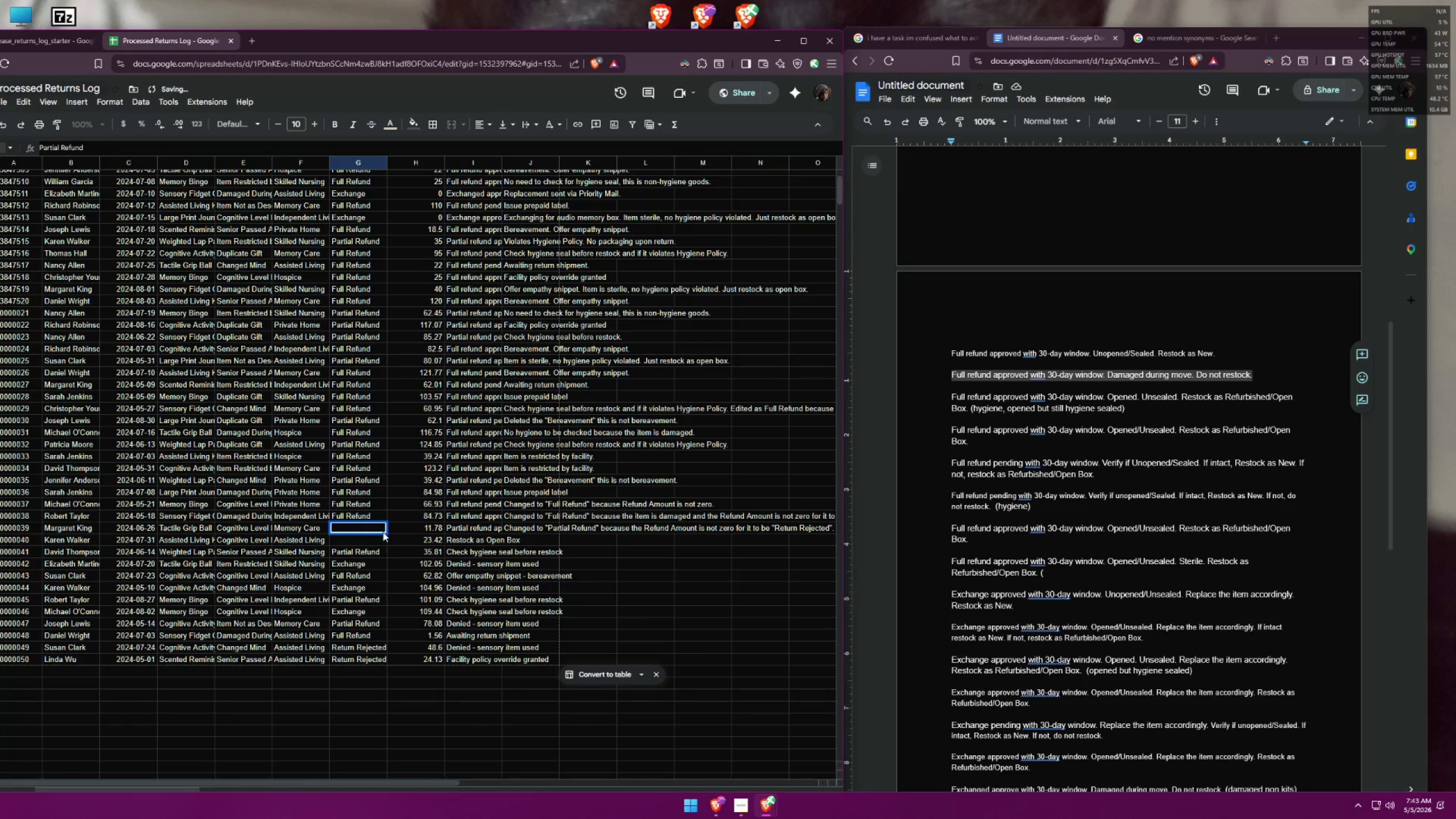 
left_click([411, 538])
 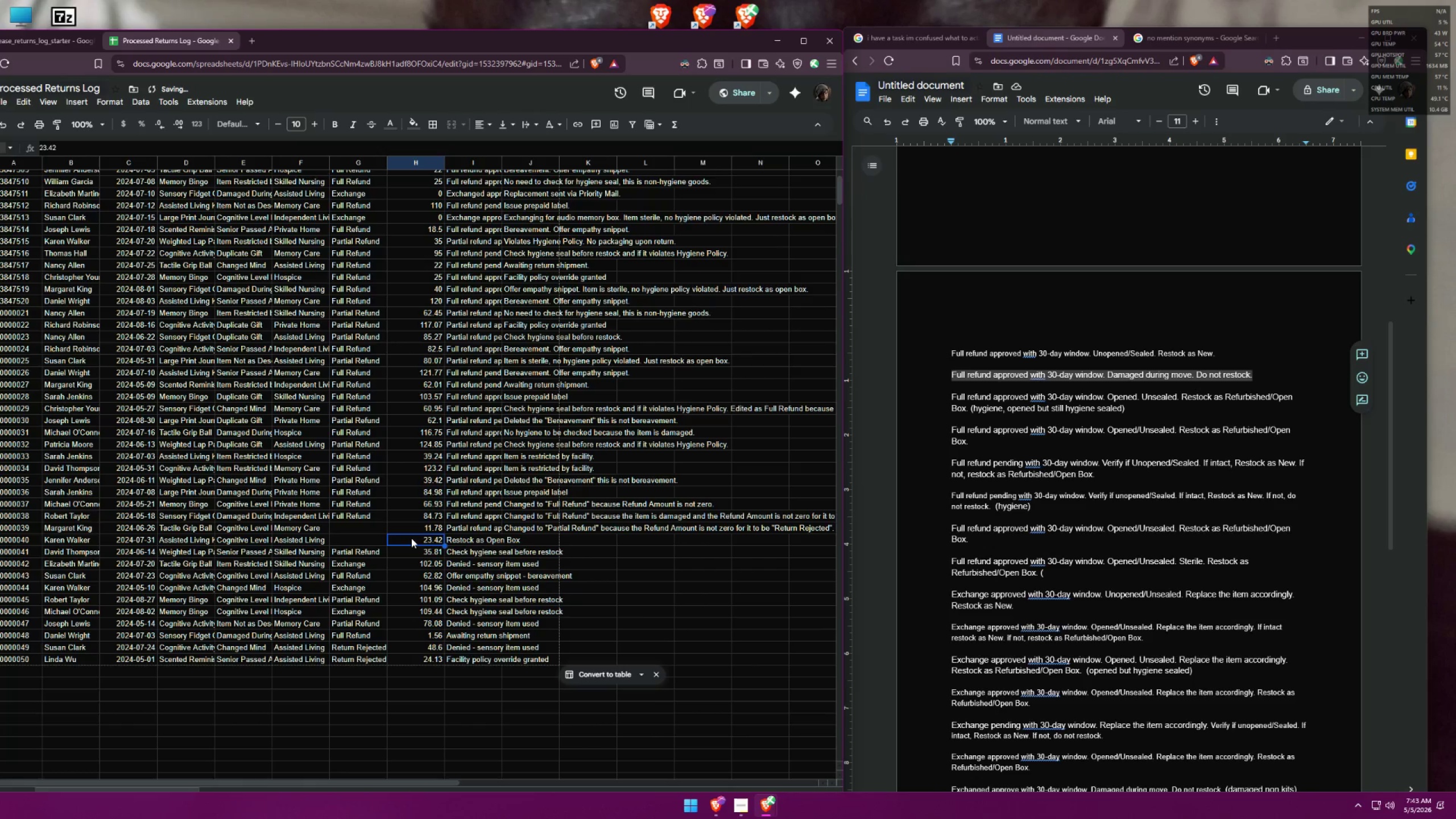 
key(Control+Z)
 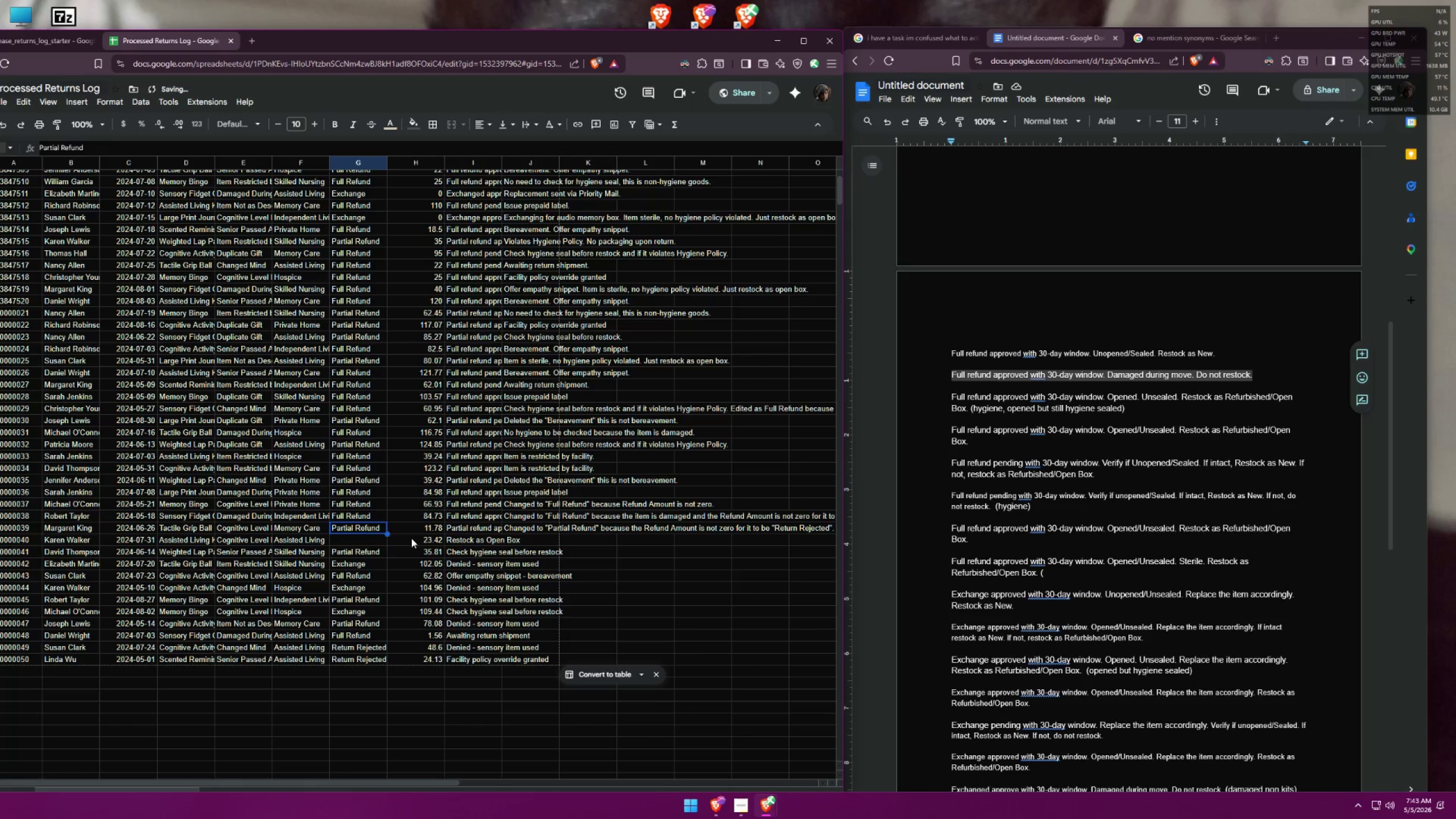 
key(Control+Z)
 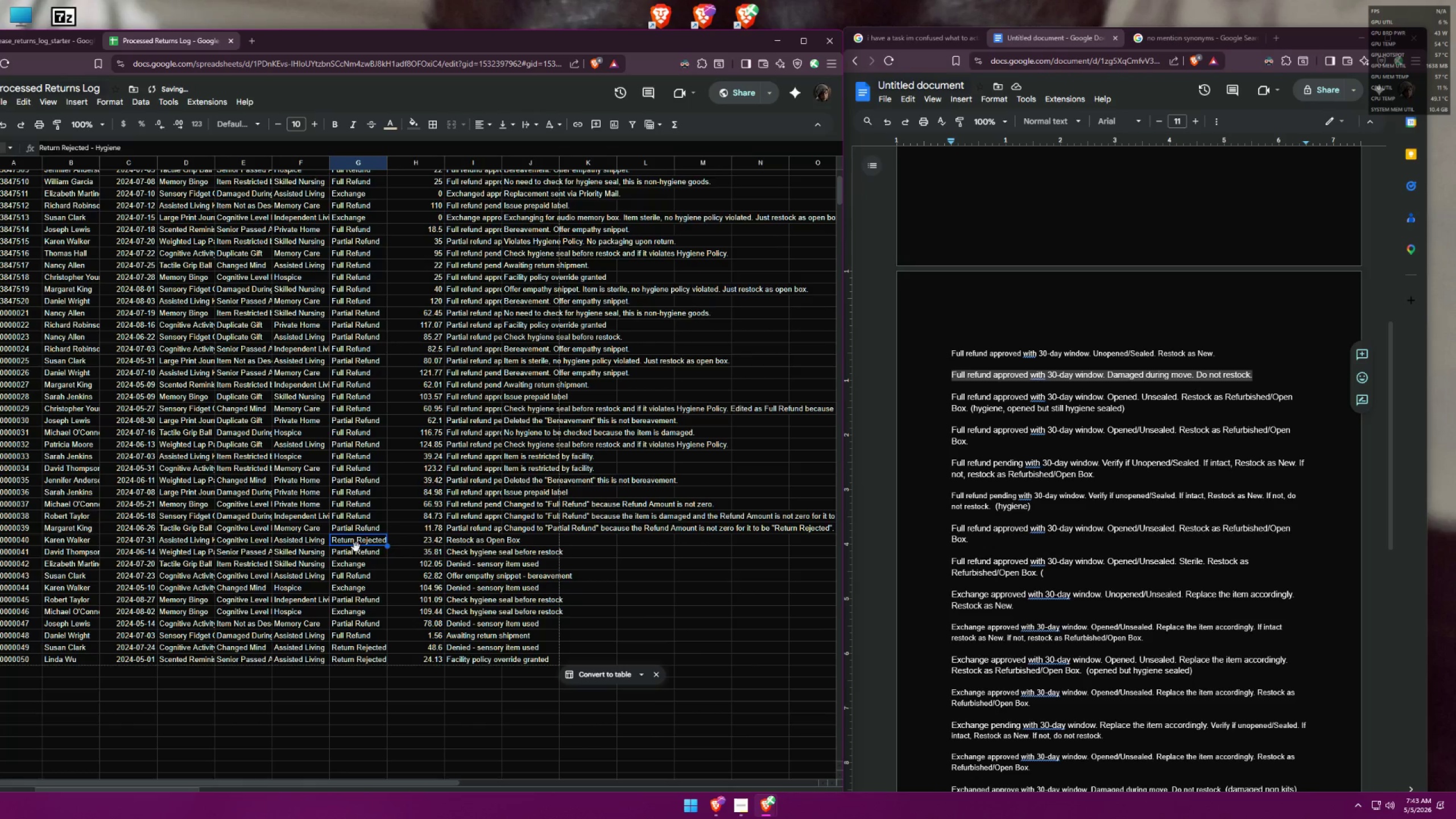 
left_click([356, 548])
 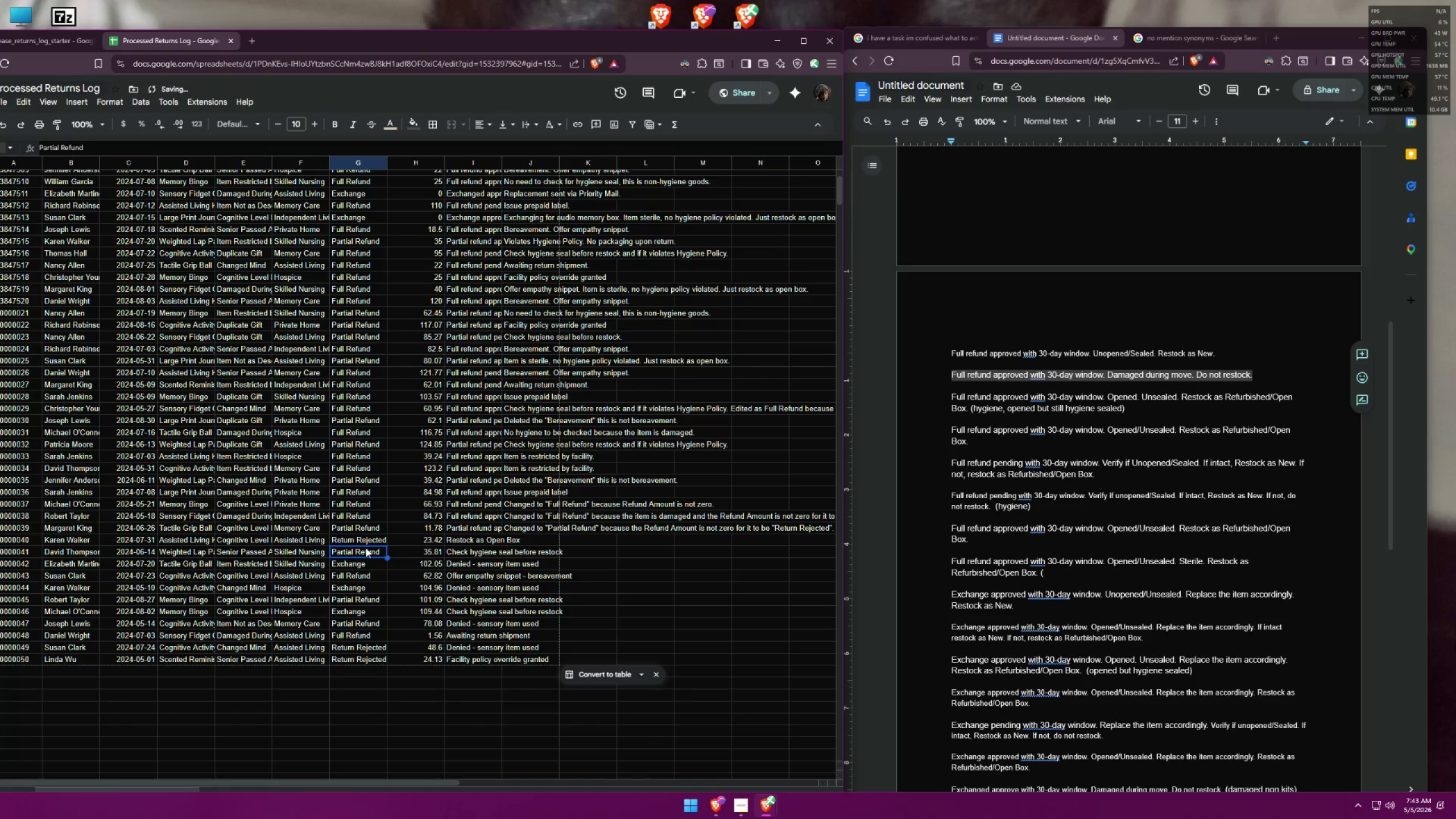 
left_click([367, 543])
 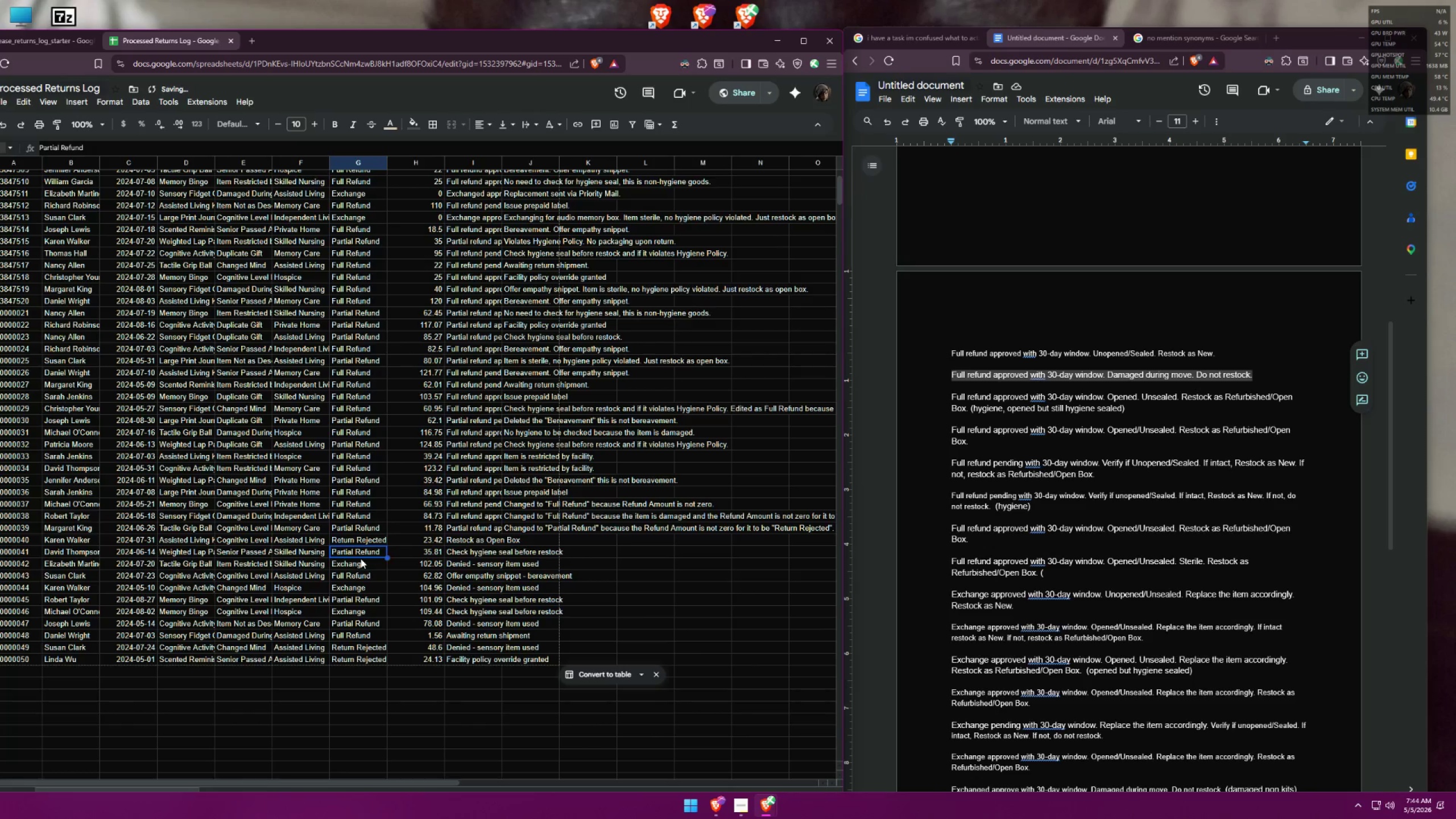 
double_click([362, 565])
 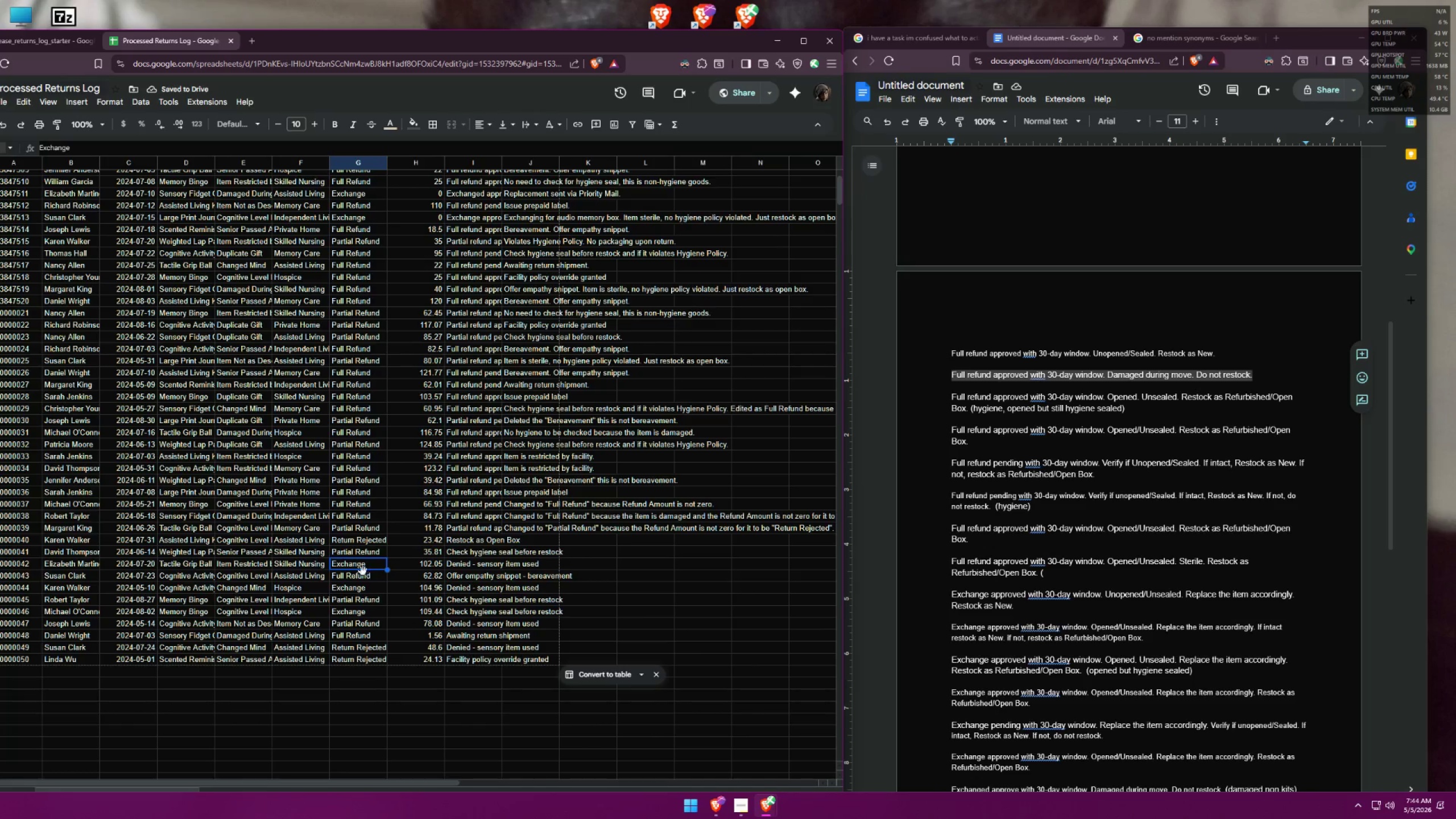 
triple_click([363, 574])
 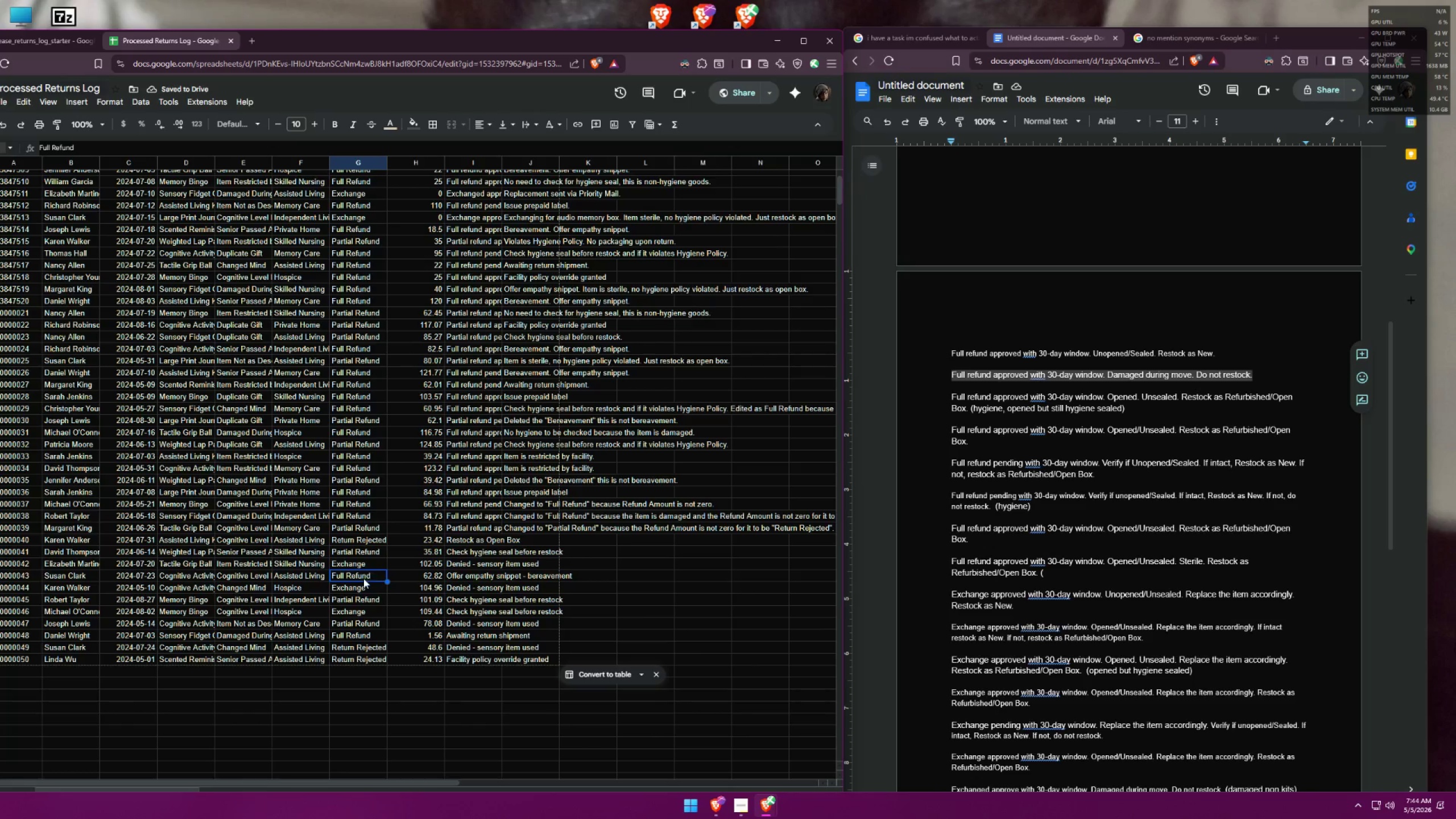 
left_click([362, 586])
 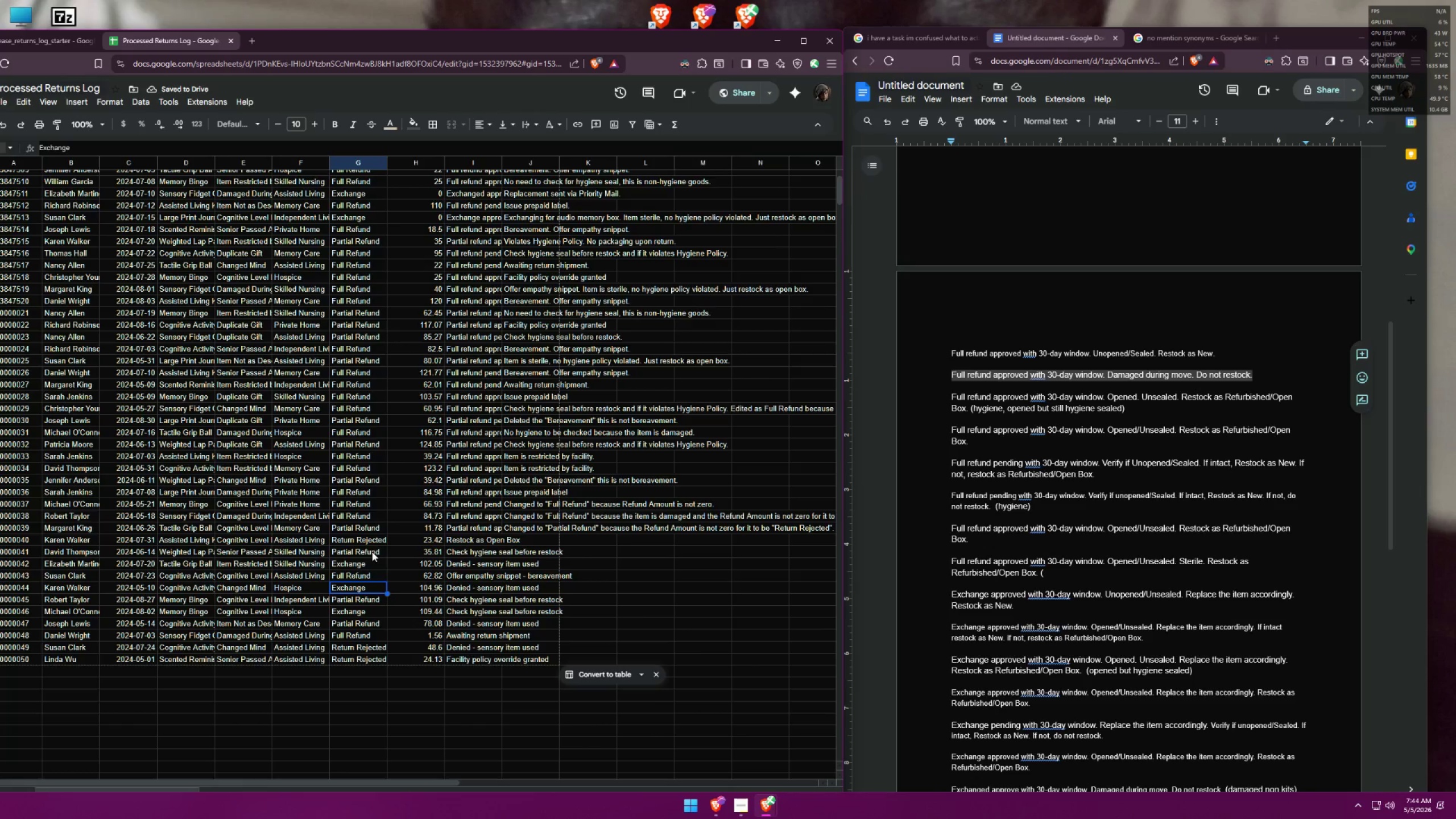 
left_click([375, 544])
 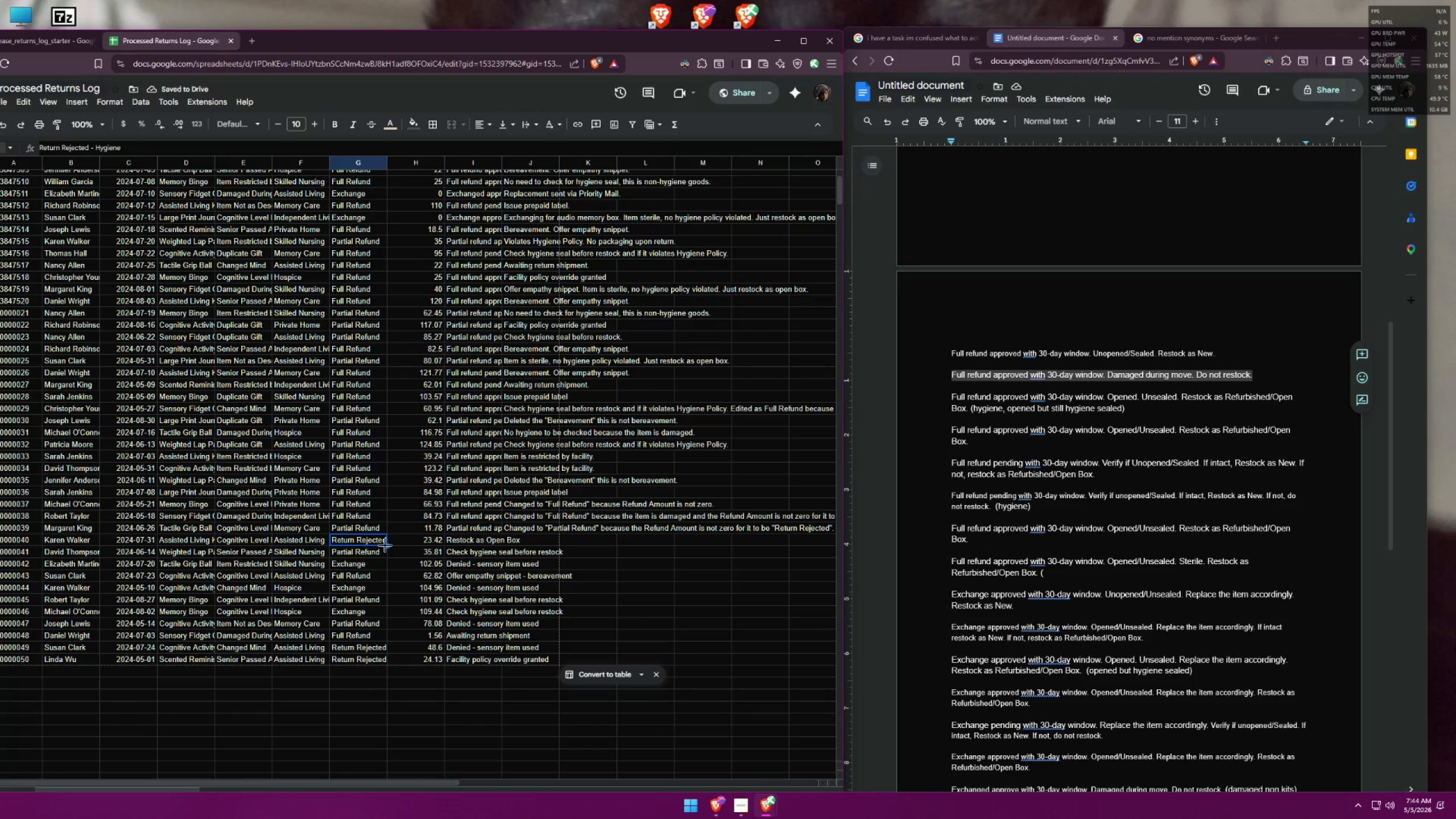 
key(Control+Z)
 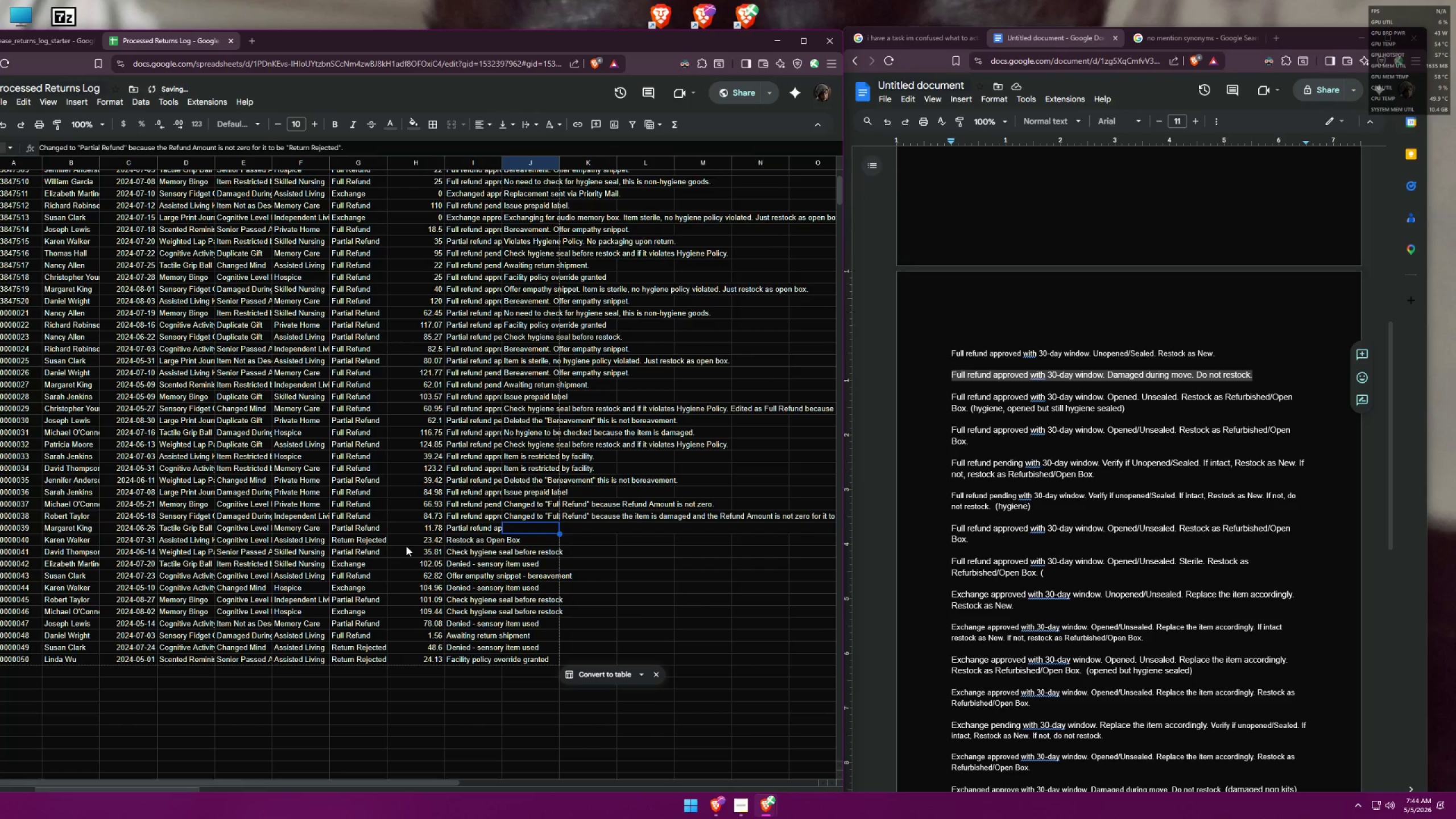 
key(Control+Shift+Z)
 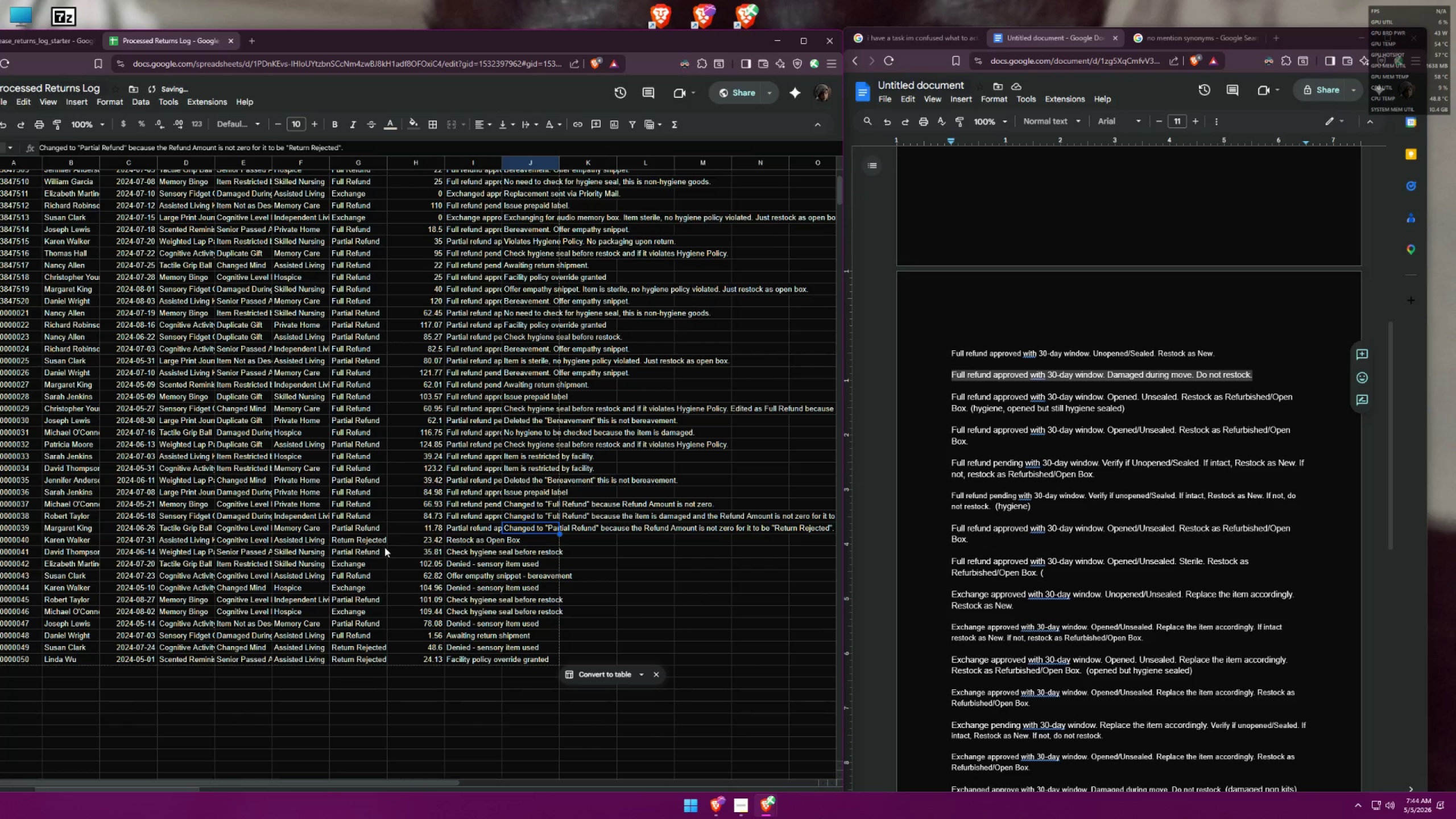 
left_click([376, 545])
 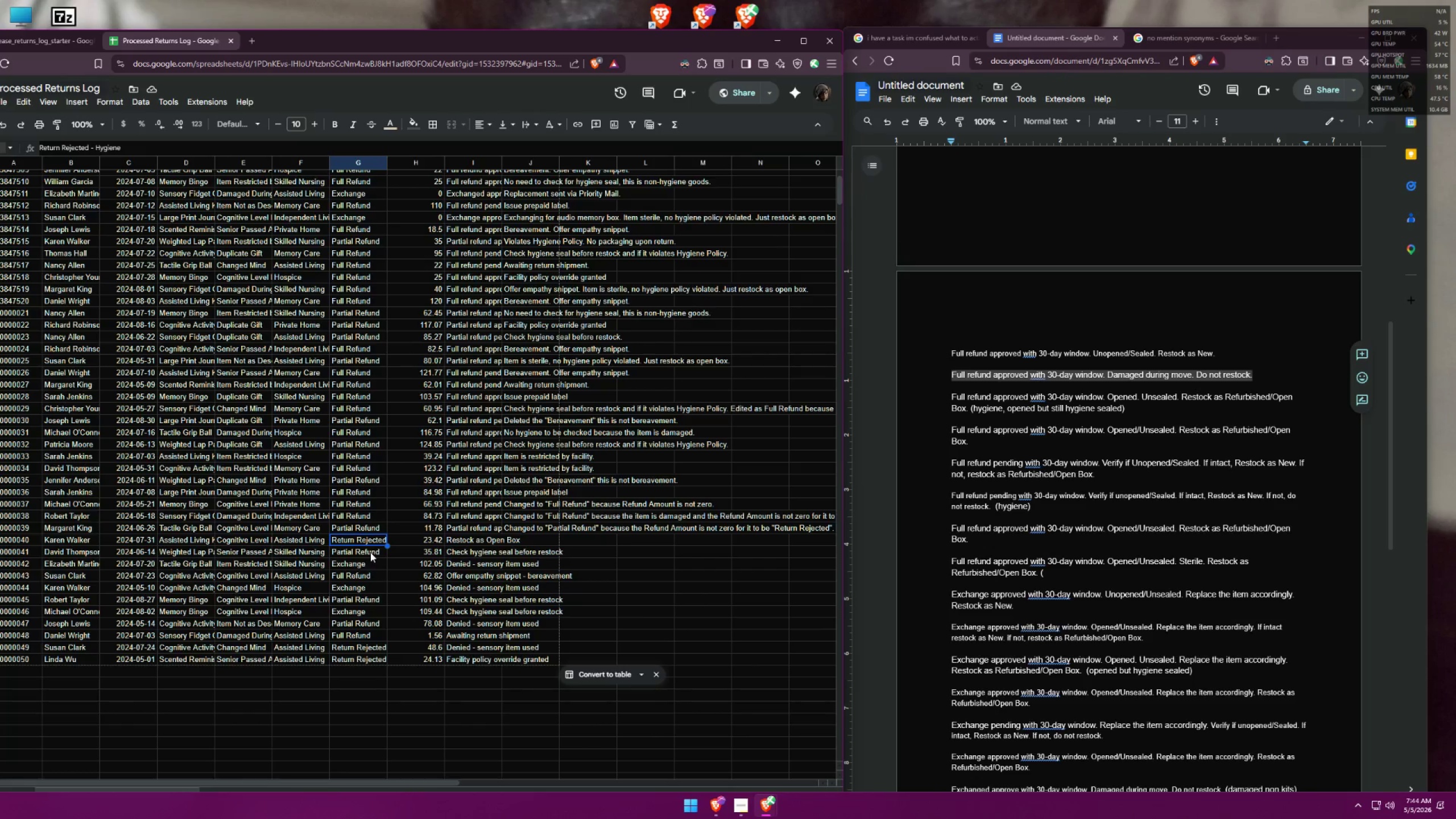 
wait(12.86)
 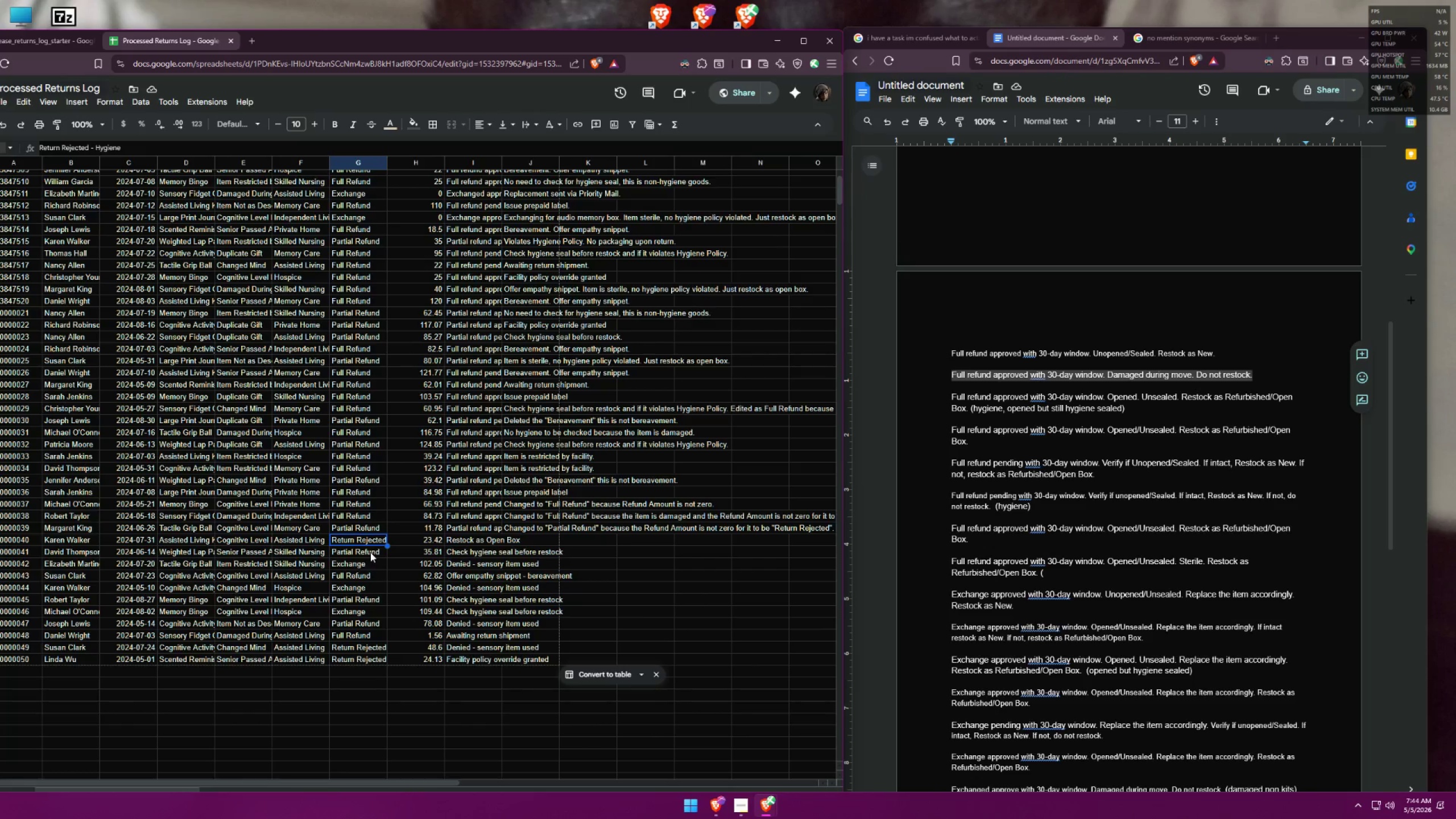 
double_click([359, 540])
 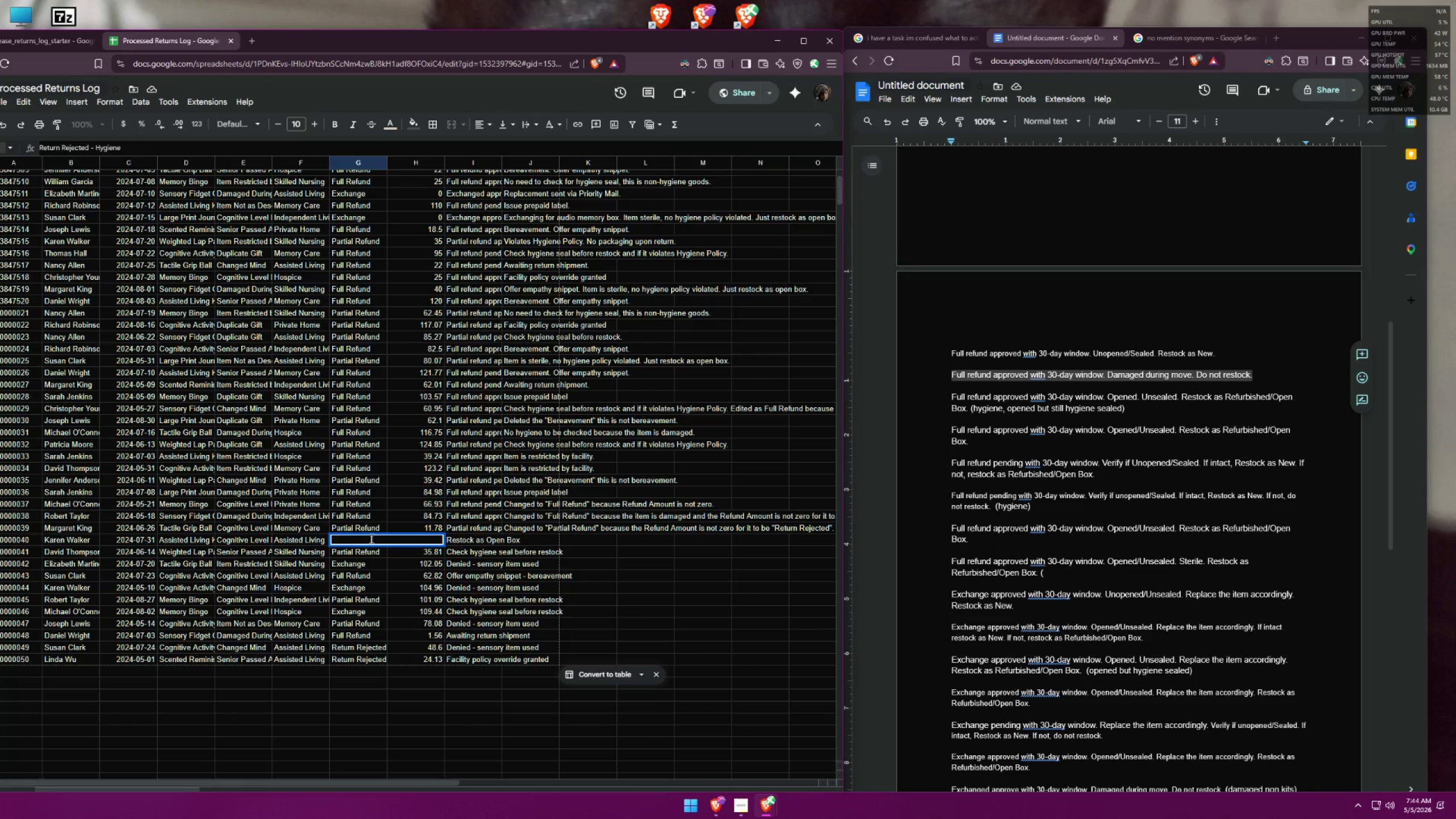 
key(Control+ControlLeft)
 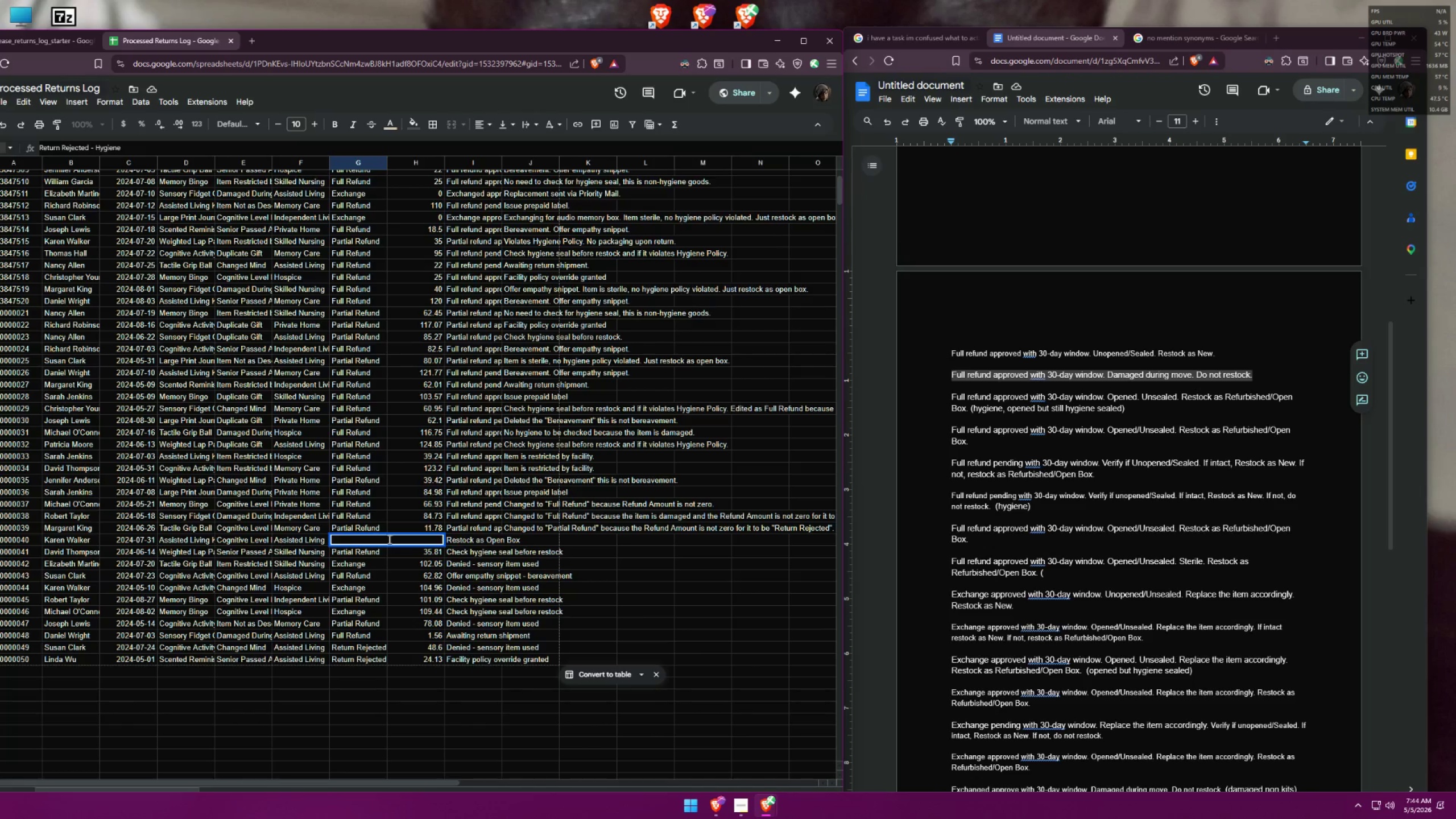 
key(Control+A)
 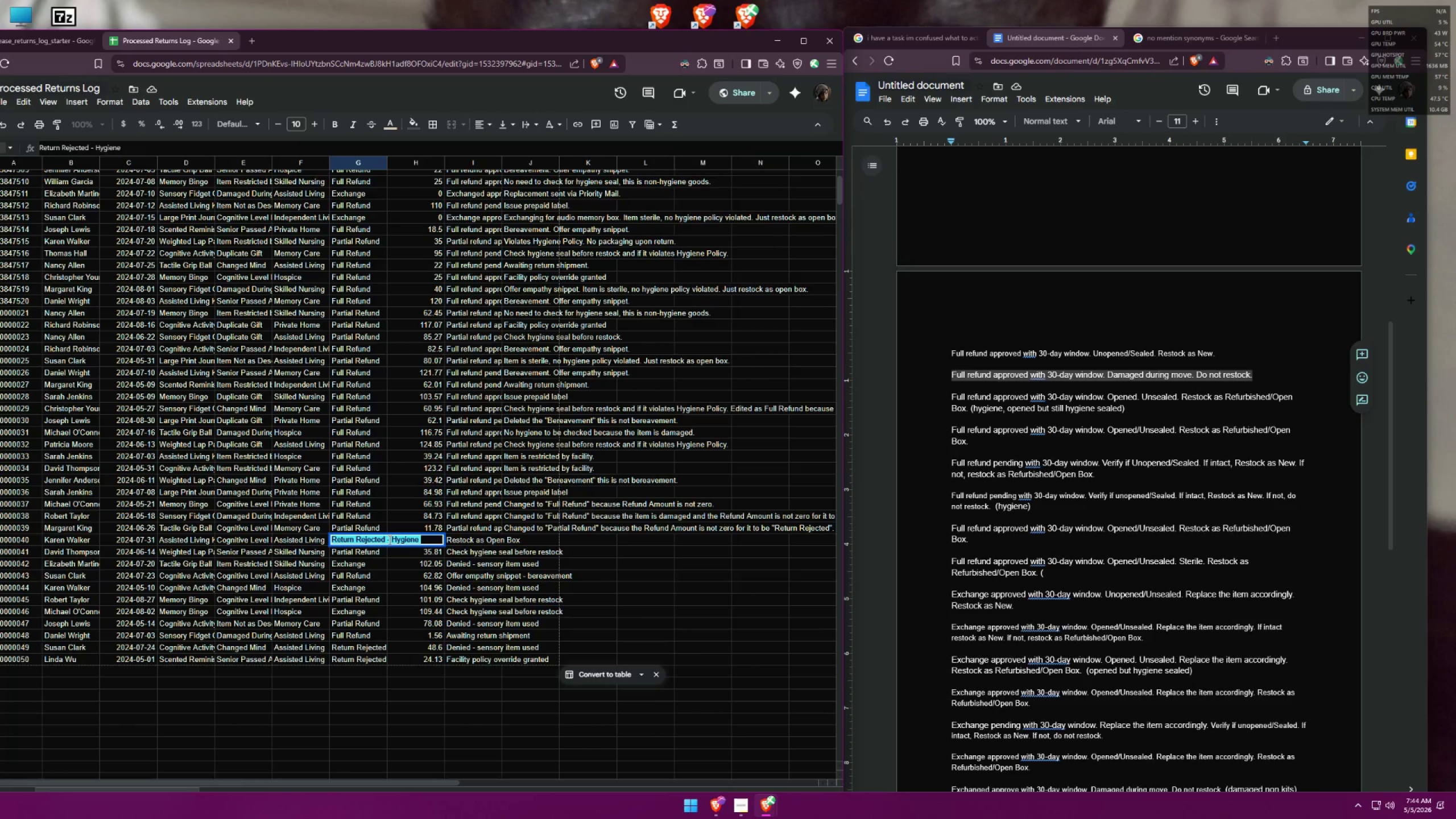 
type(Part)
 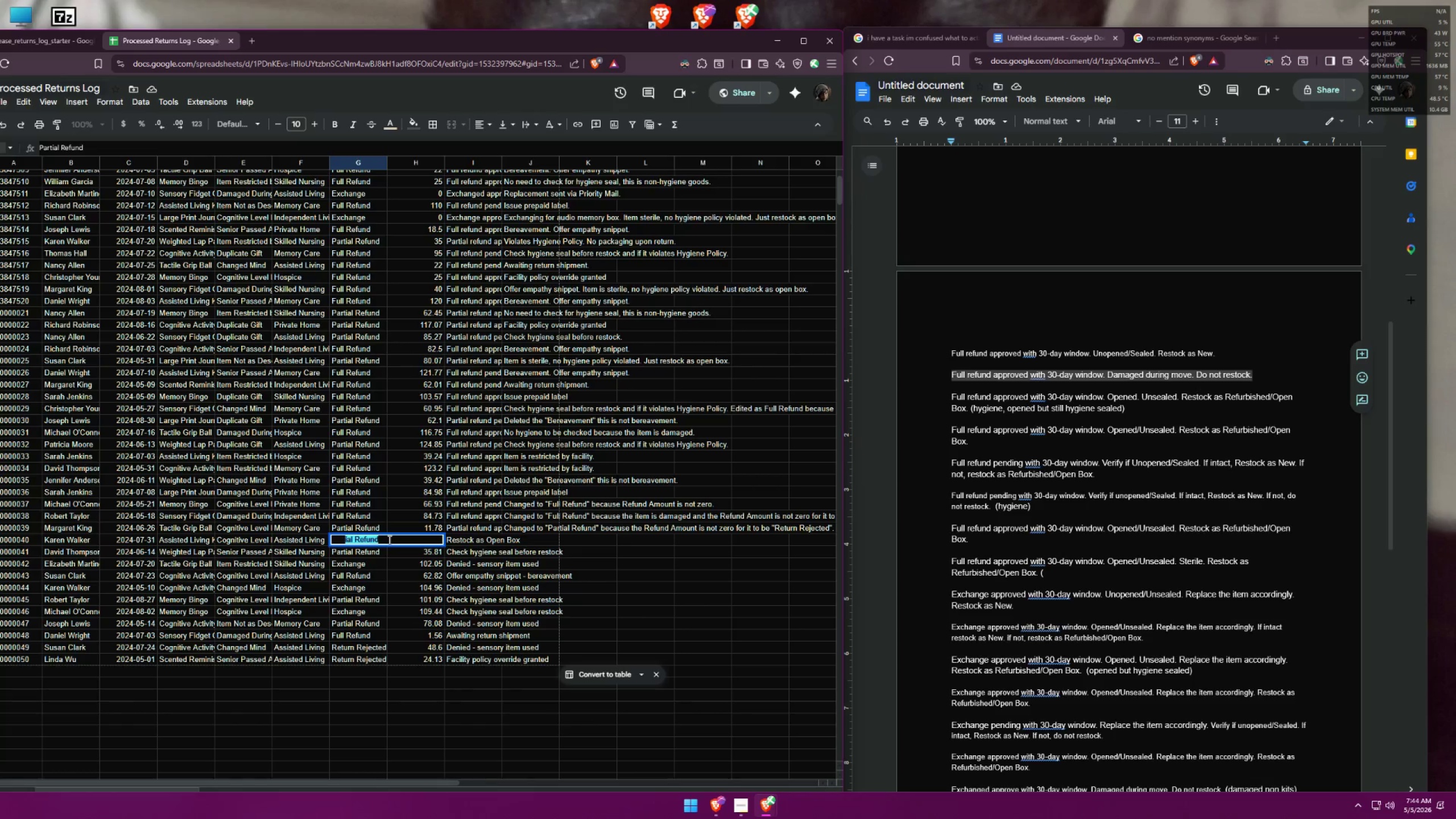 
key(Enter)
 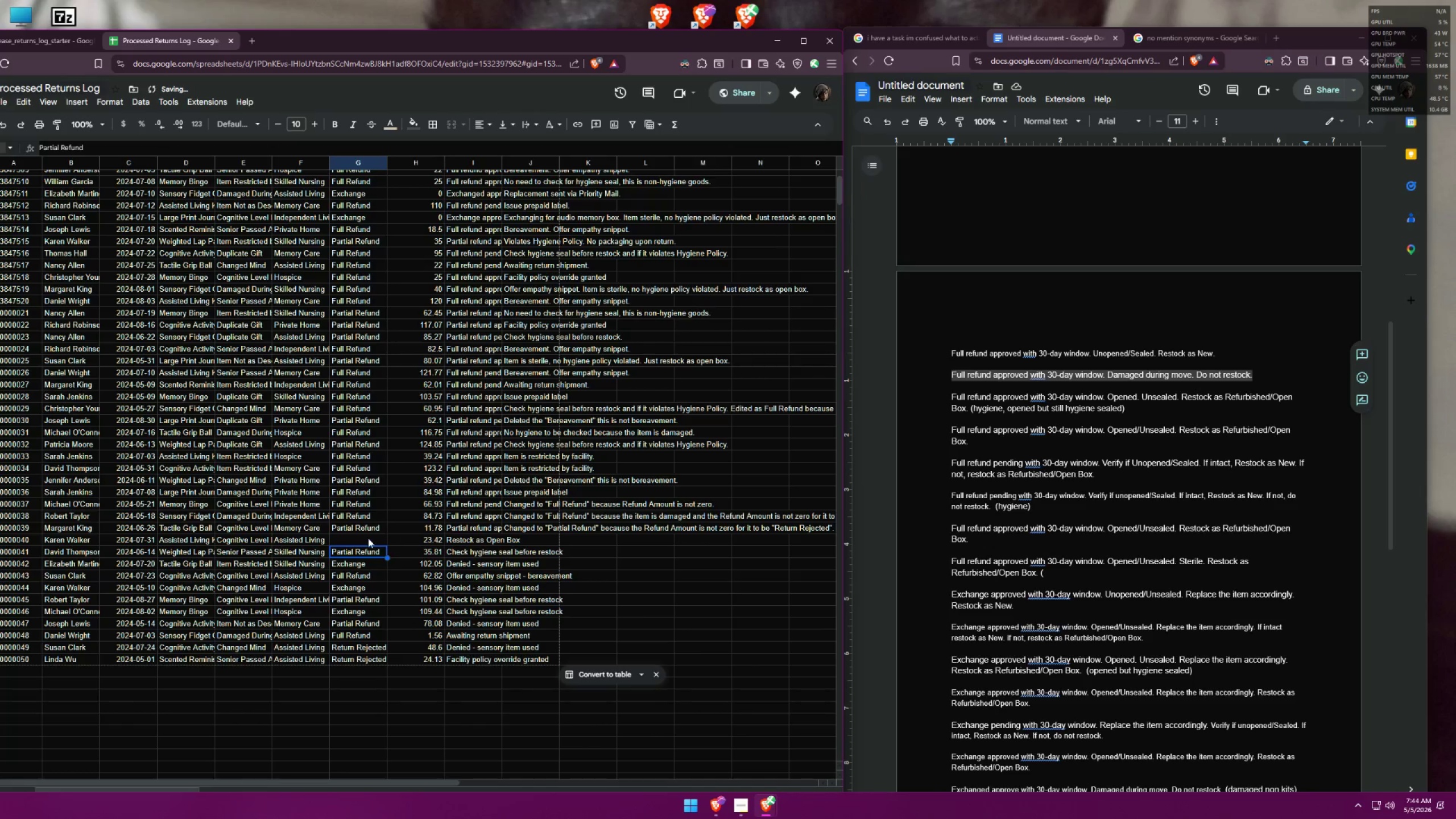 
left_click([367, 538])
 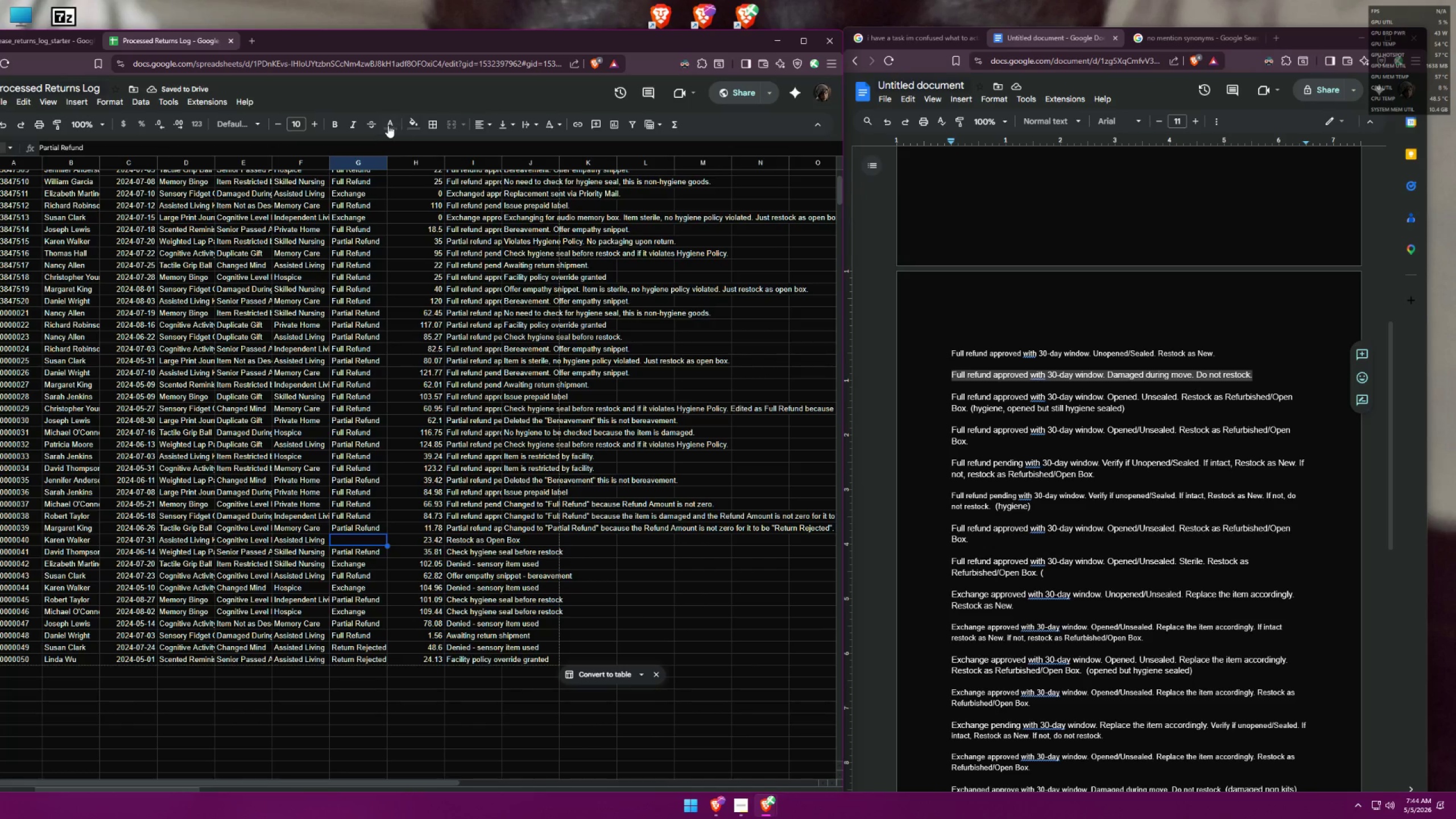 
double_click([394, 167])
 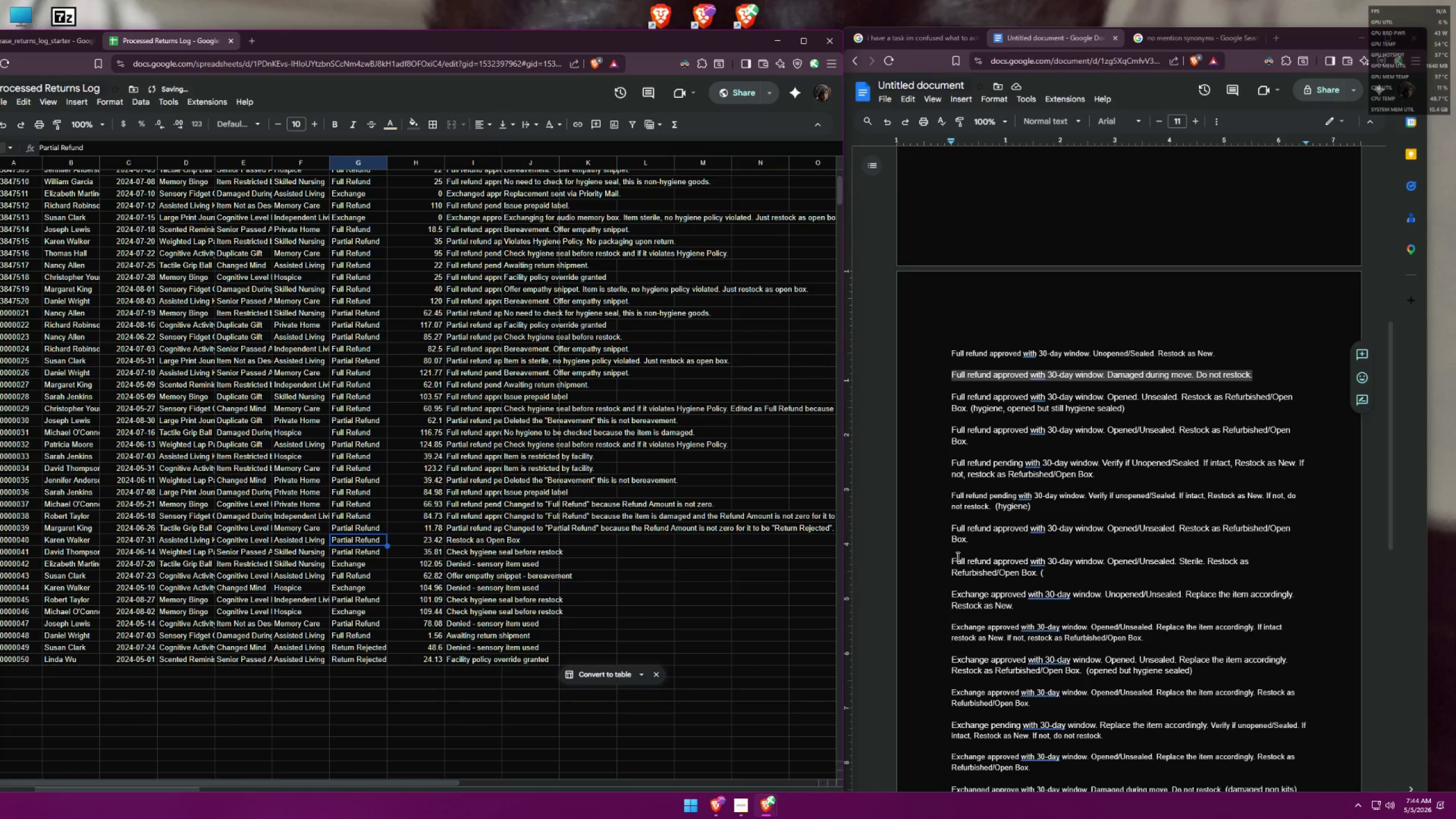 
scroll: coordinate [999, 457], scroll_direction: down, amount: 6.0
 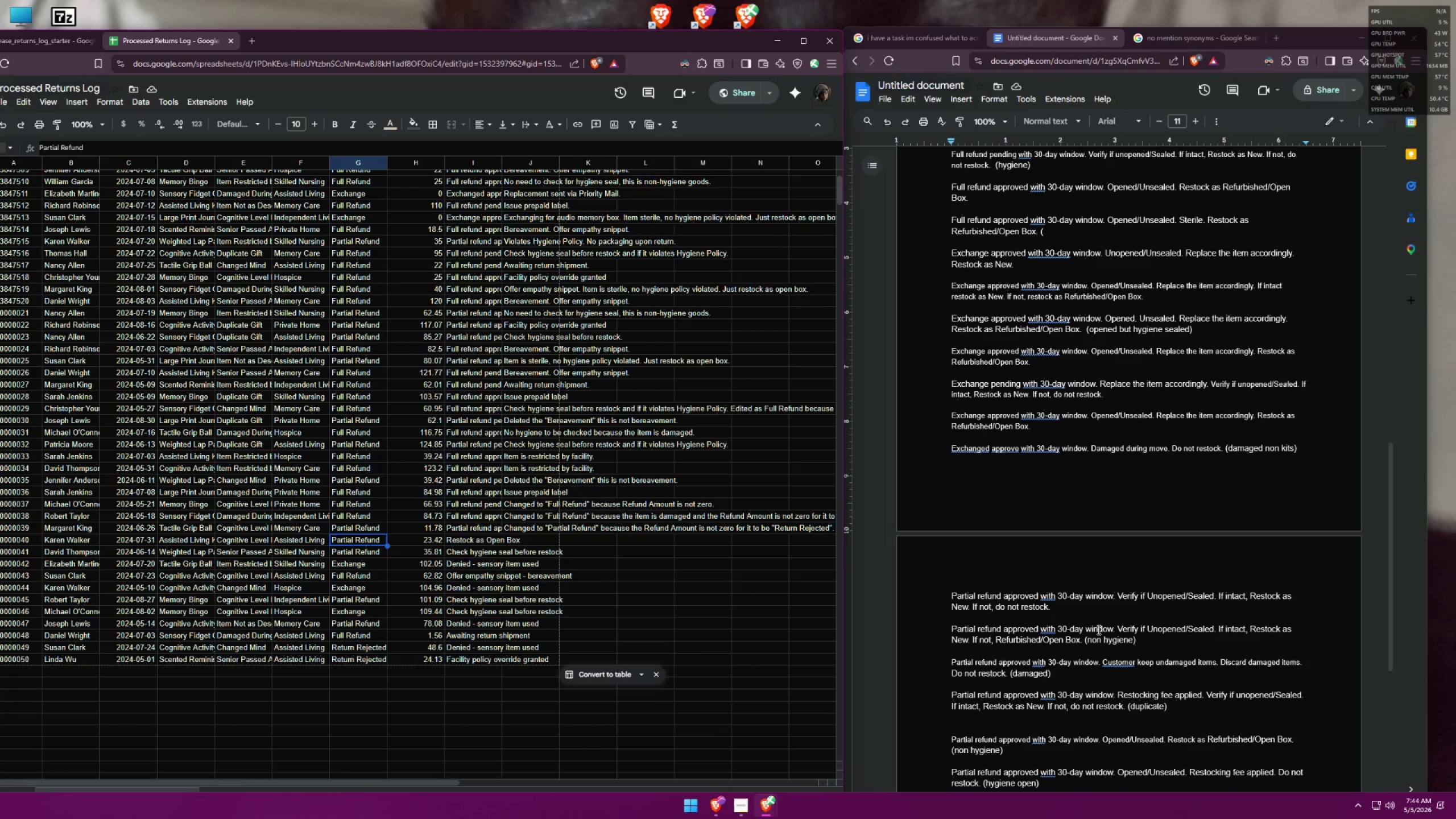 
wait(5.57)
 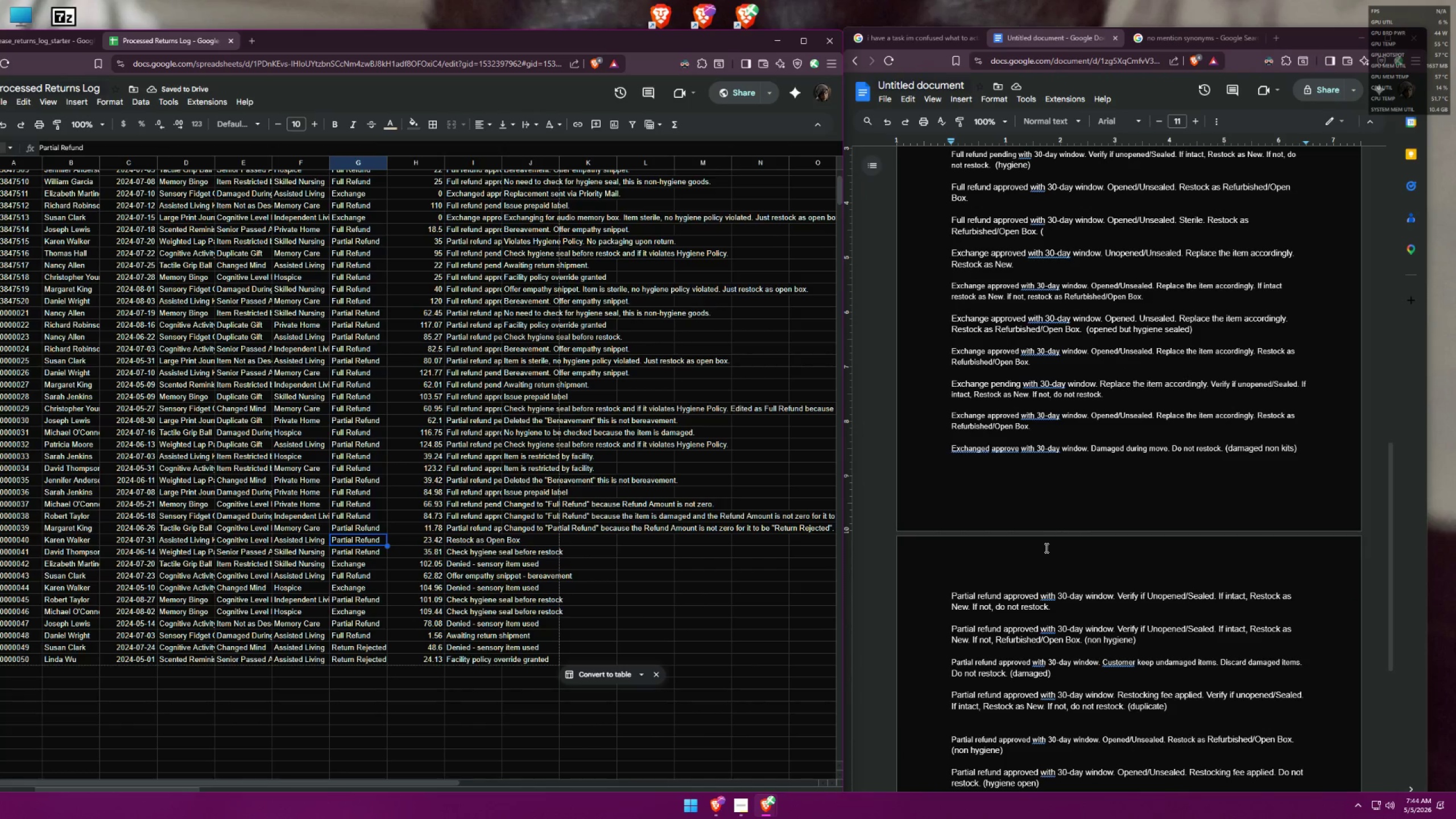 
left_click_drag(start_coordinate=[949, 633], to_coordinate=[1081, 640])
 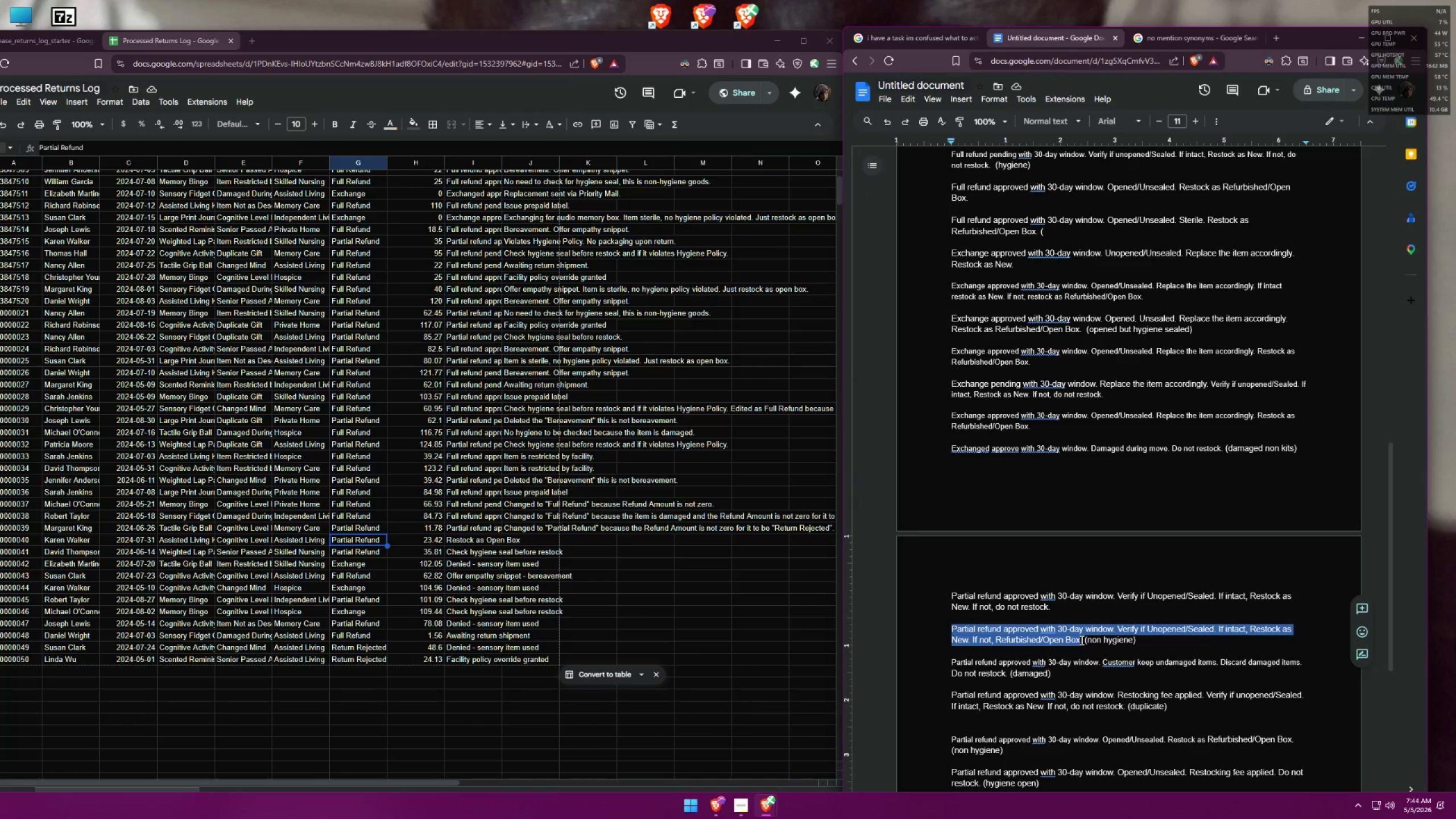 
key(Control+ControlLeft)
 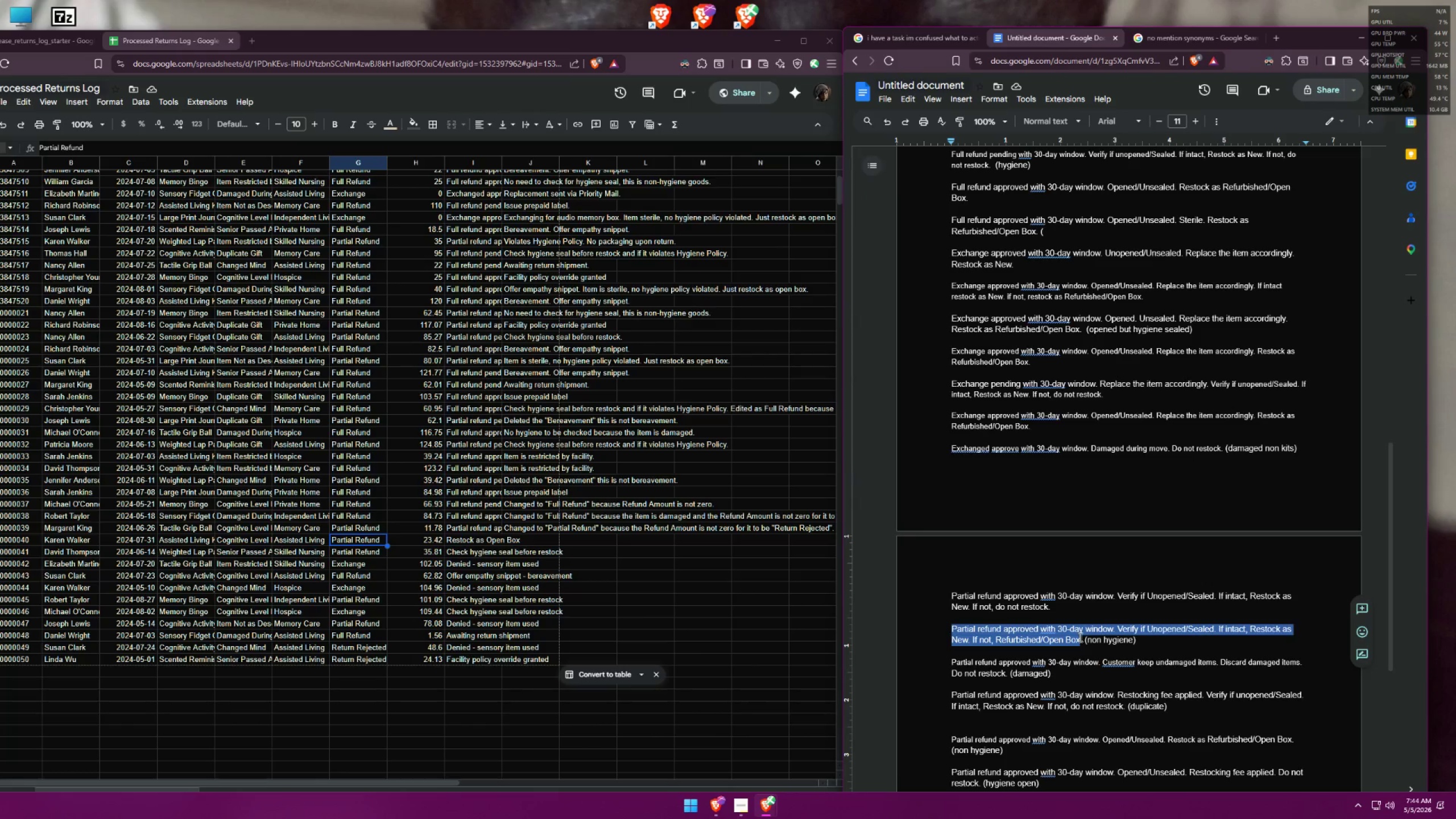 
key(Control+C)
 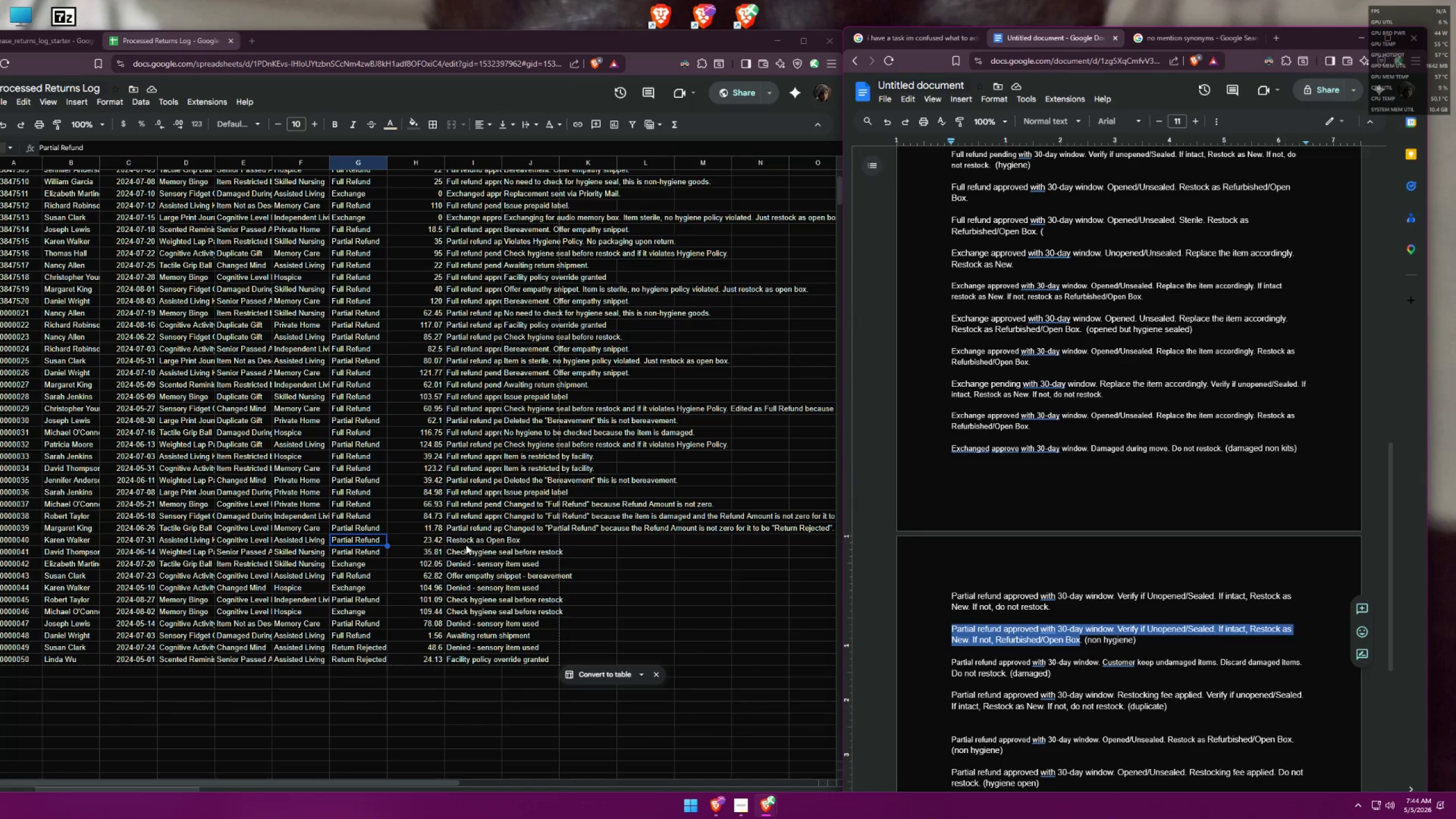 
double_click([461, 542])
 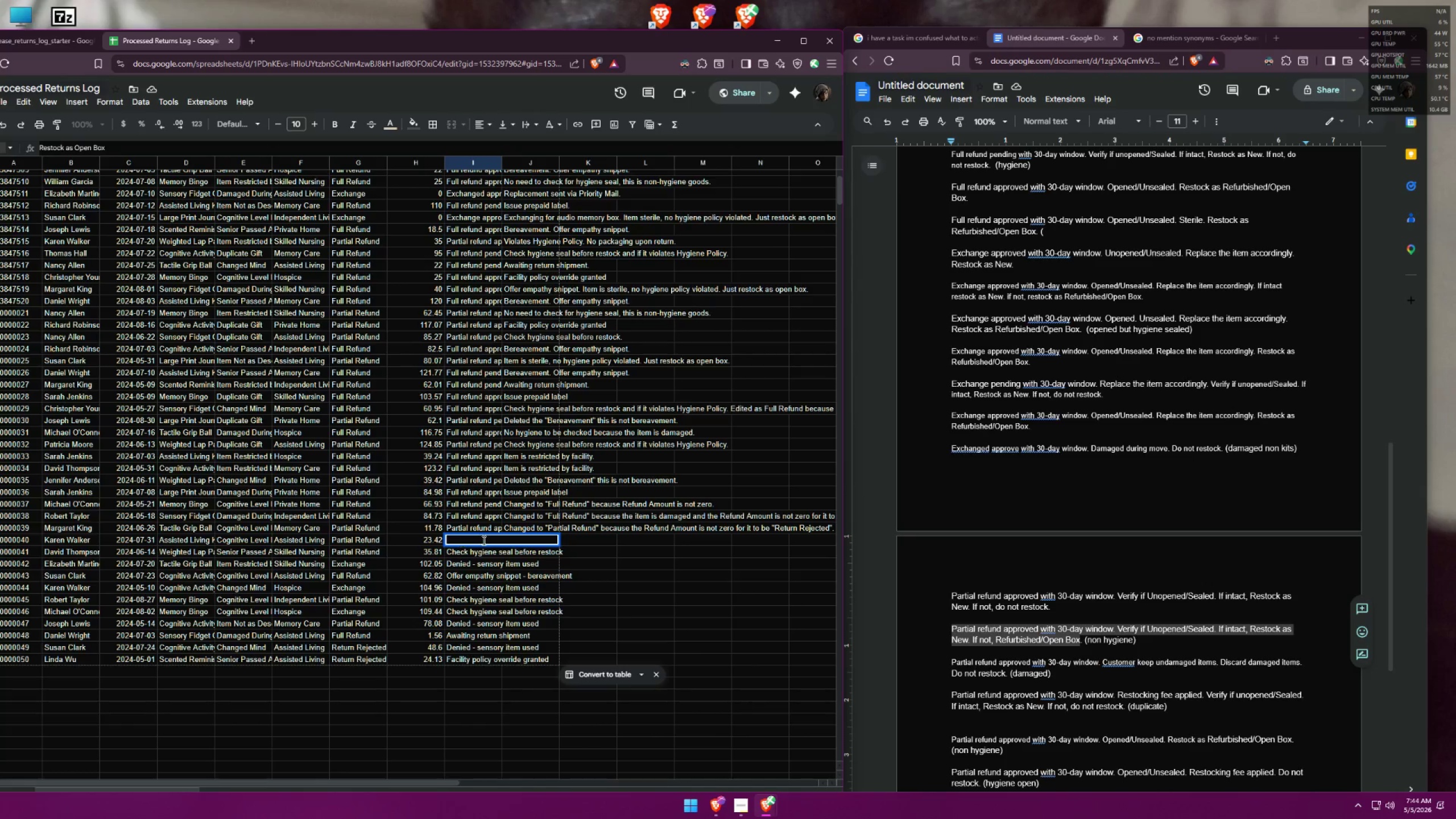 
left_click([484, 540])
 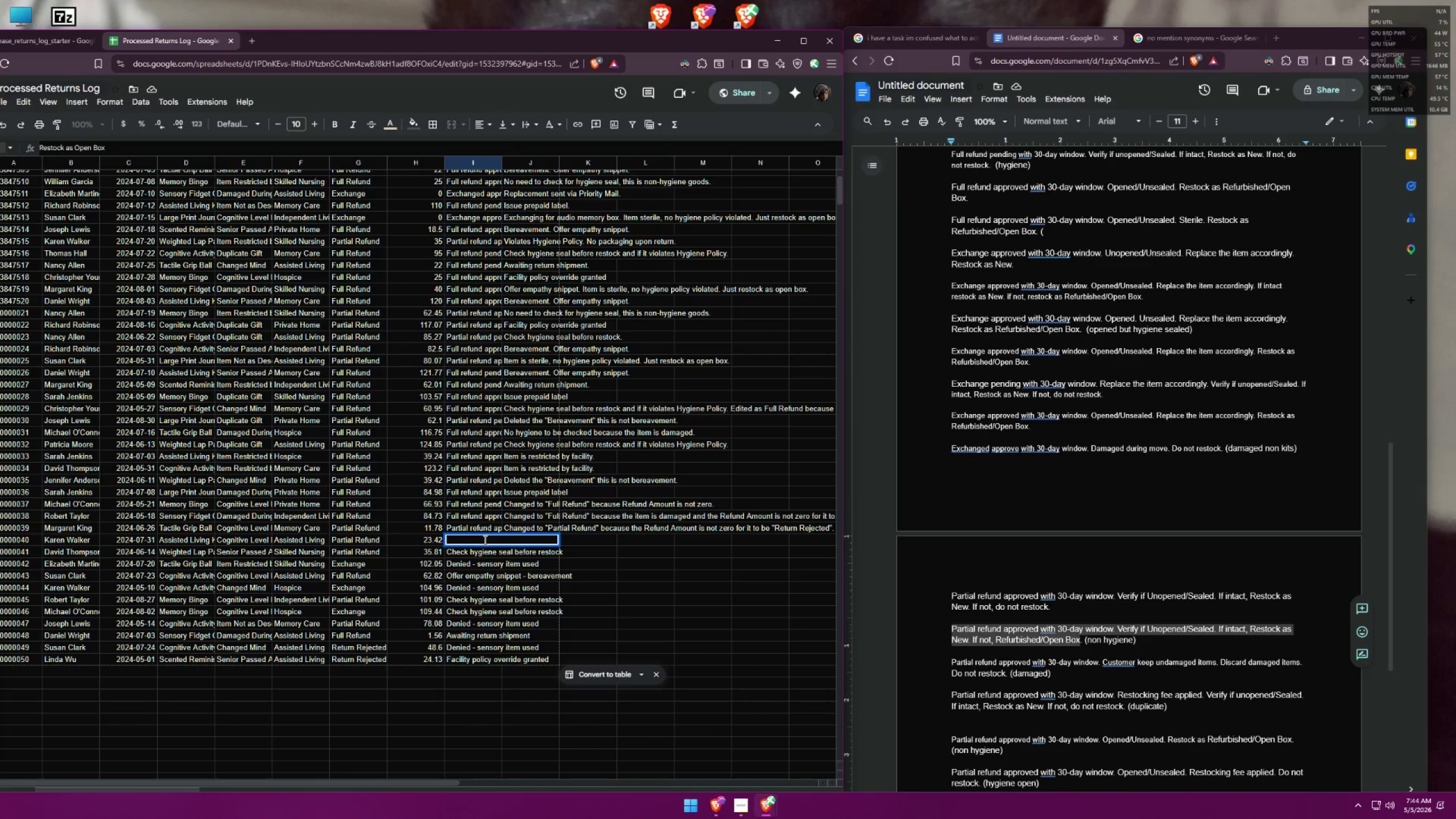 
key(Control+A)
 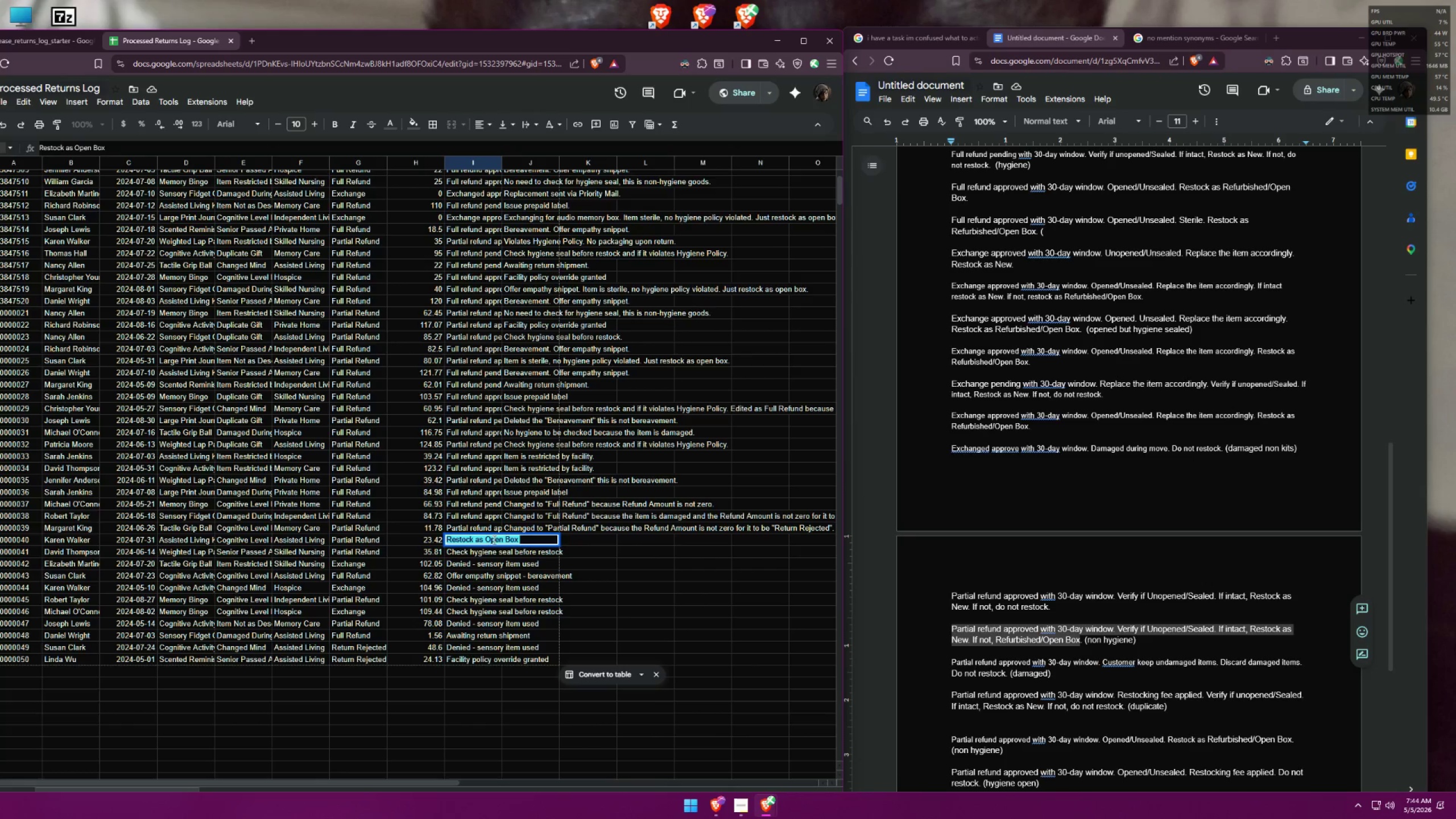 
key(Control+V)
 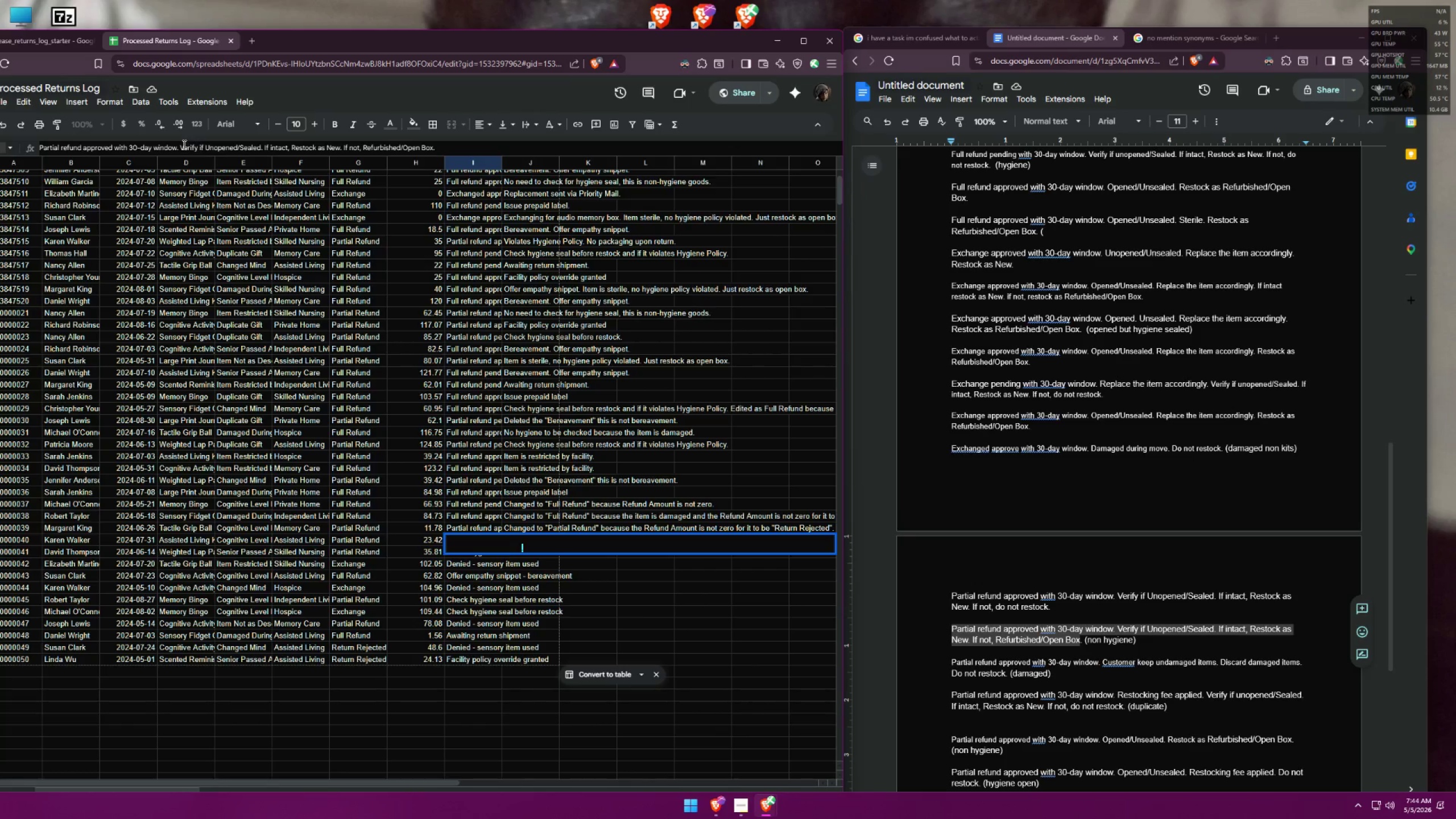 
left_click_drag(start_coordinate=[181, 147], to_coordinate=[216, 143])
 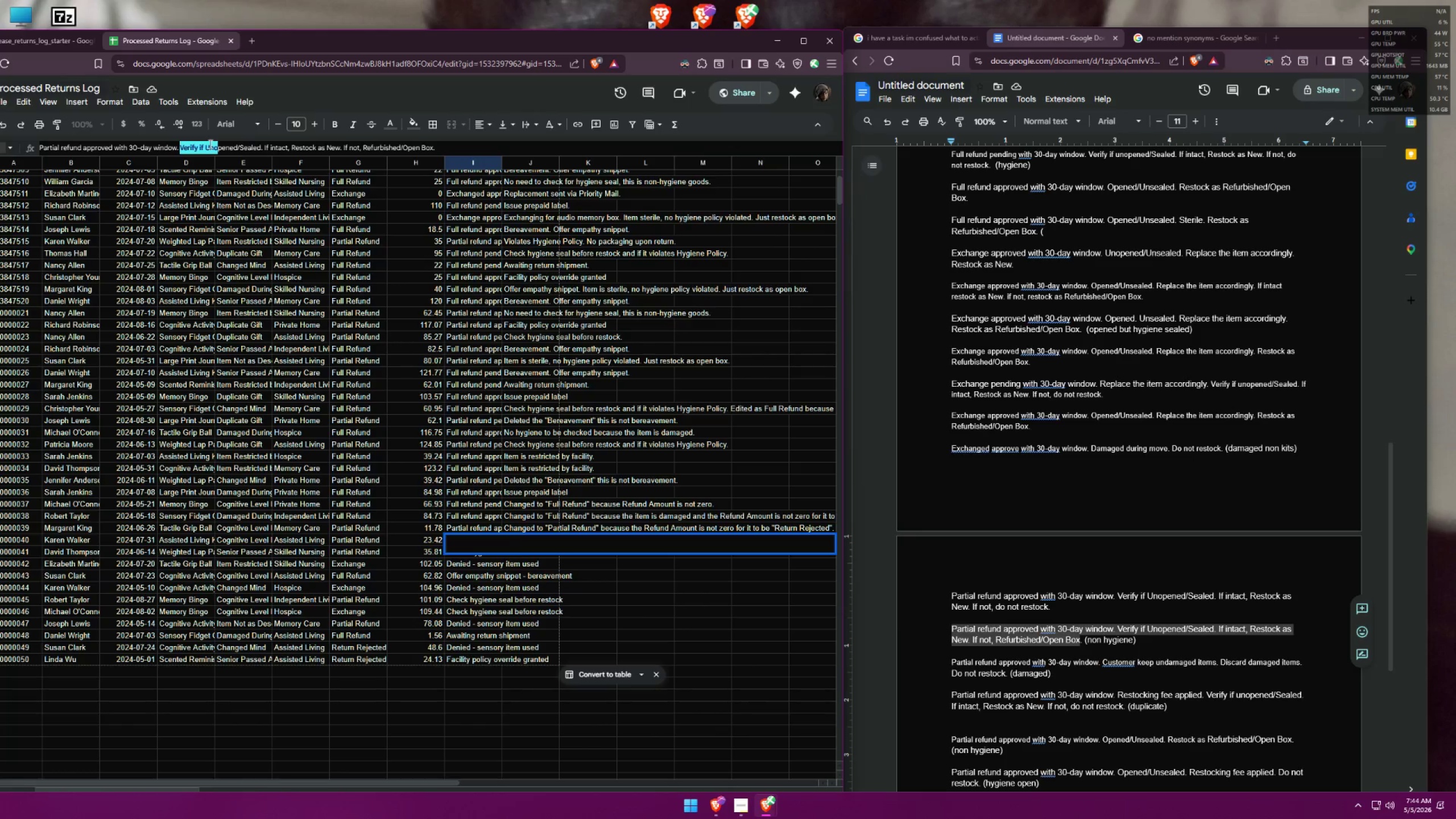 
key(Backspace)
 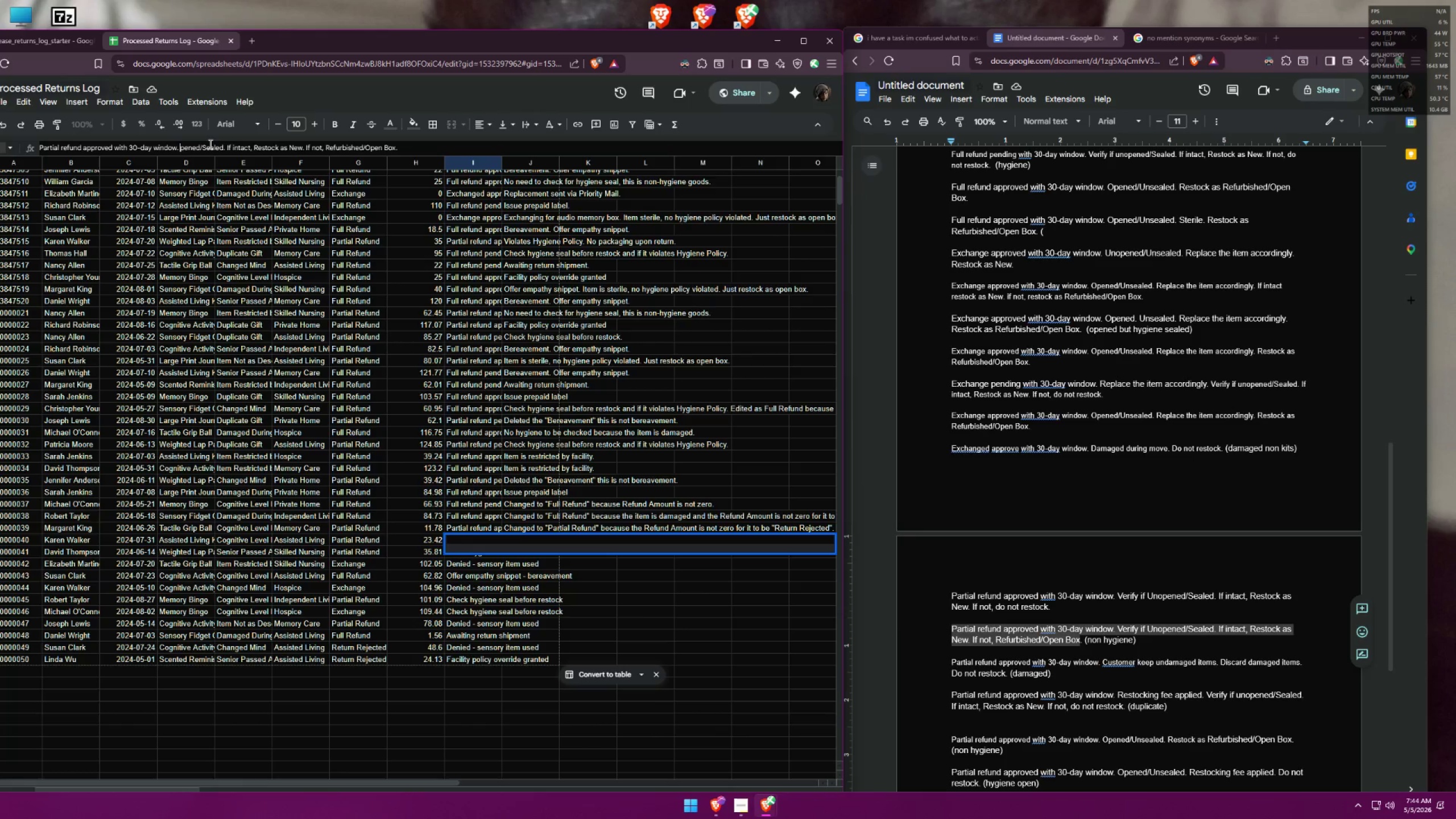 
key(Space)
 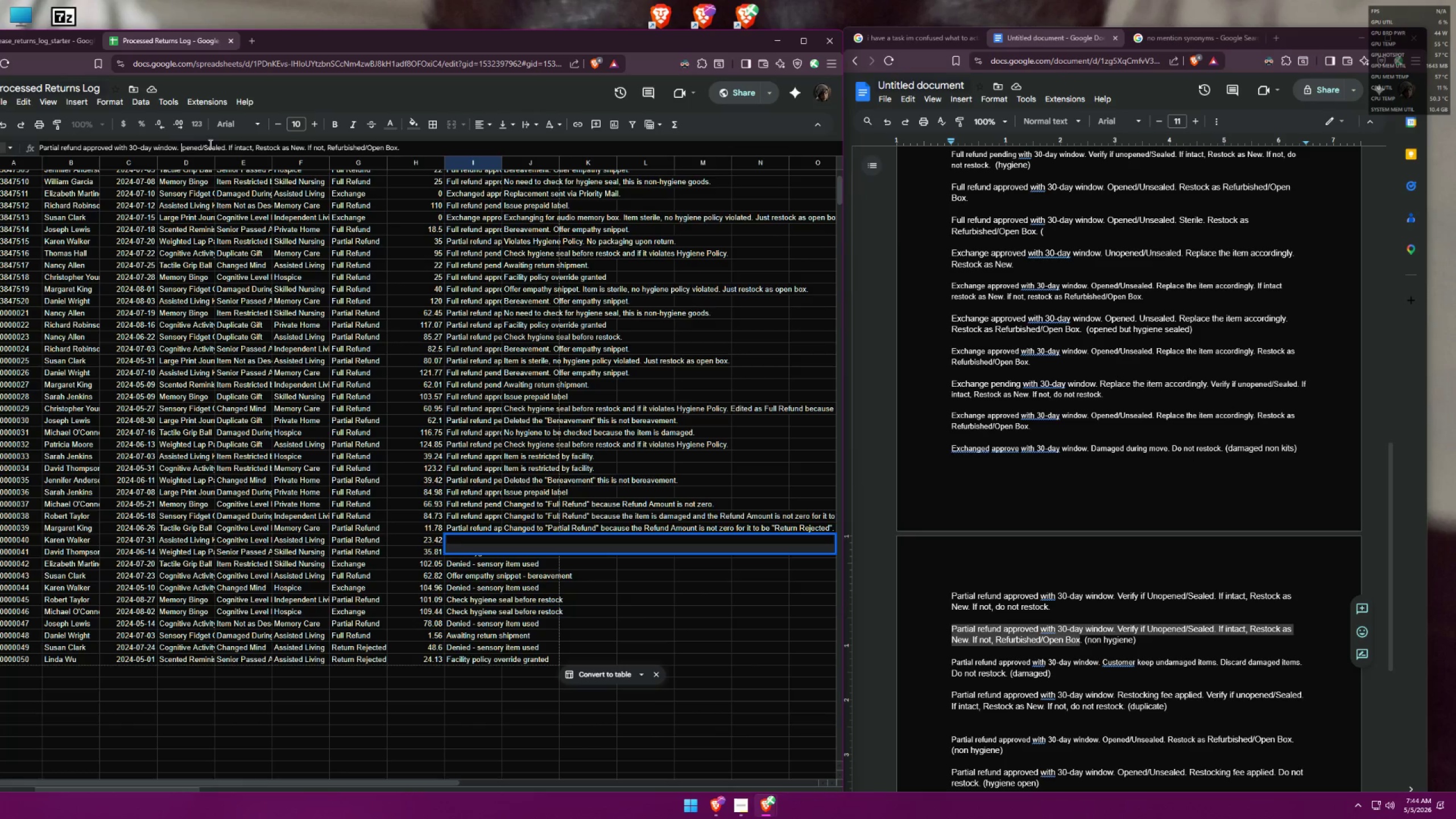 
key(O)
 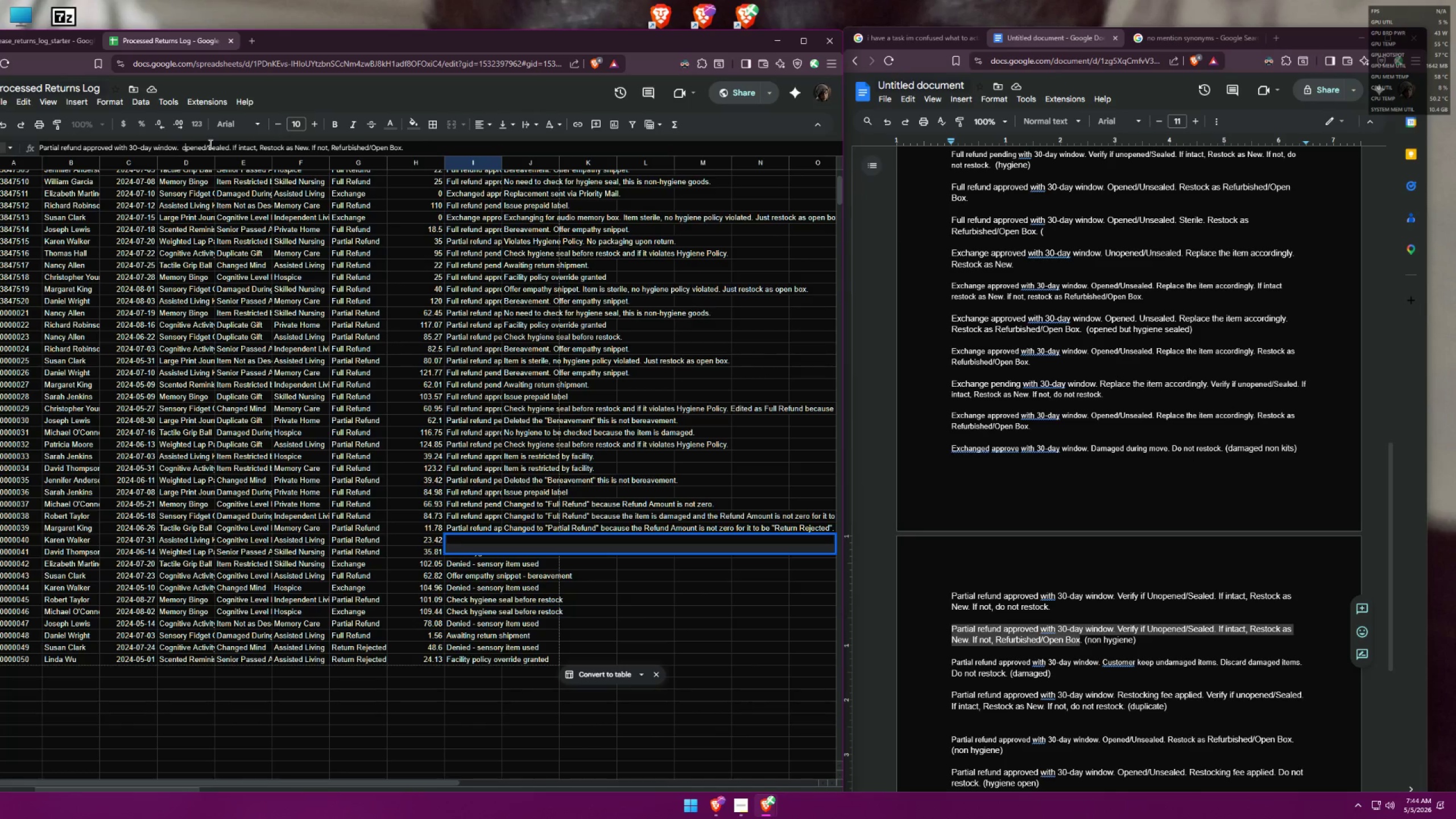 
key(Backspace)
 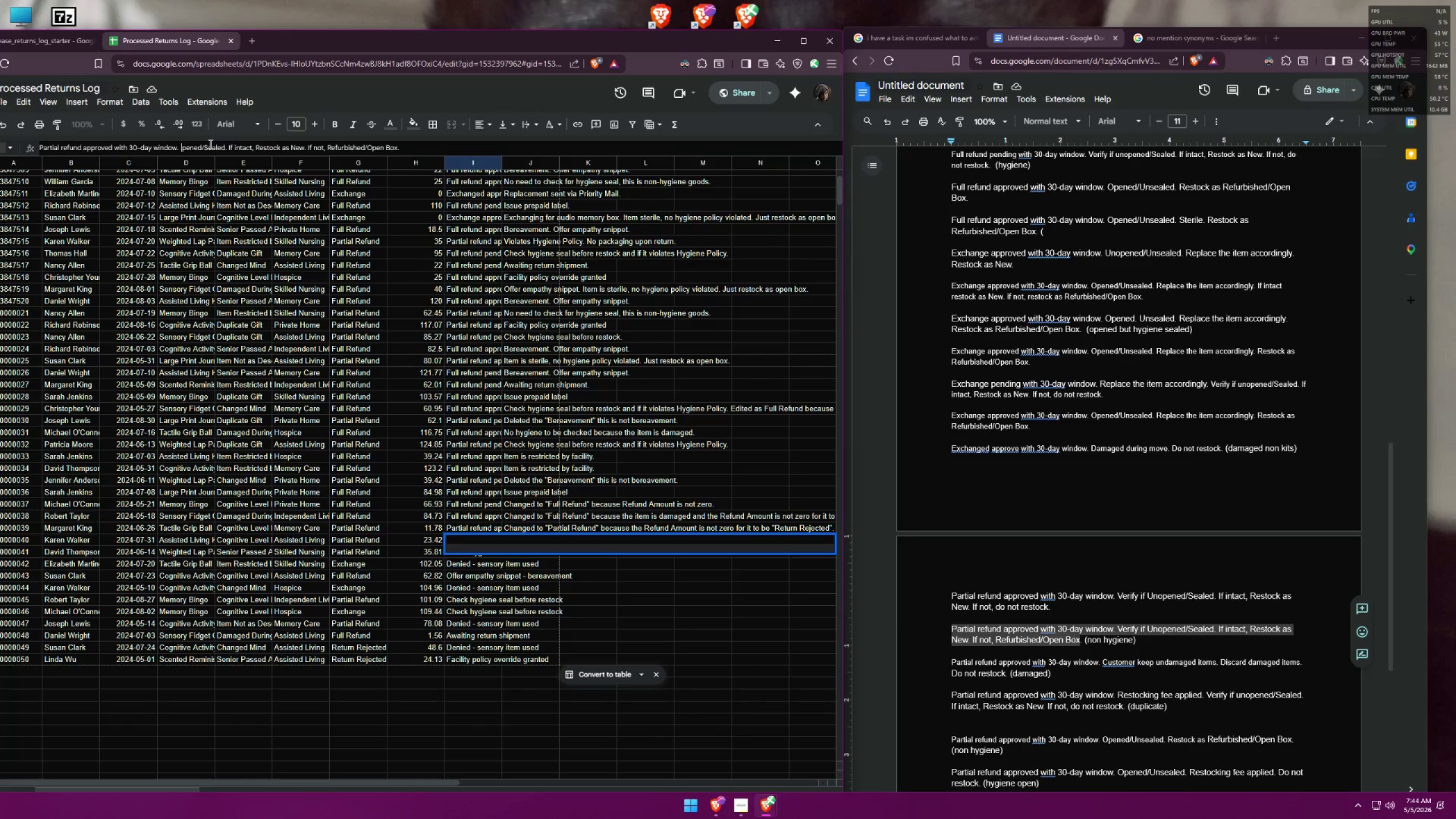 
key(Shift+ShiftLeft)
 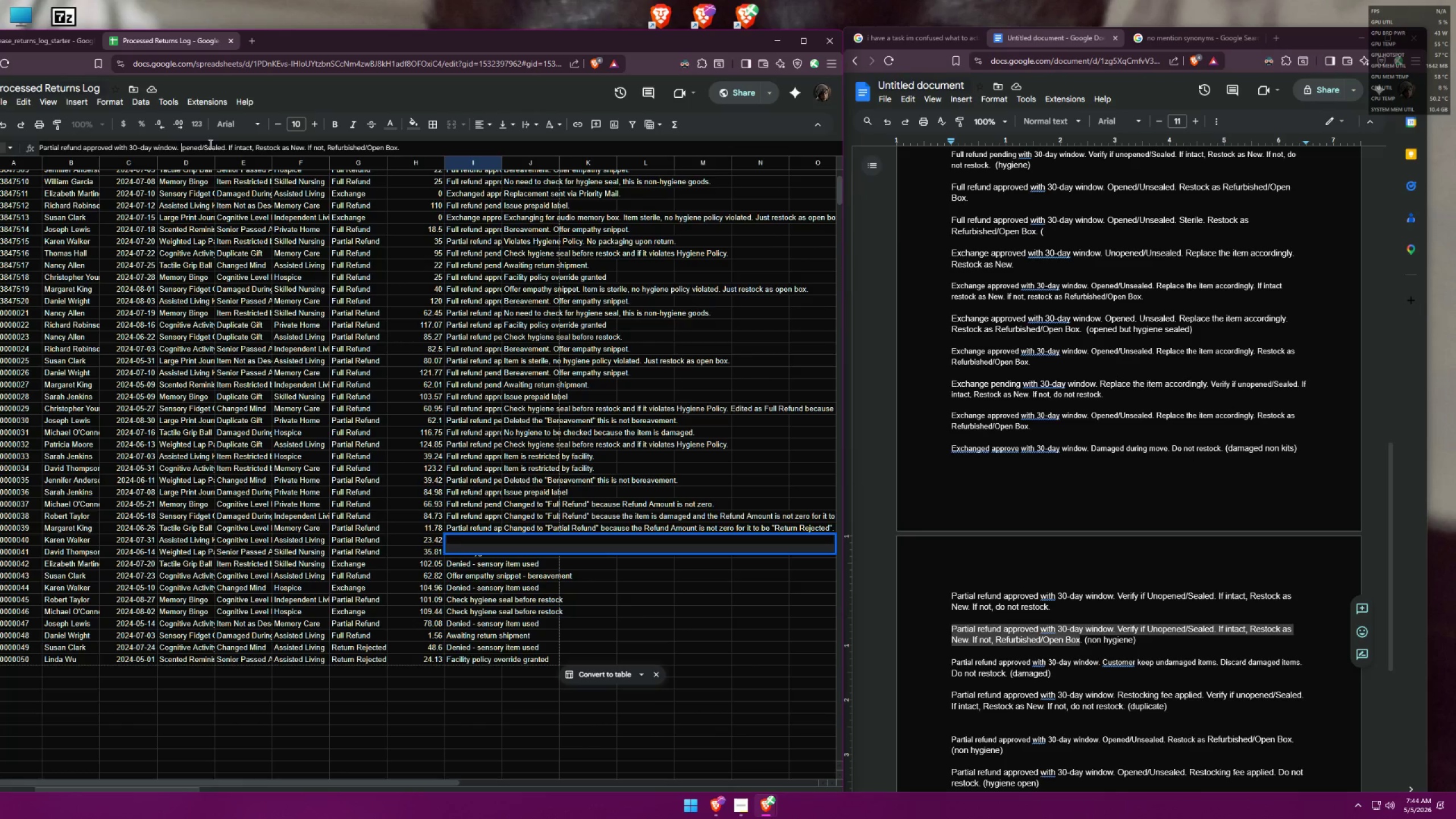 
key(Shift+O)
 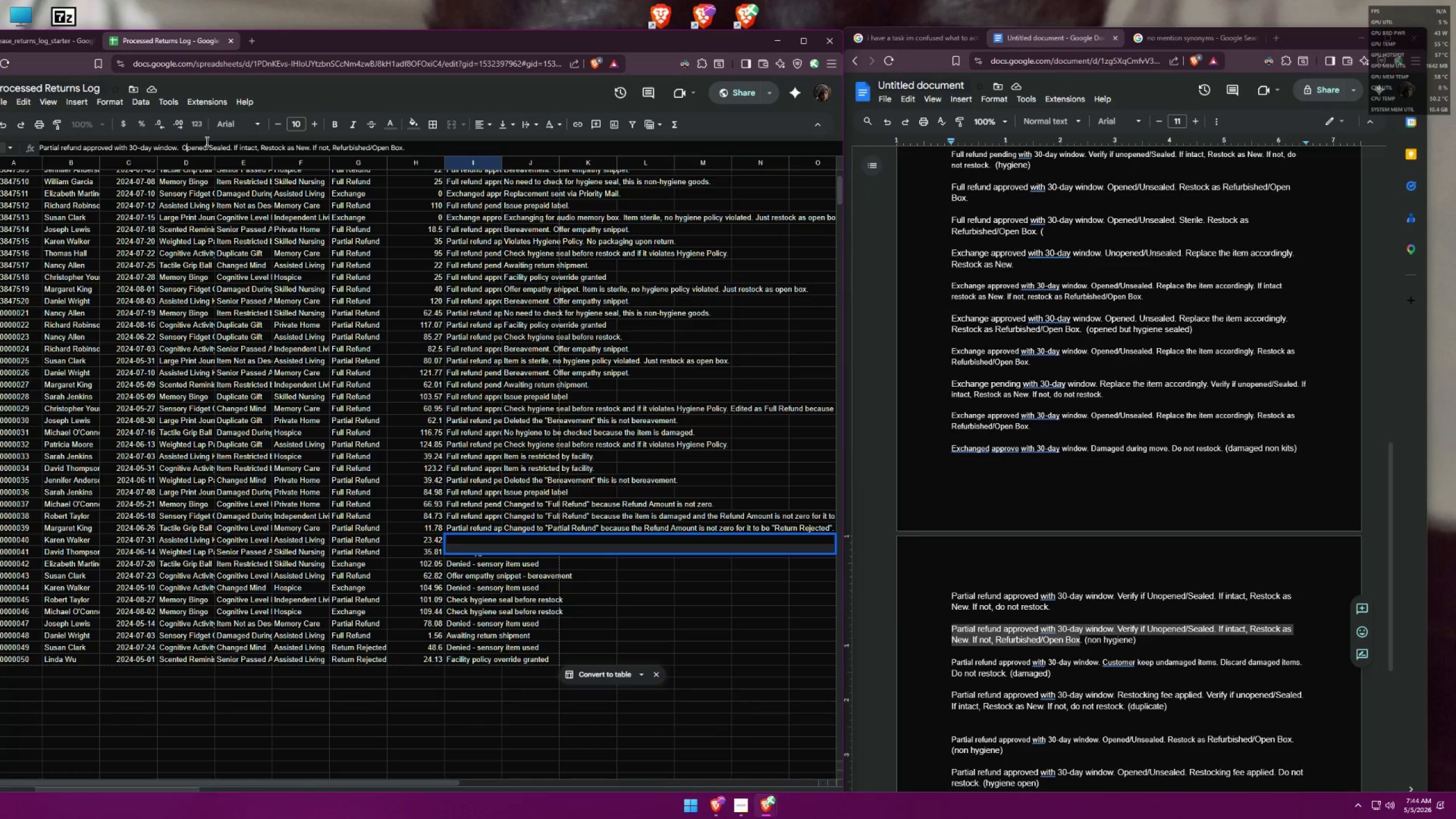 
left_click([213, 145])
 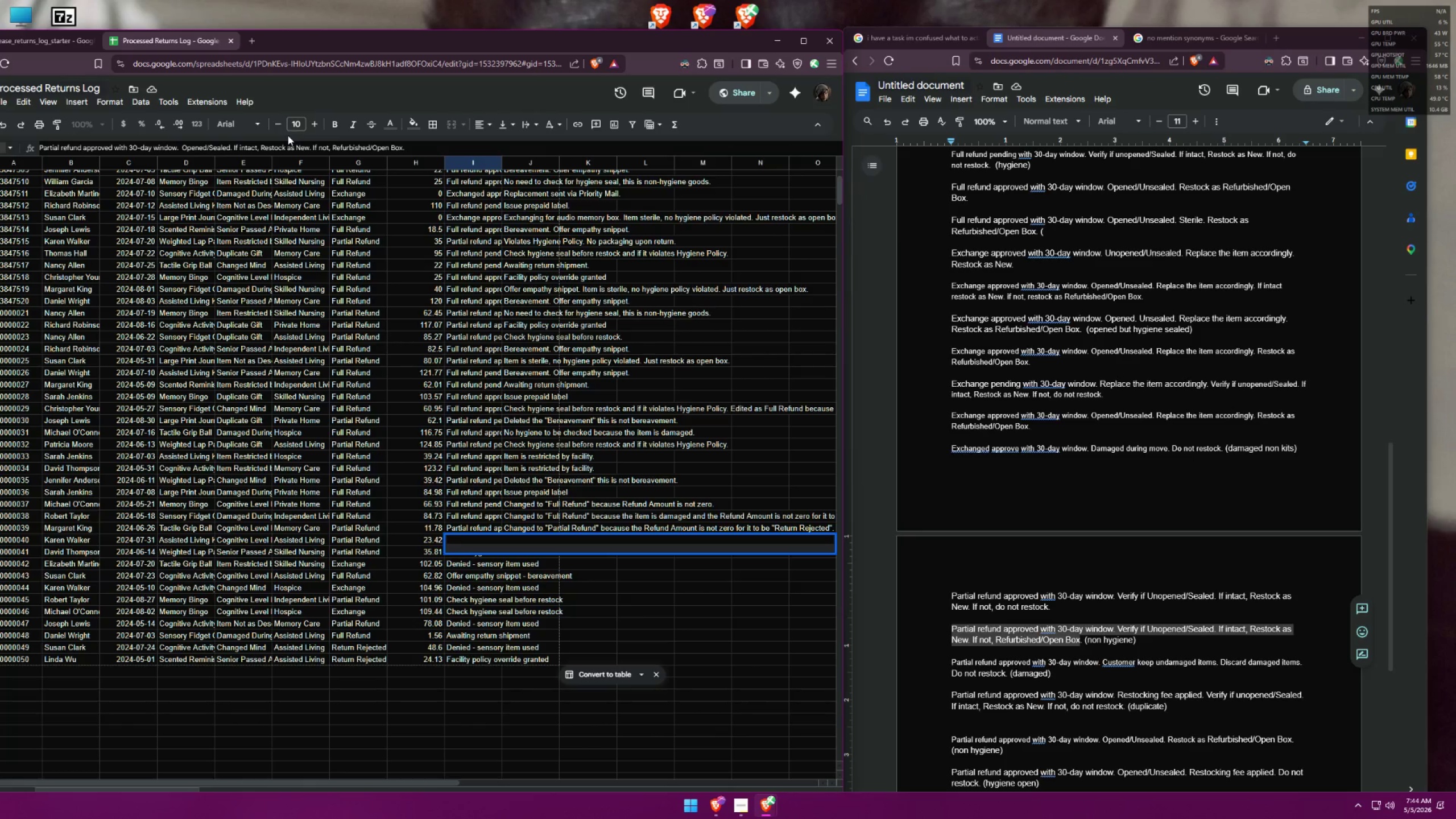 
key(ArrowLeft)
 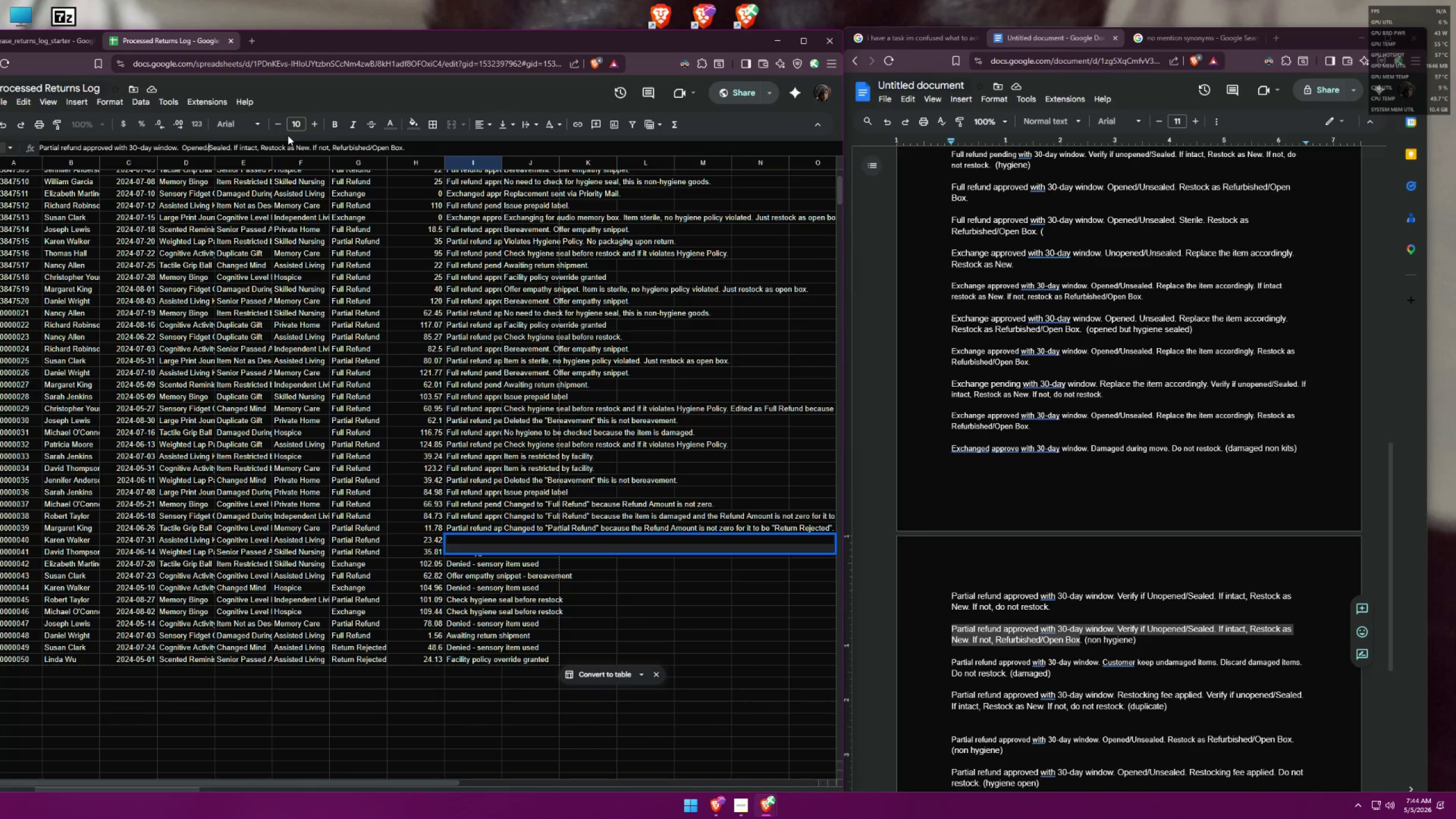 
key(Shift+U)
 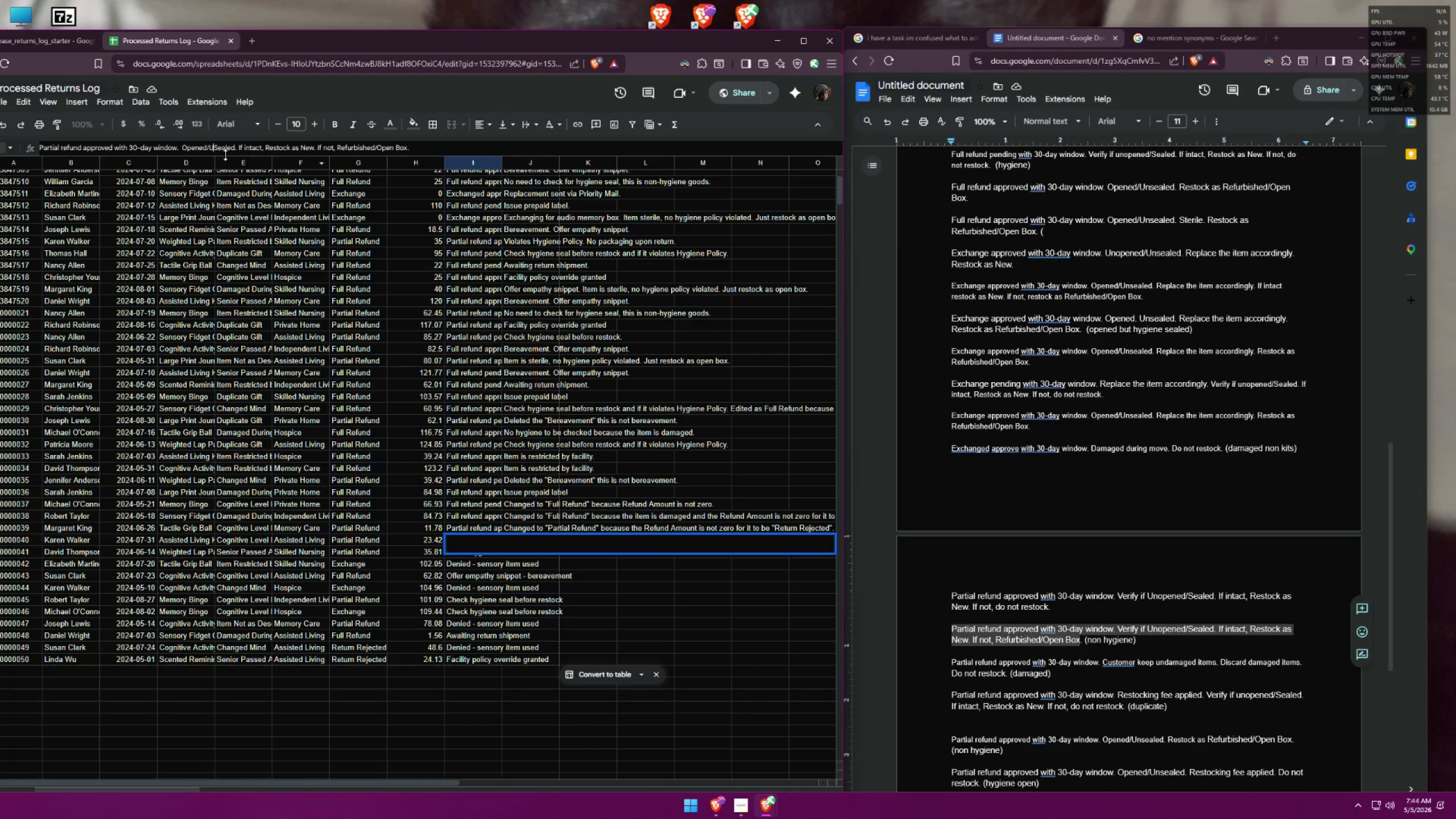 
left_click([218, 144])
 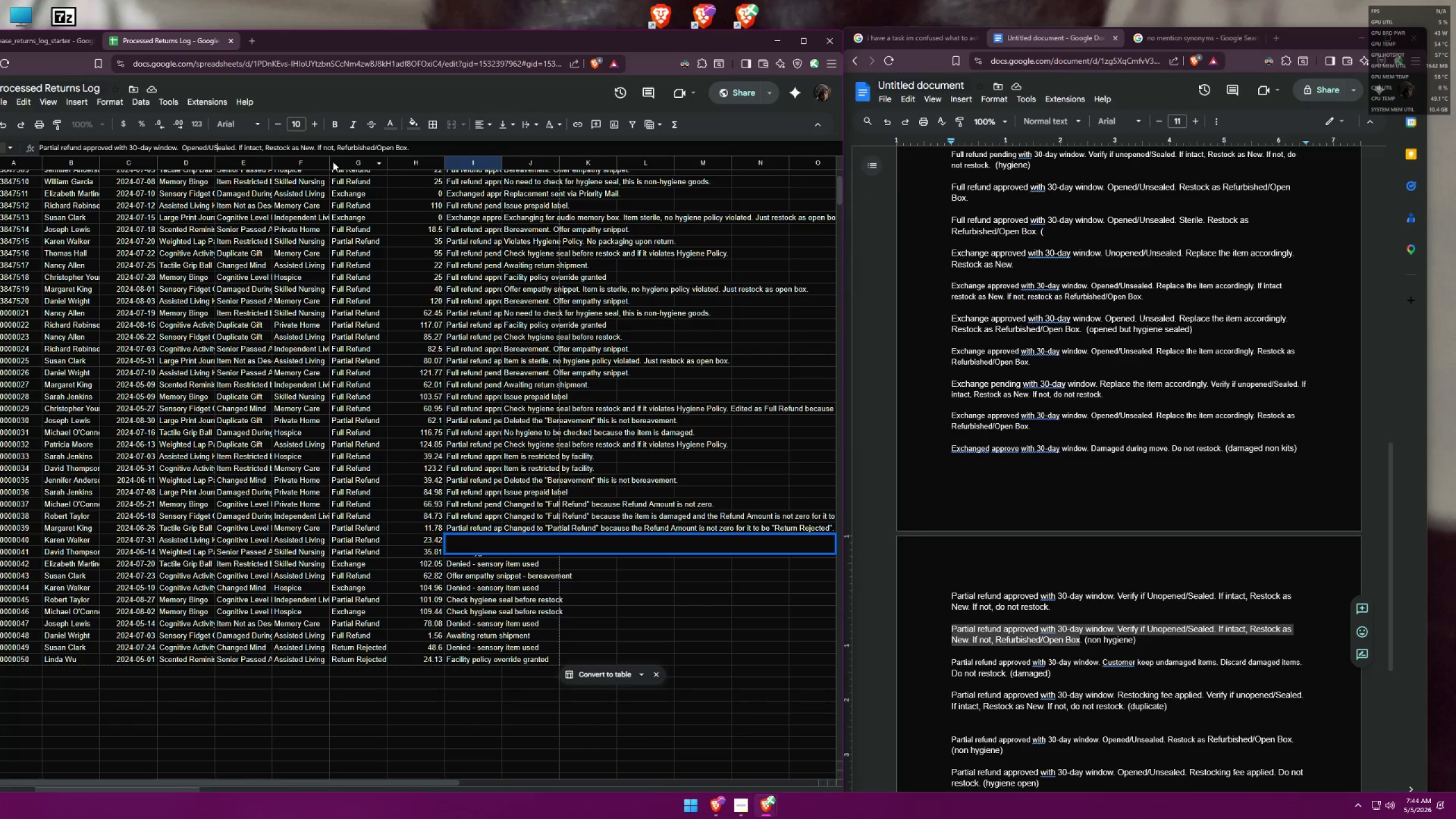 
key(Backspace)
type(m)
key(Backspace)
type(ns)
 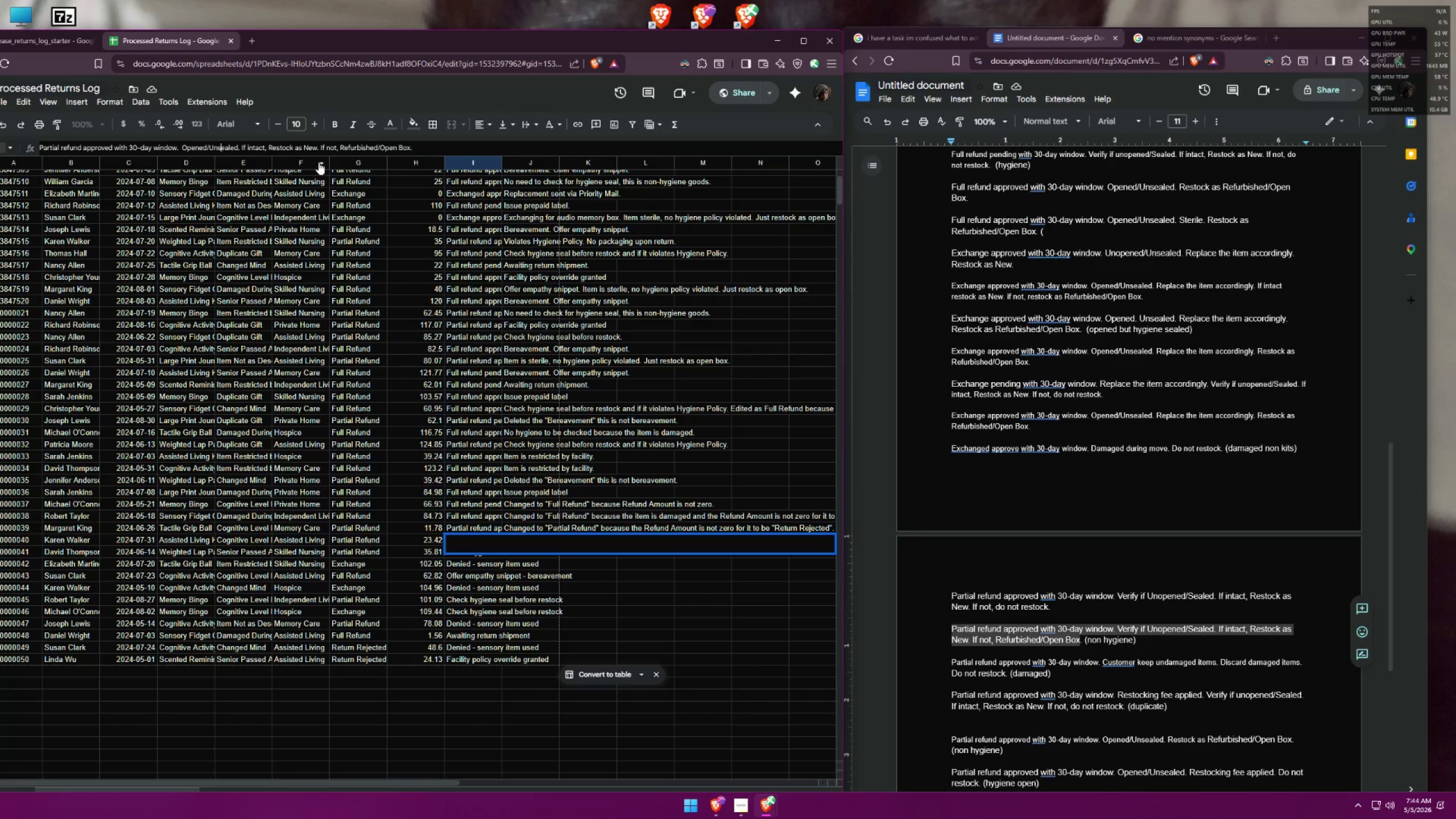 
wait(5.97)
 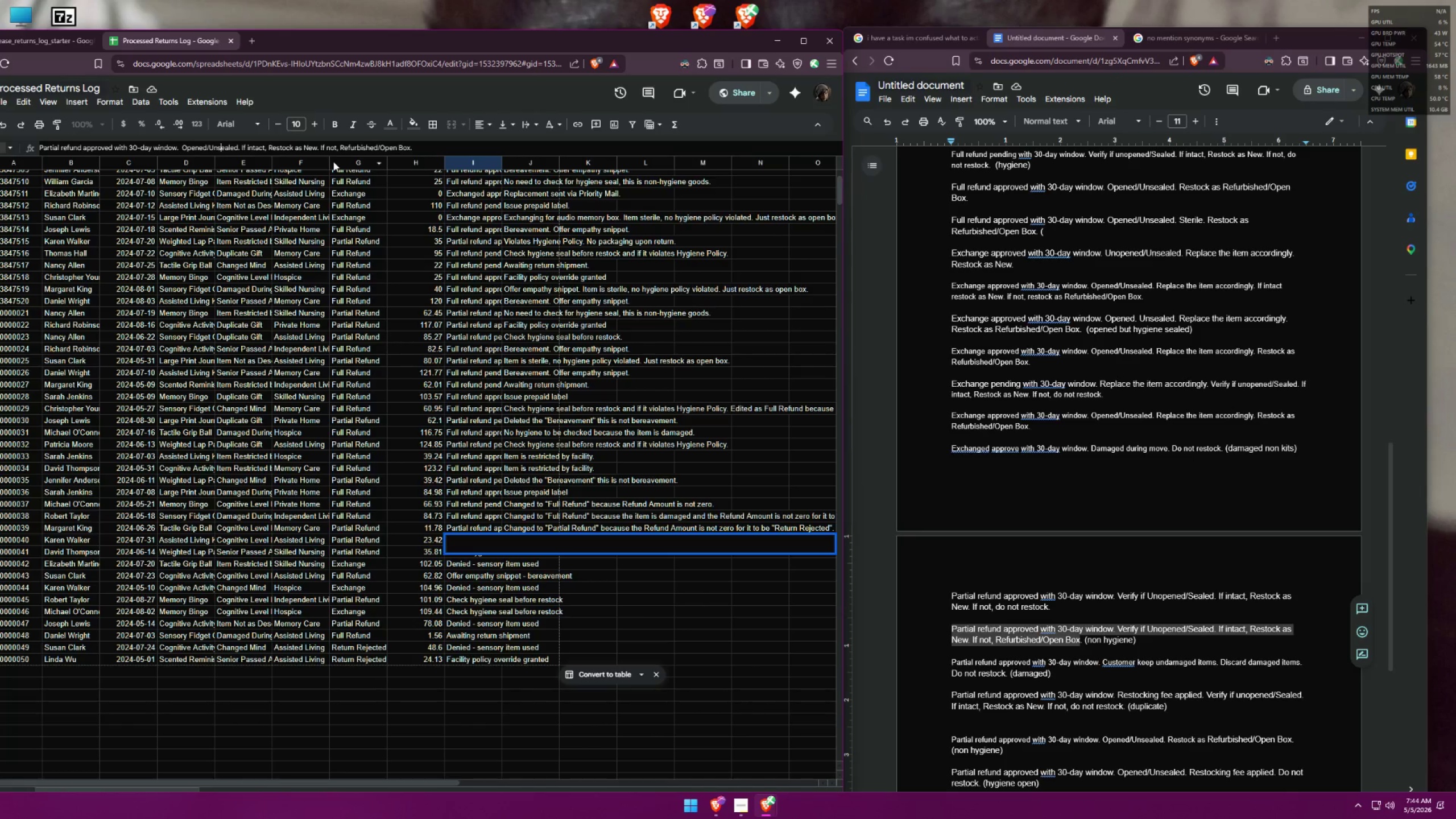 
left_click_drag(start_coordinate=[339, 146], to_coordinate=[246, 140])
 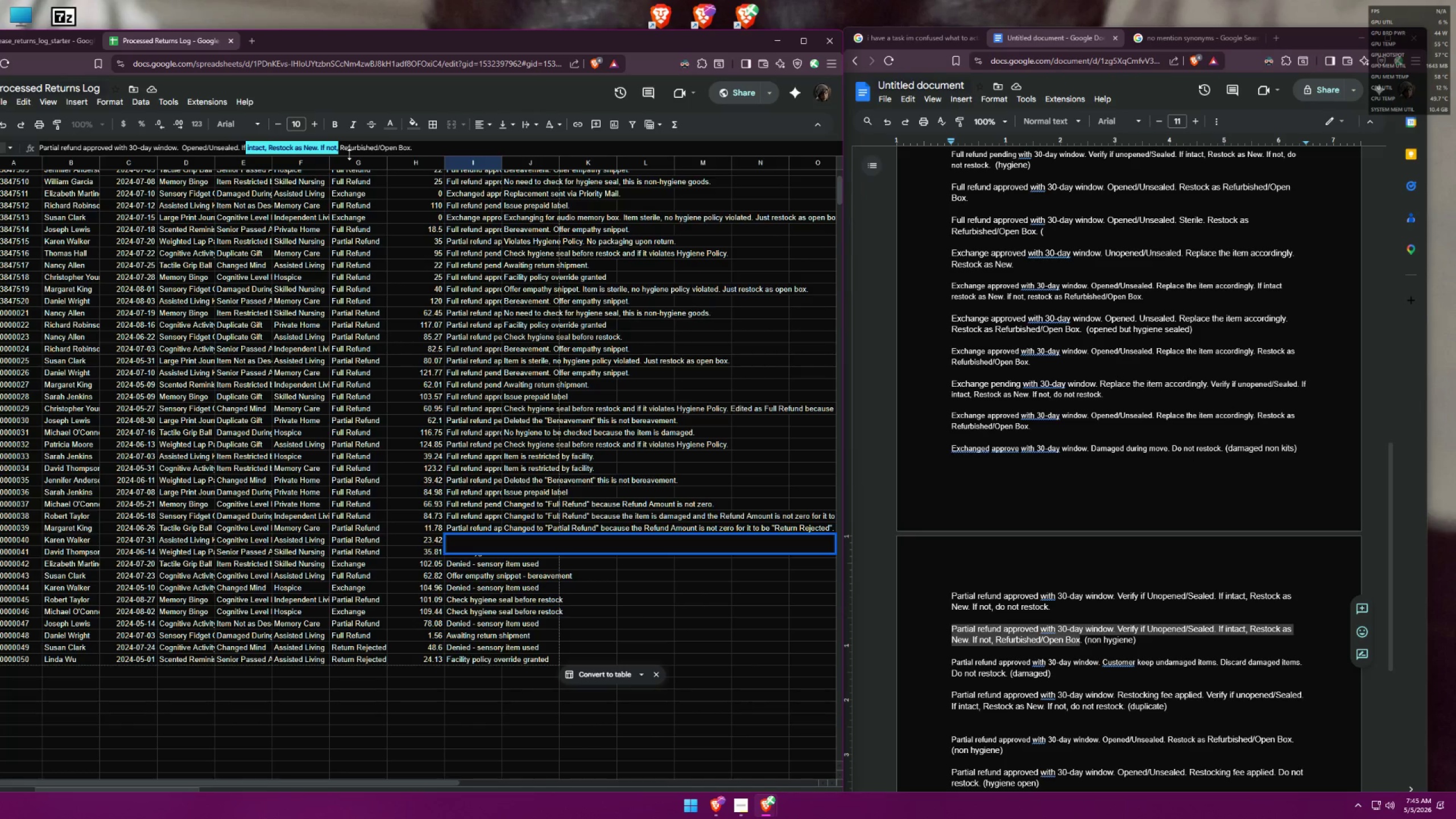 
key(Backspace)
key(Backspace)
key(Backspace)
type(Restock as)
 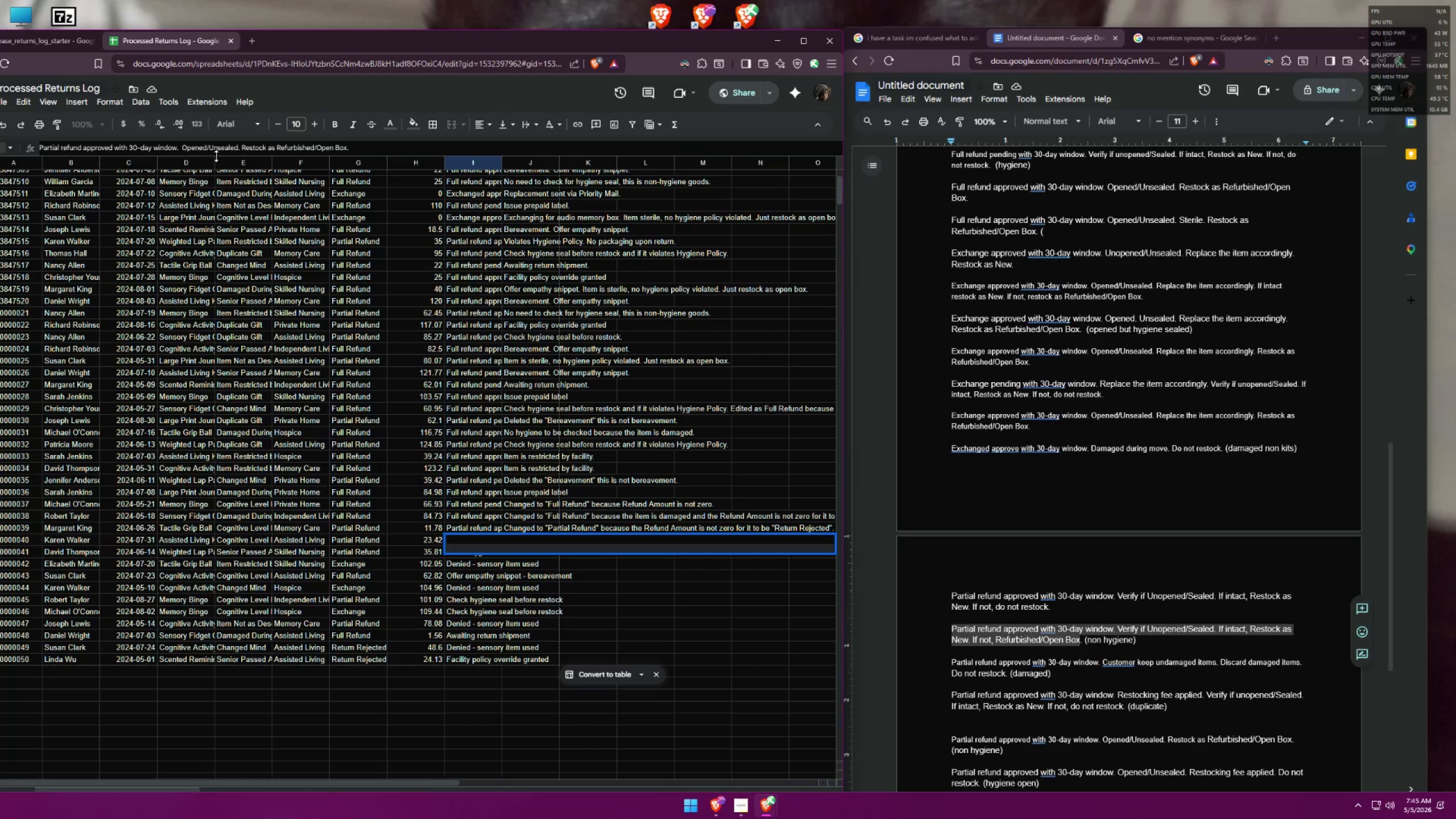 
wait(8.83)
 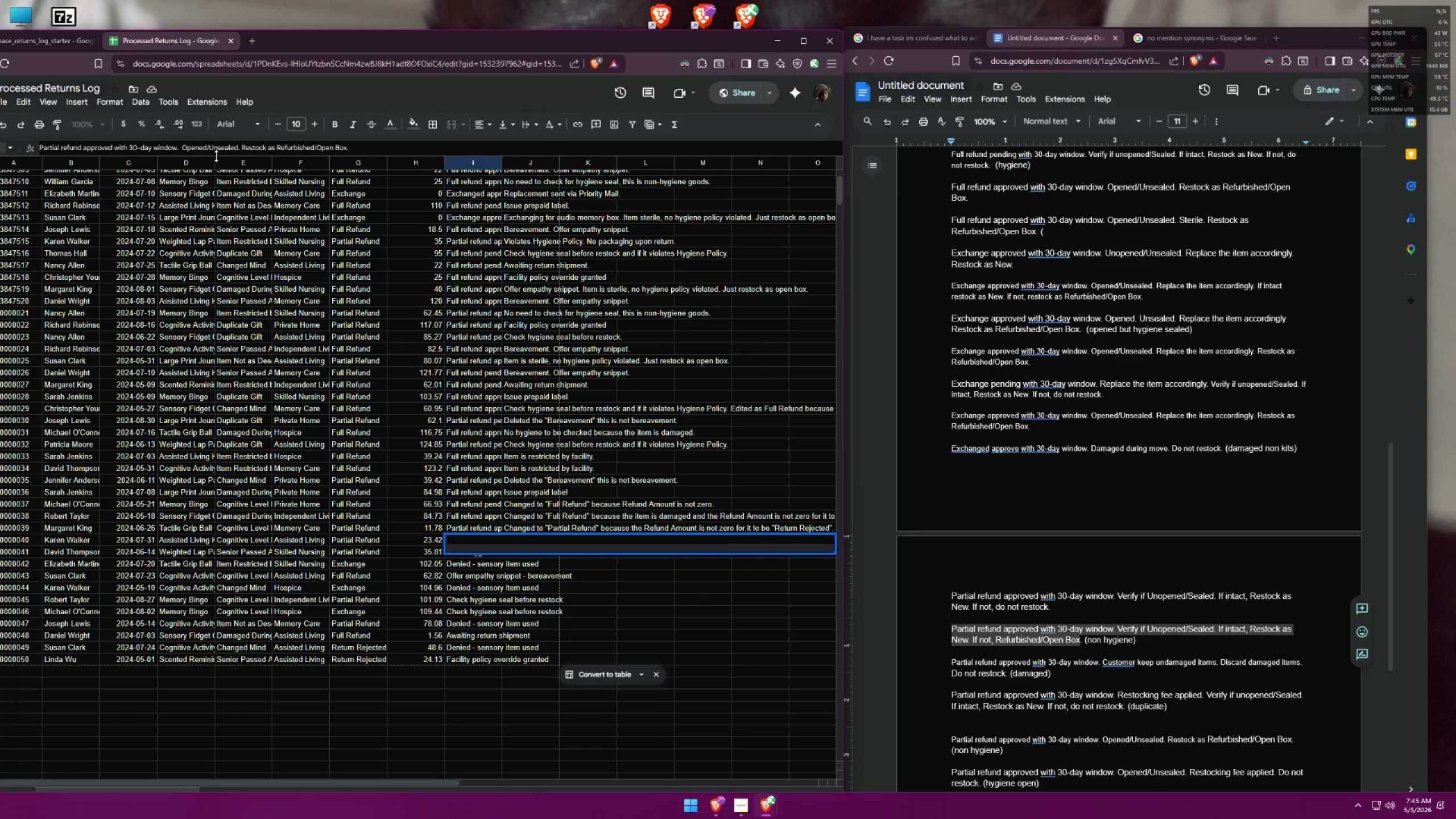 
left_click([599, 582])
 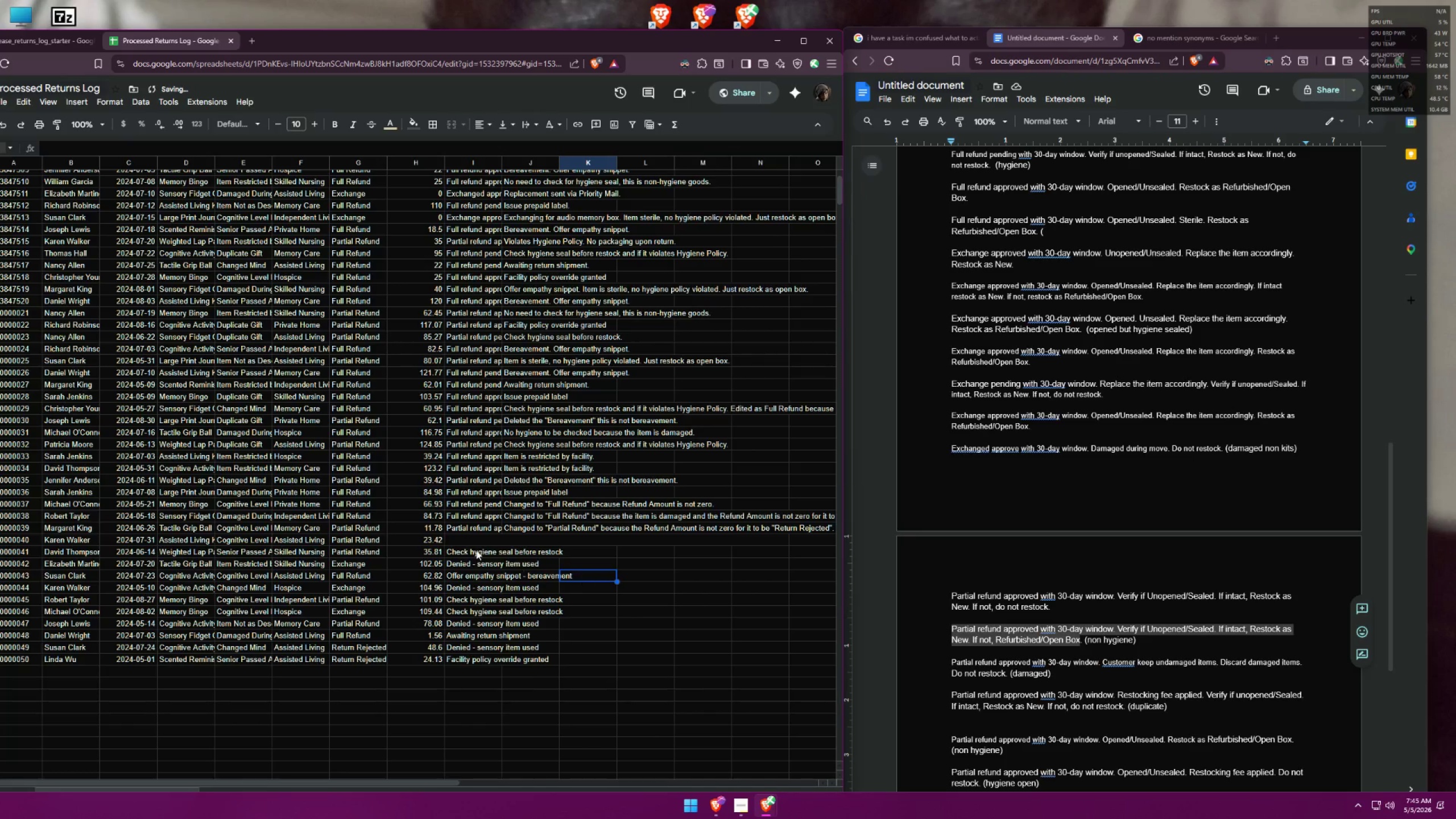 
left_click([474, 543])
 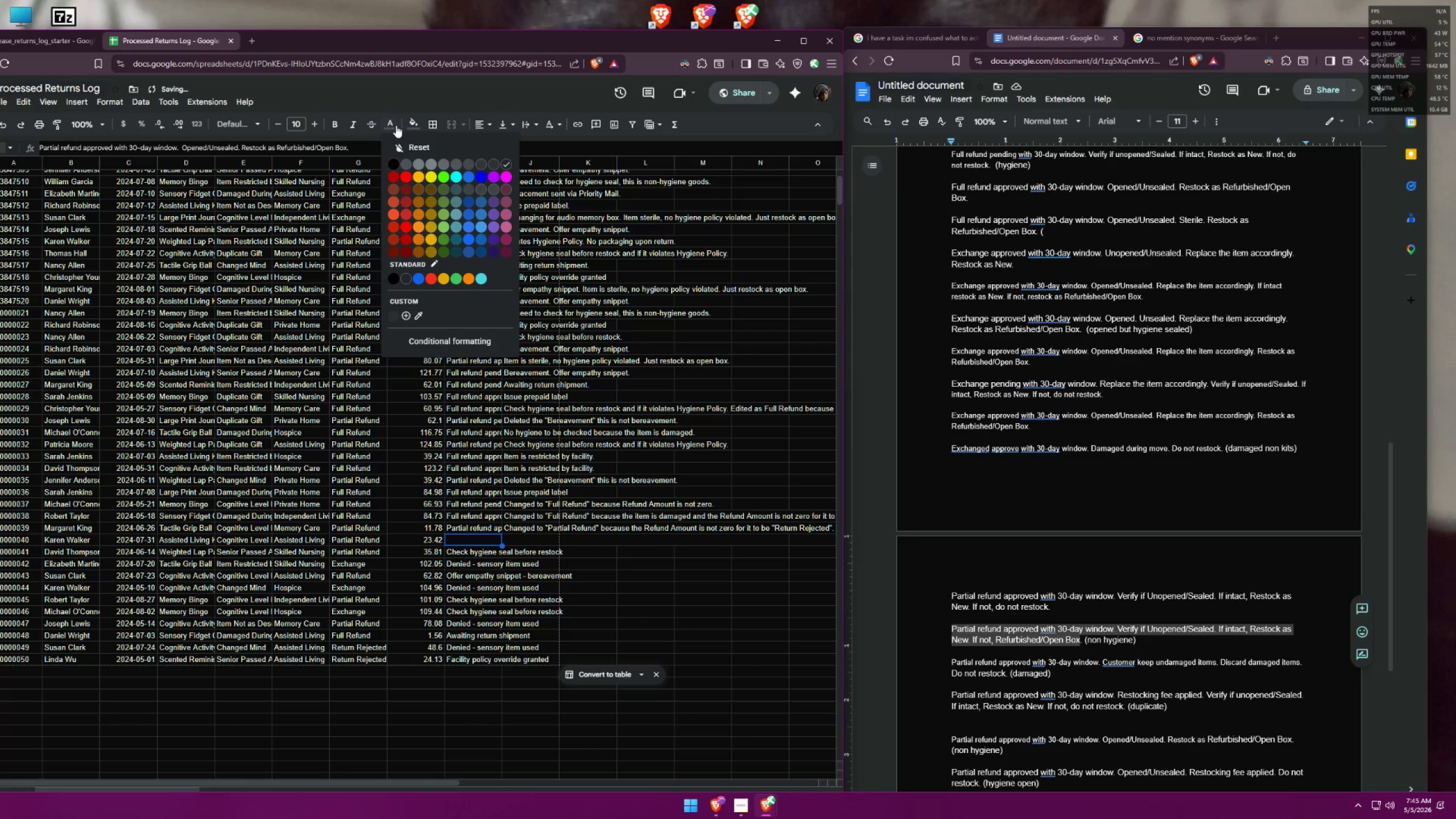 
double_click([393, 161])
 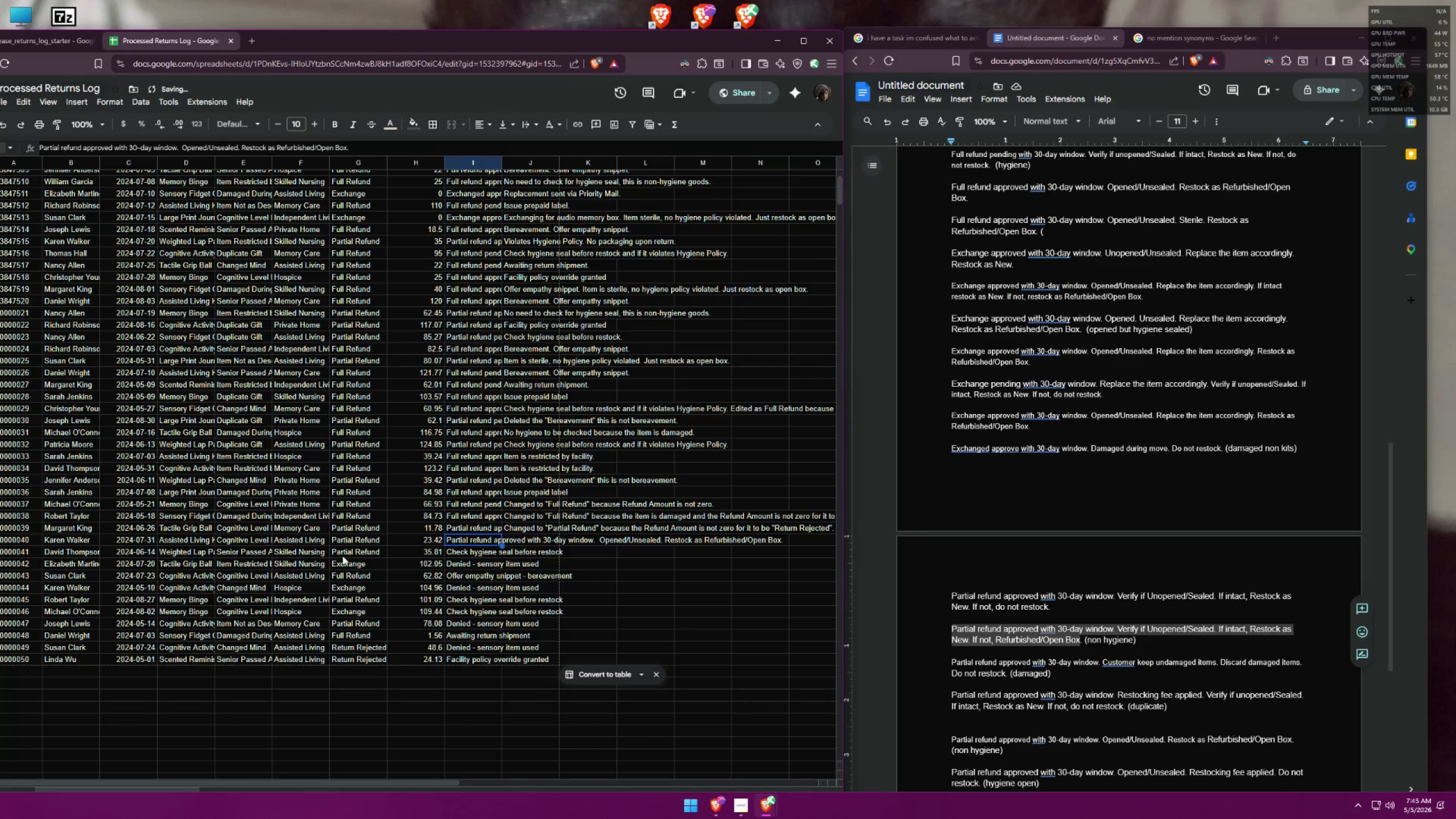 
left_click([617, 570])
 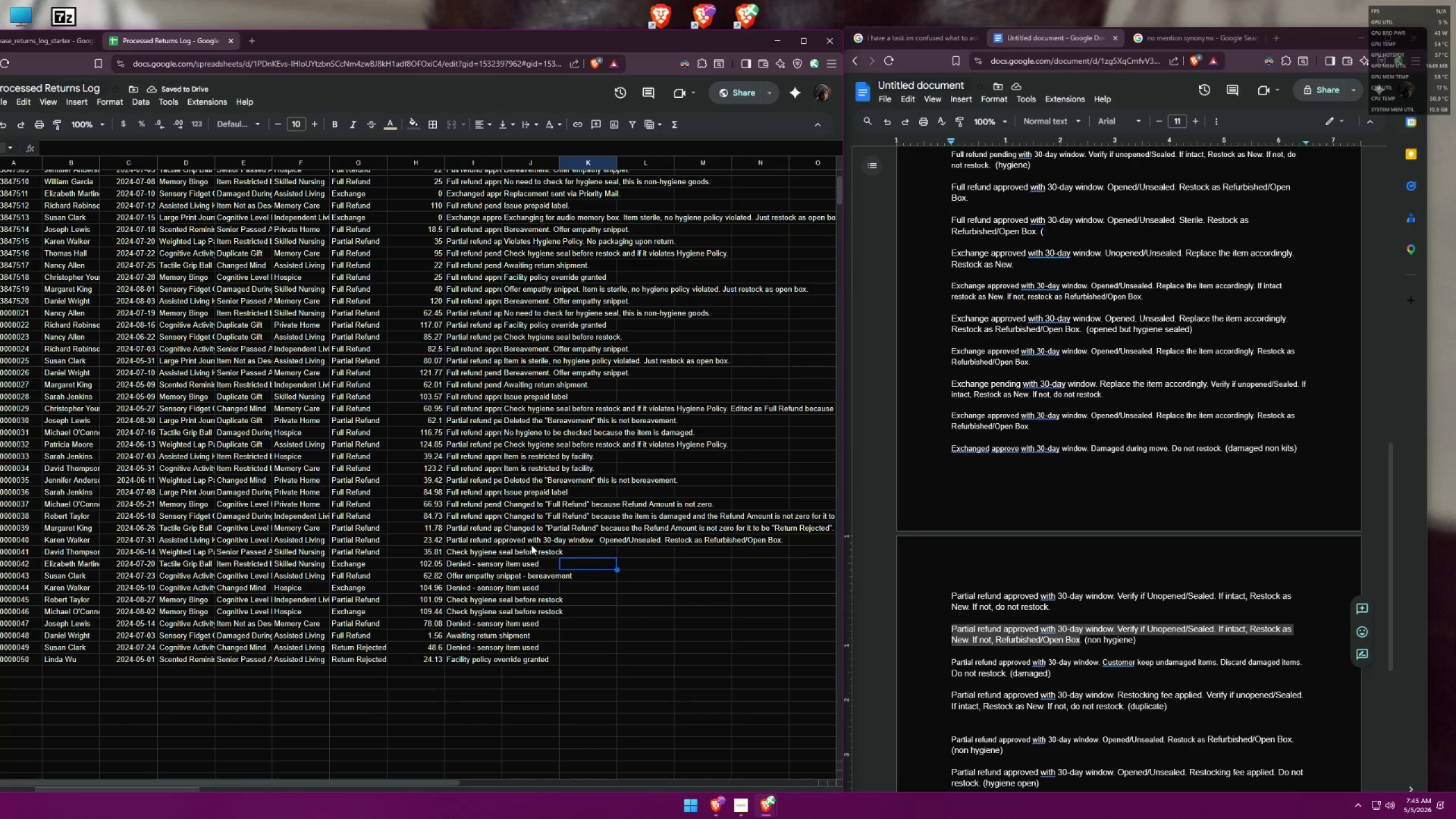 
double_click([533, 542])
 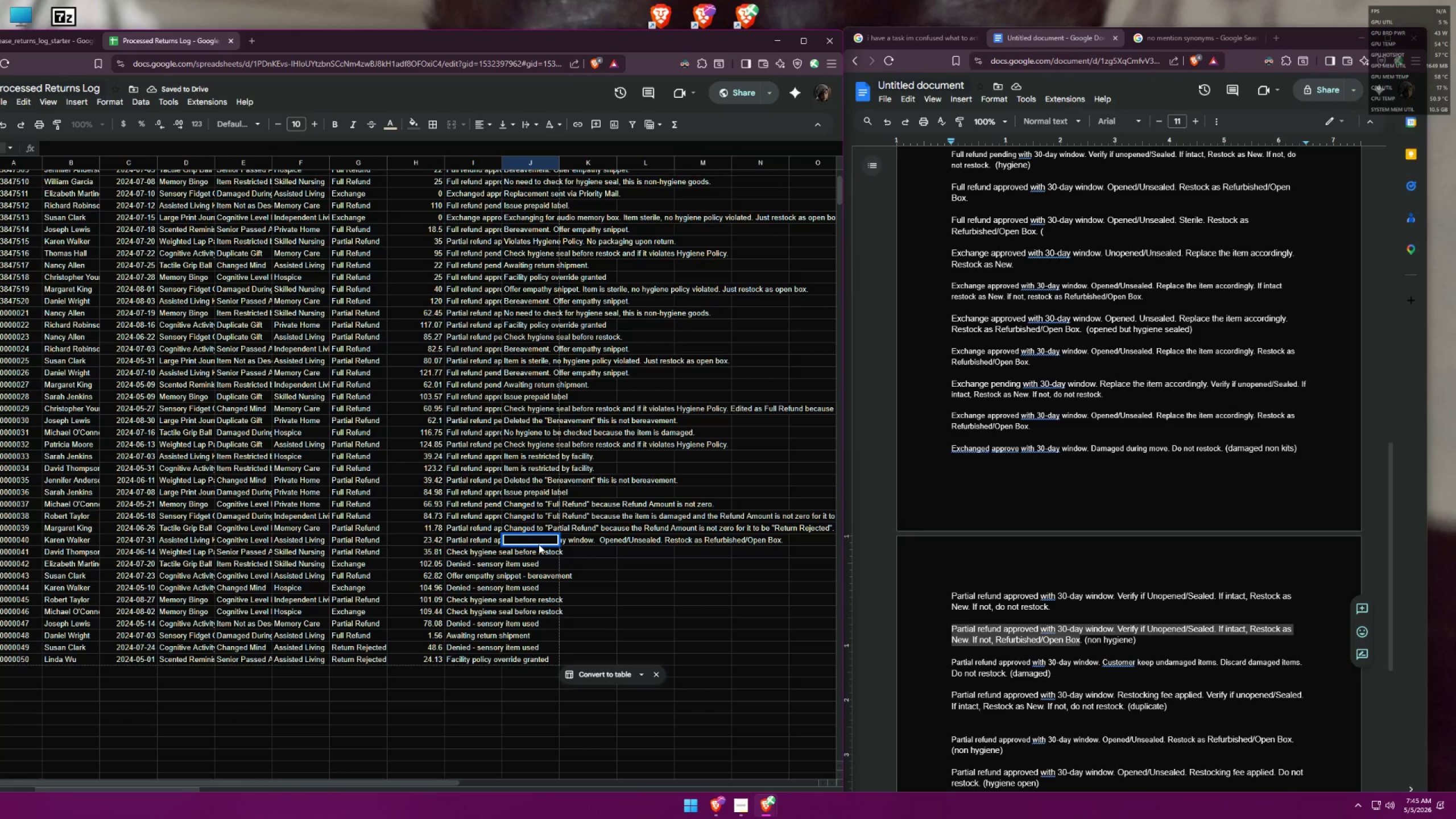 
type(Changed it to Partial Refund)
 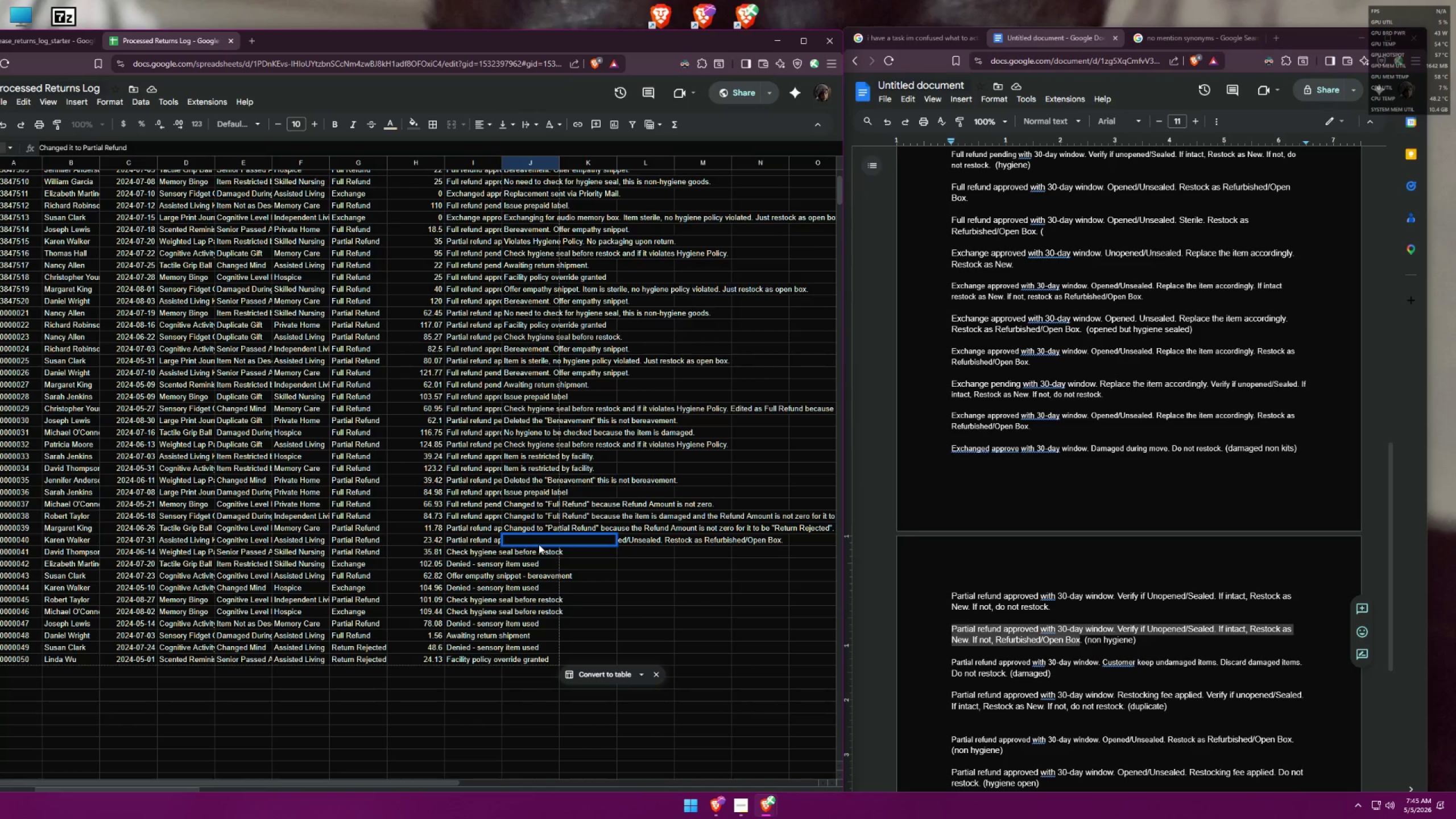 
wait(6.23)
 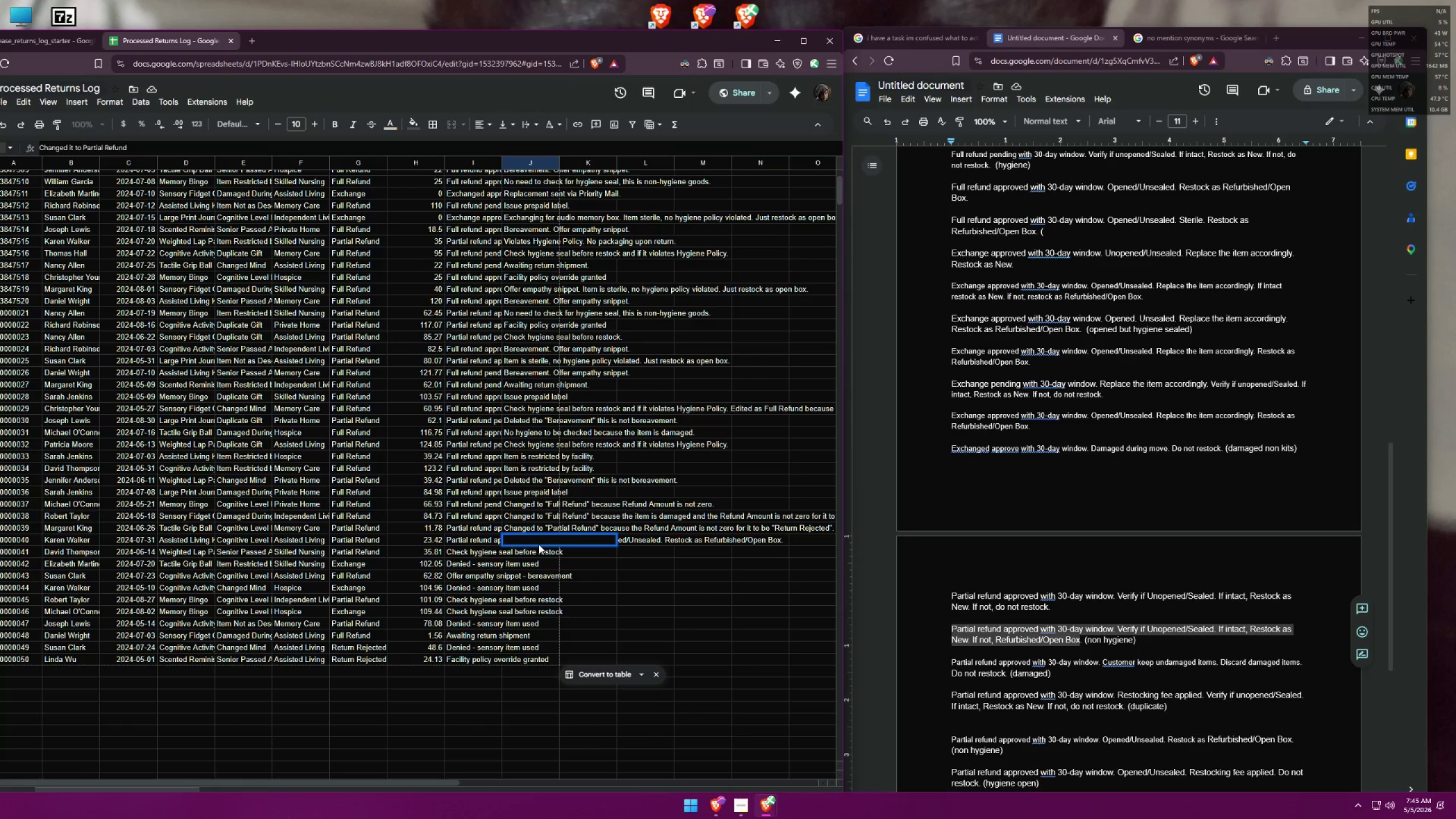 
left_click([895, 42])
 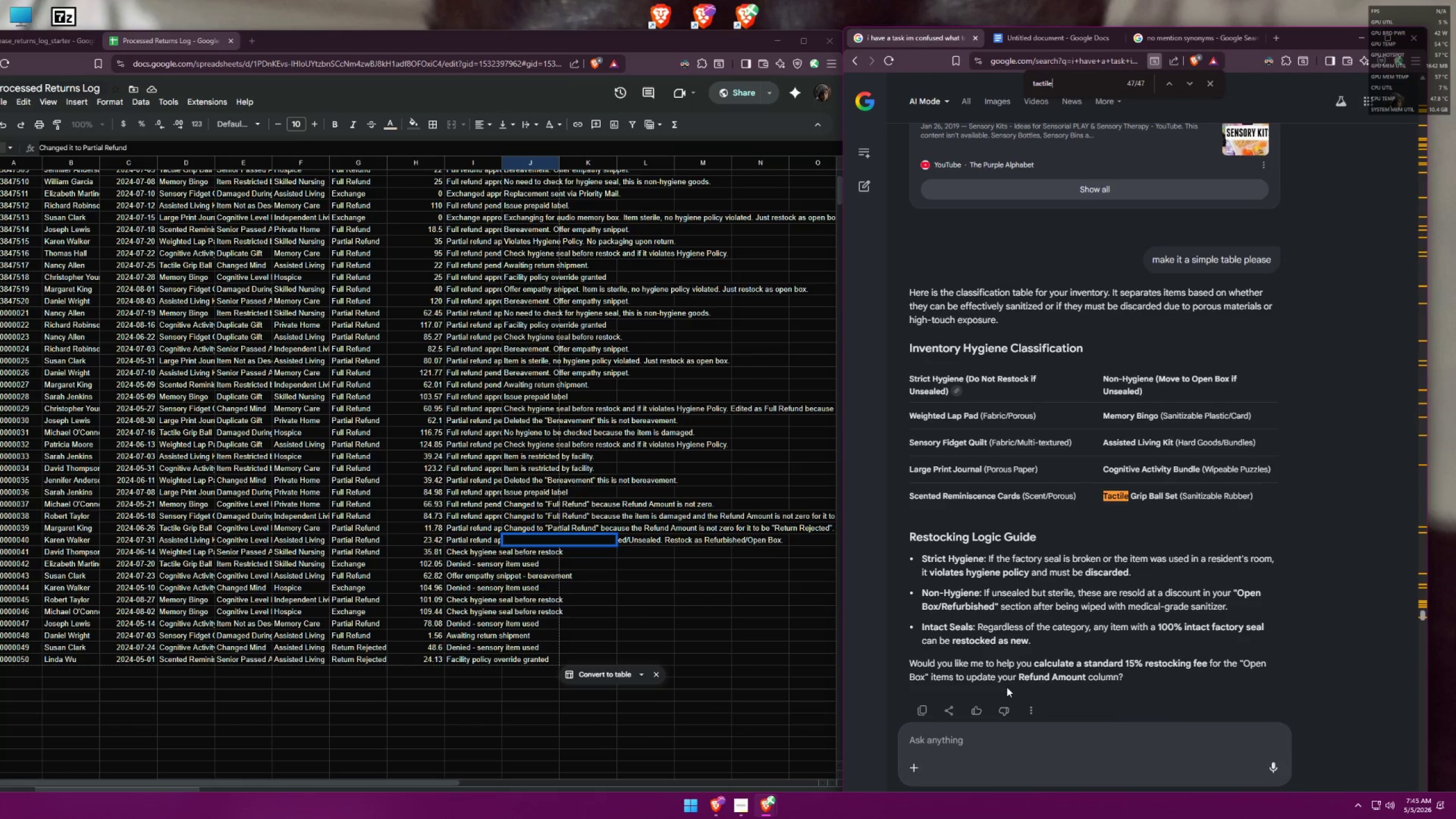 
left_click([967, 745])
 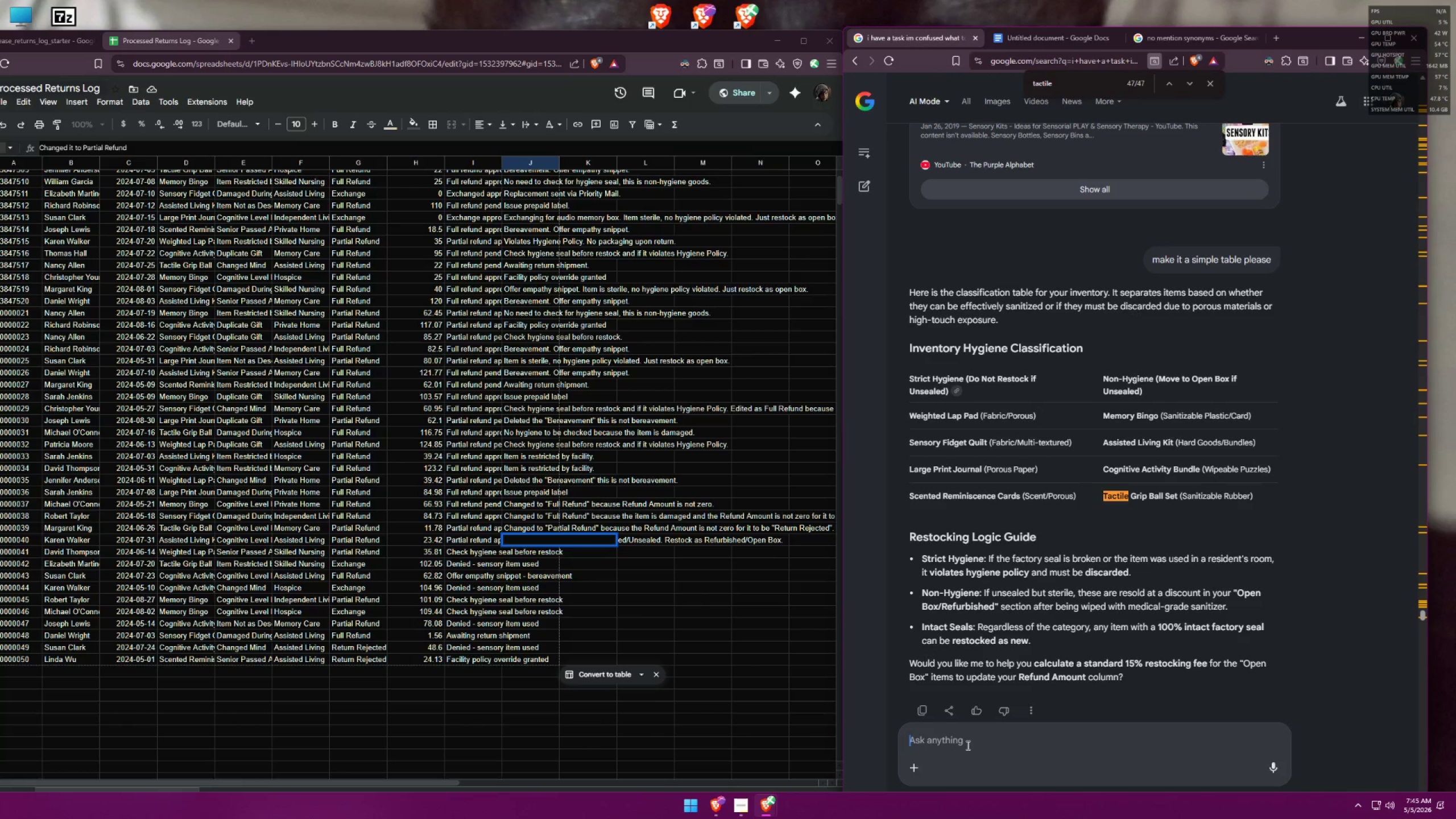 
type(is partial refund fine if the hygiene seal is broken but the produc)
key(Backspace)
key(Backspace)
key(Backspace)
key(Backspace)
key(Backspace)
key(Backspace)
type(customer return it still for chagn)
key(Backspace)
key(Backspace)
type(nge of mind, mismatch, etc. ? partial because )
key(Backspace)
key(Backspace)
type( only because they still pay because its unsealed)
 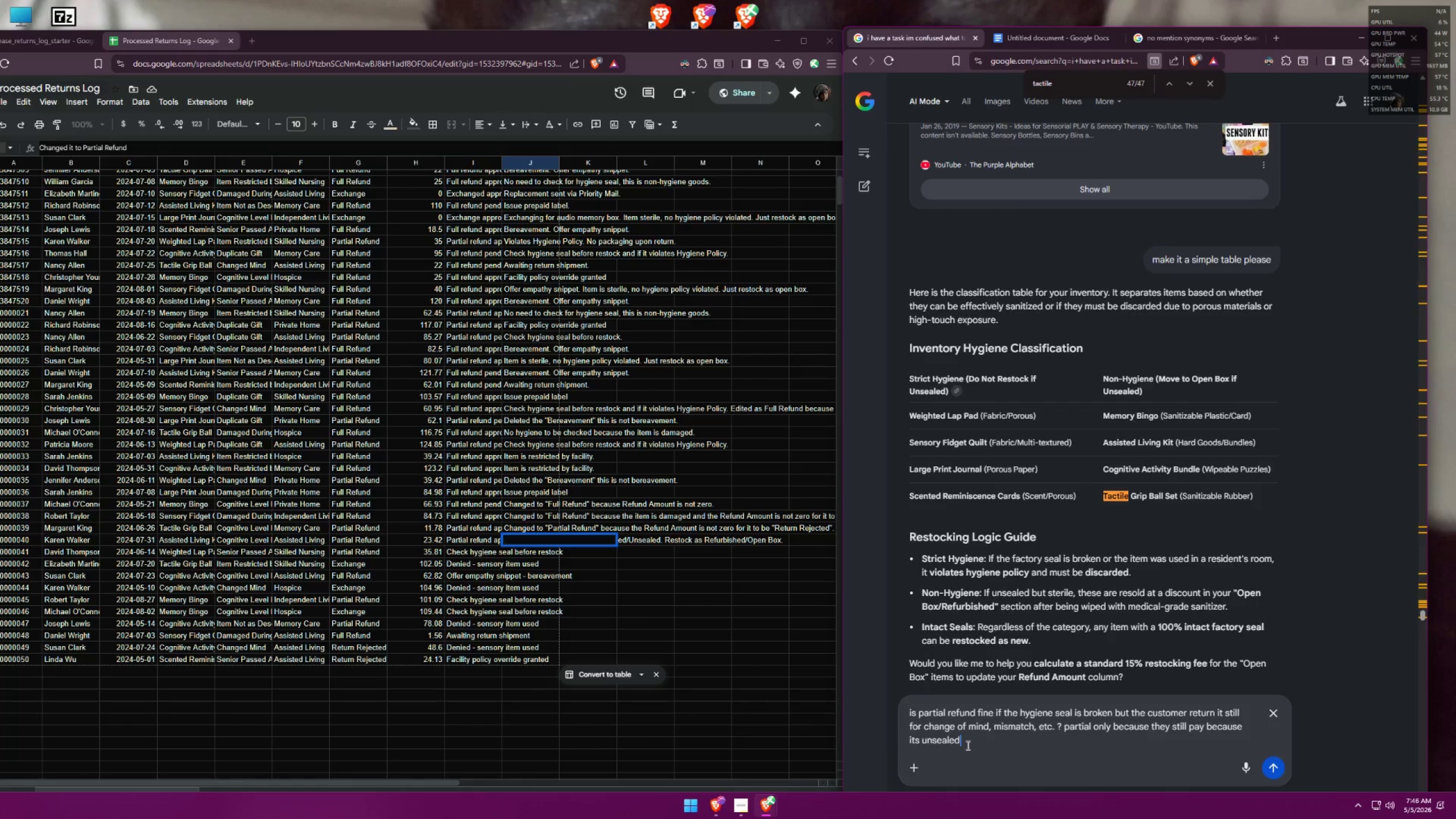 
key(Enter)
 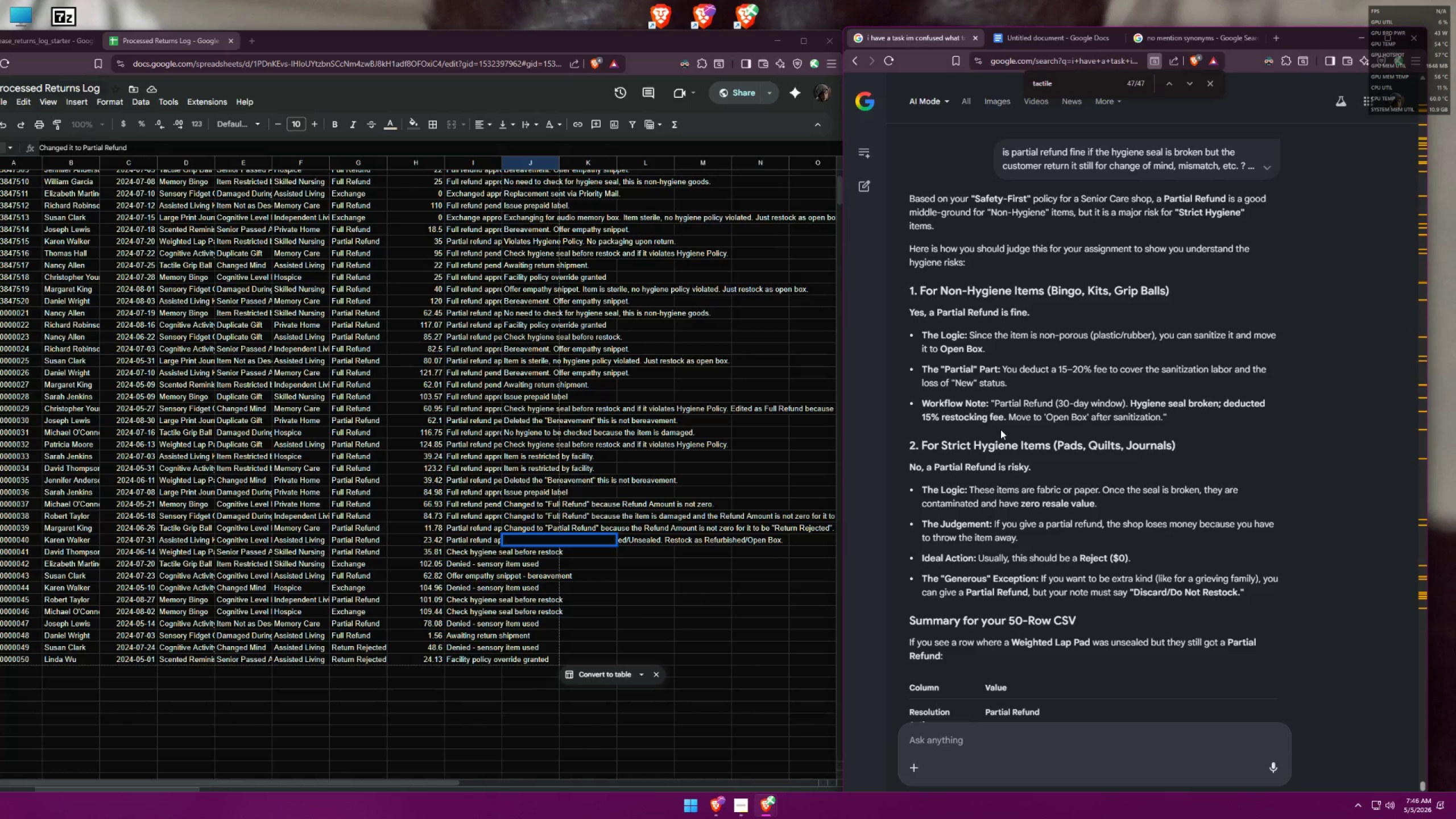 
wait(15.06)
 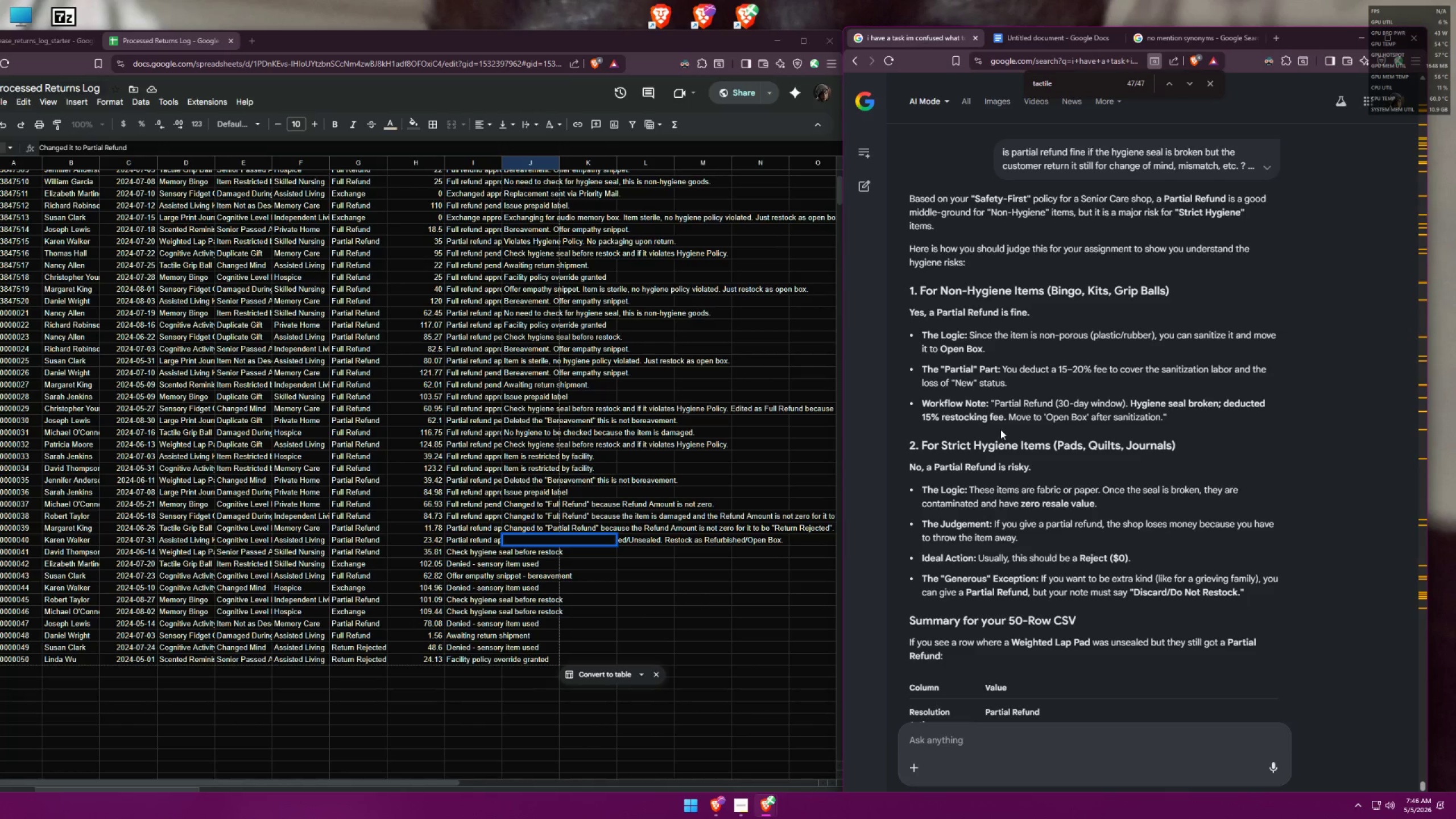 
left_click([597, 573])
 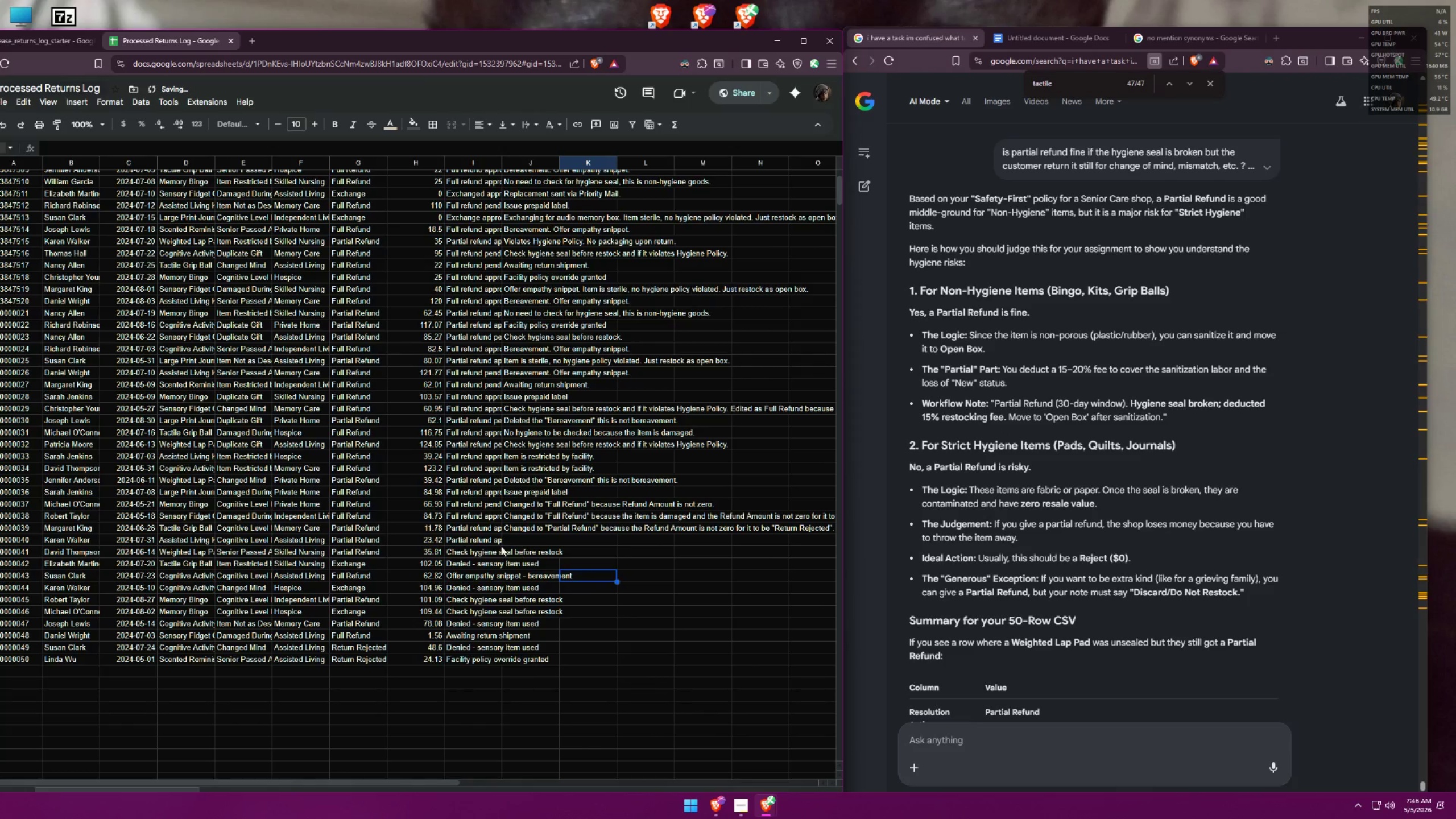 
left_click([483, 542])
 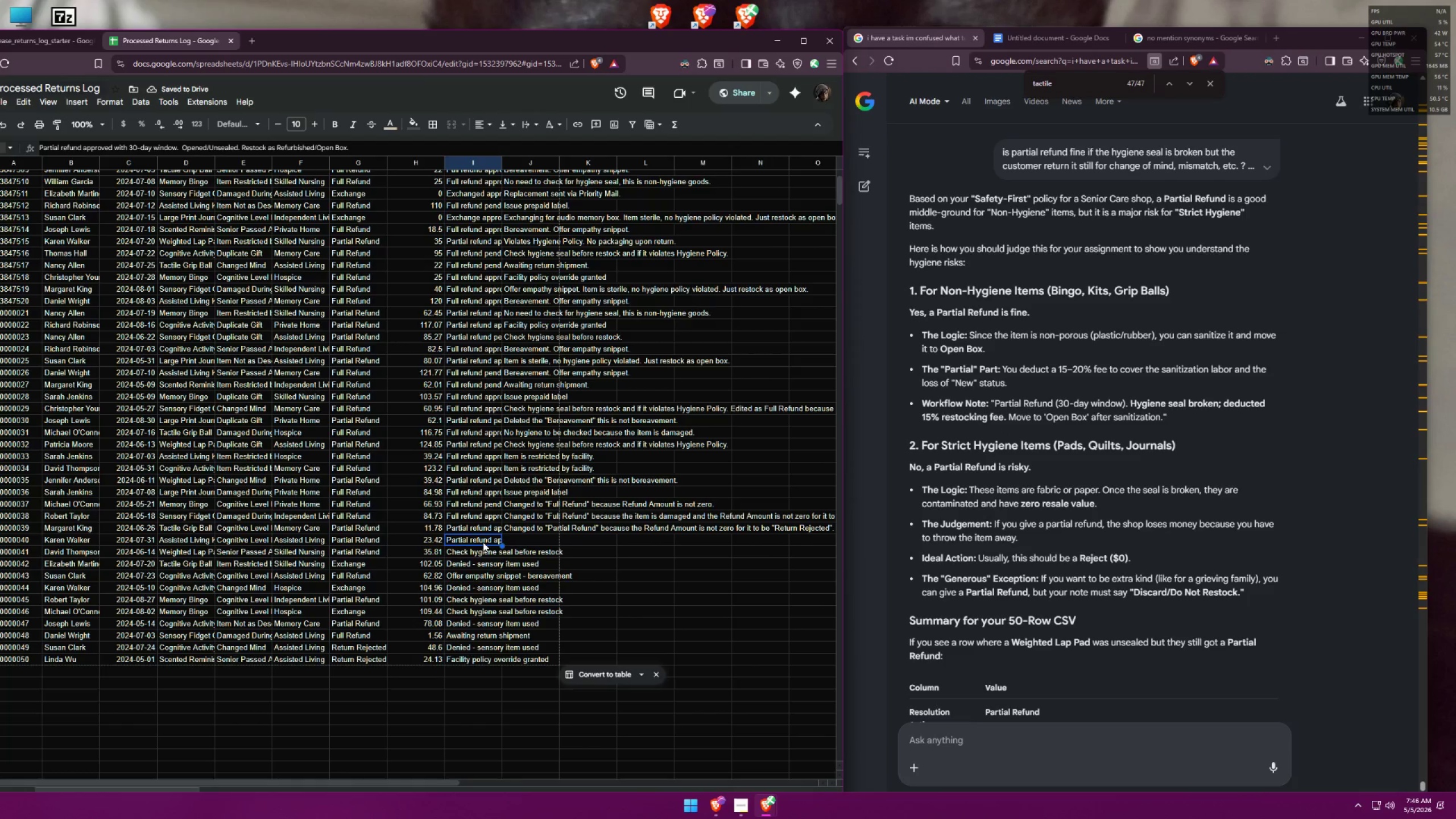 
wait(5.38)
 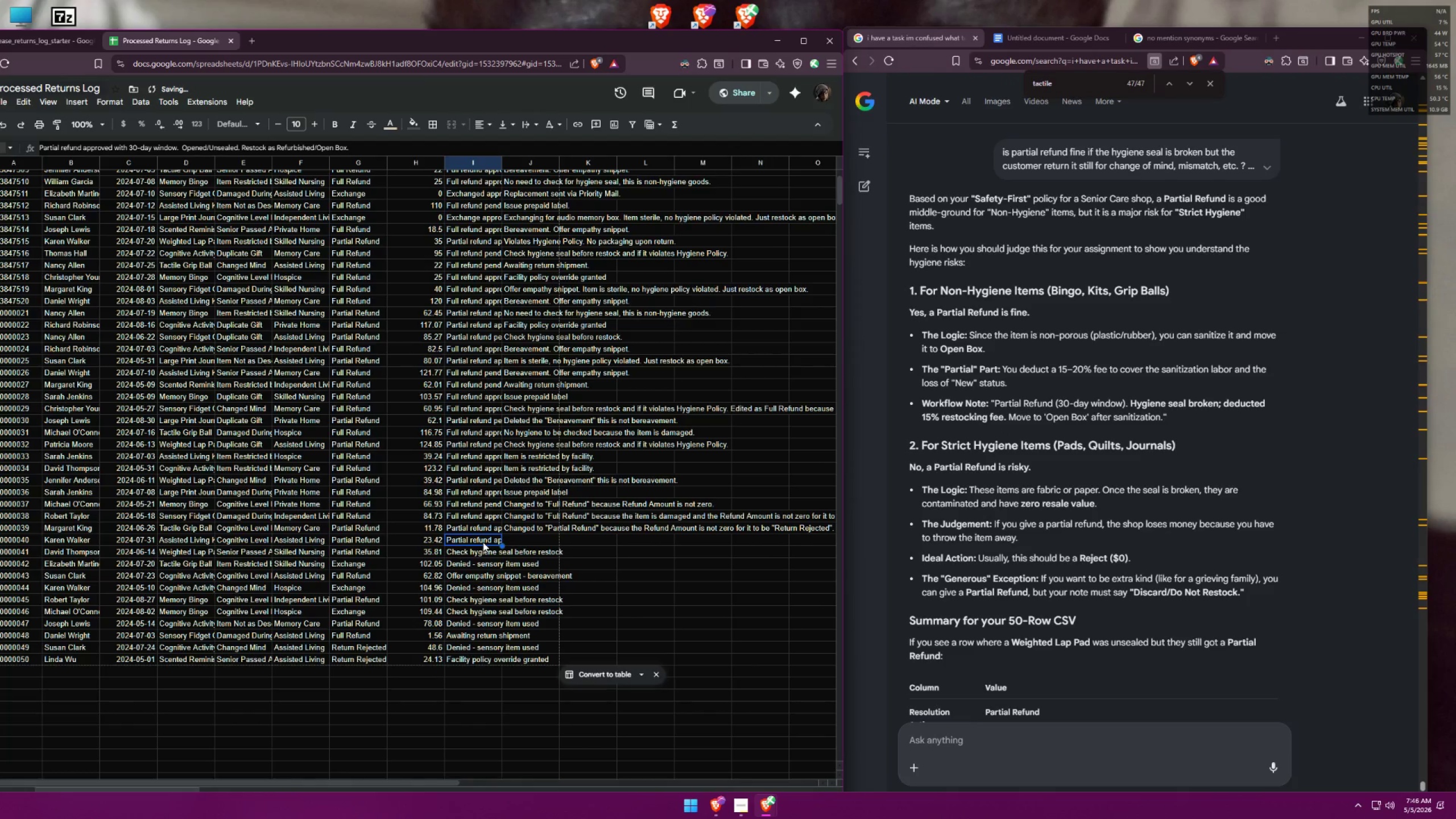 
key(Control+ControlLeft)
 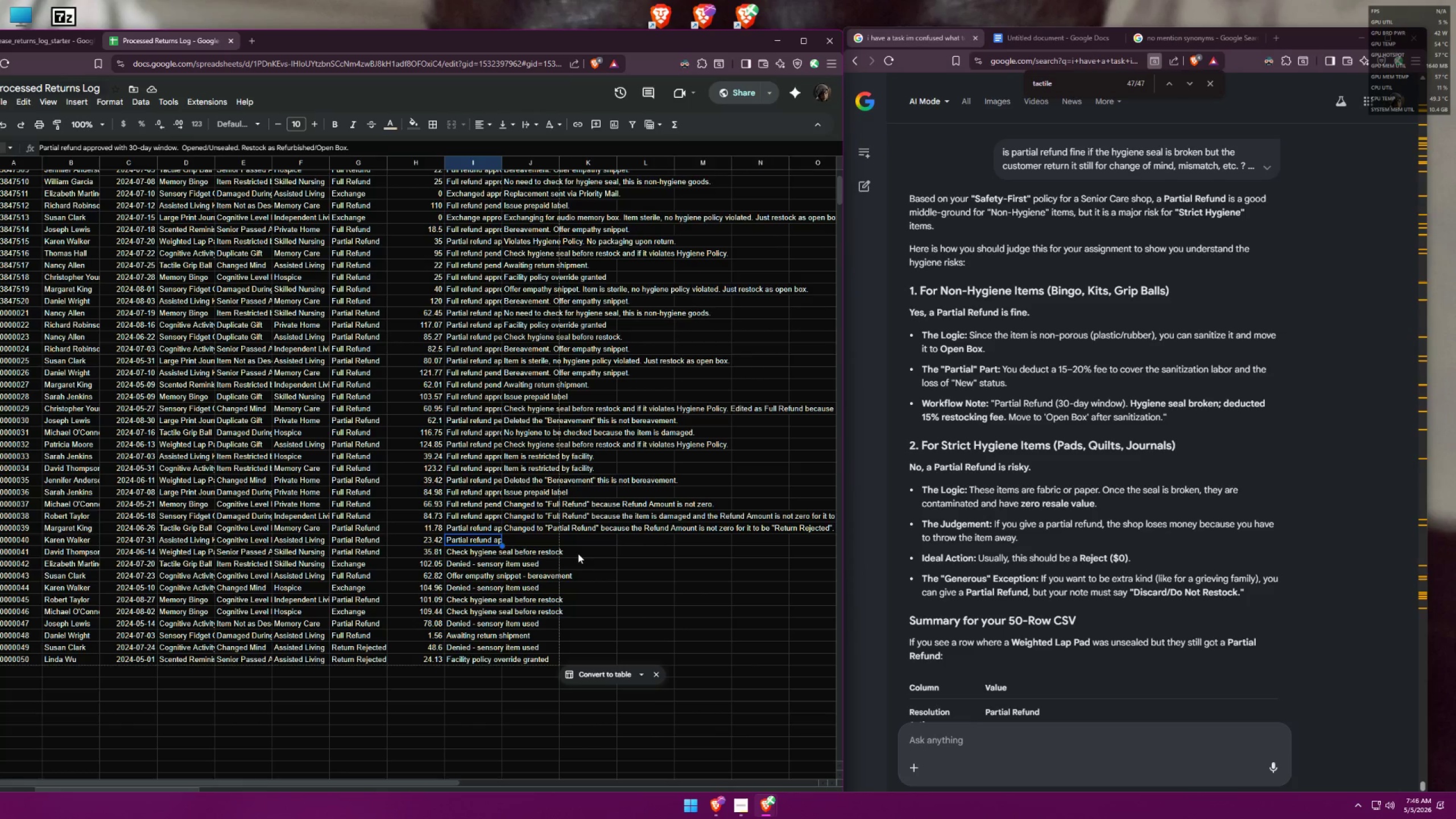 
key(Control+F)
 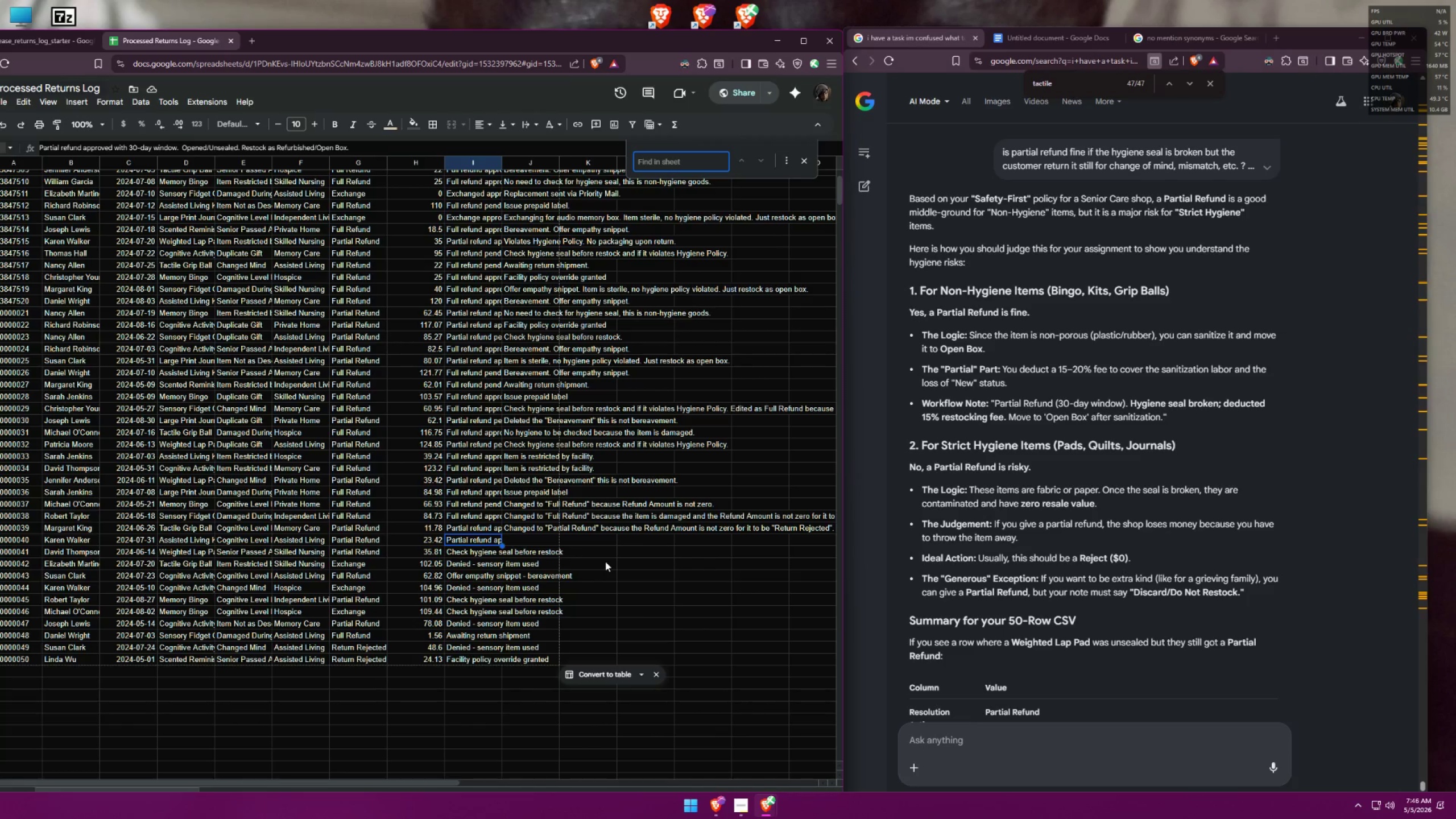 
type(fee)
 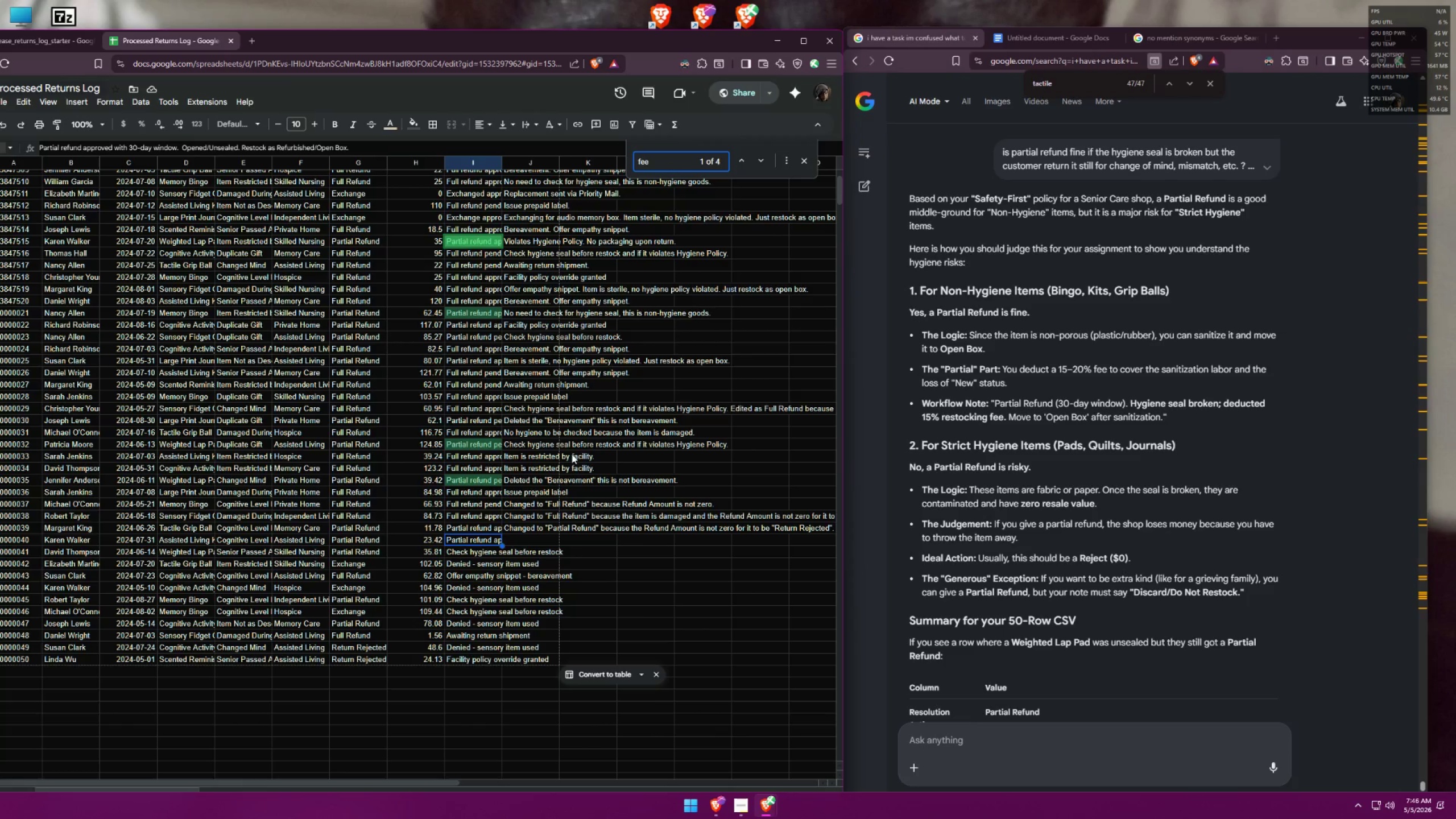 
left_click([487, 244])
 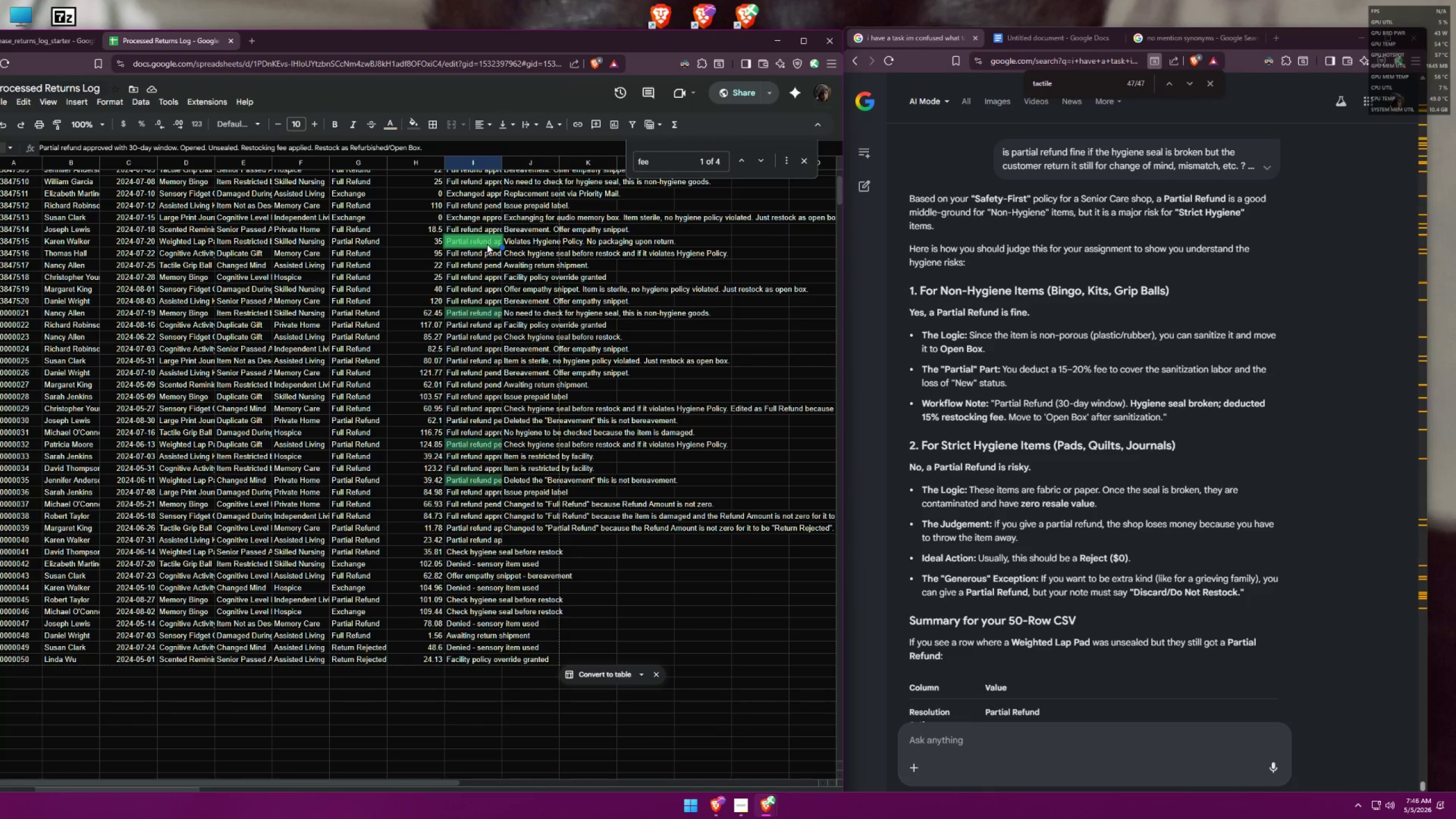 
key(Control+C)
 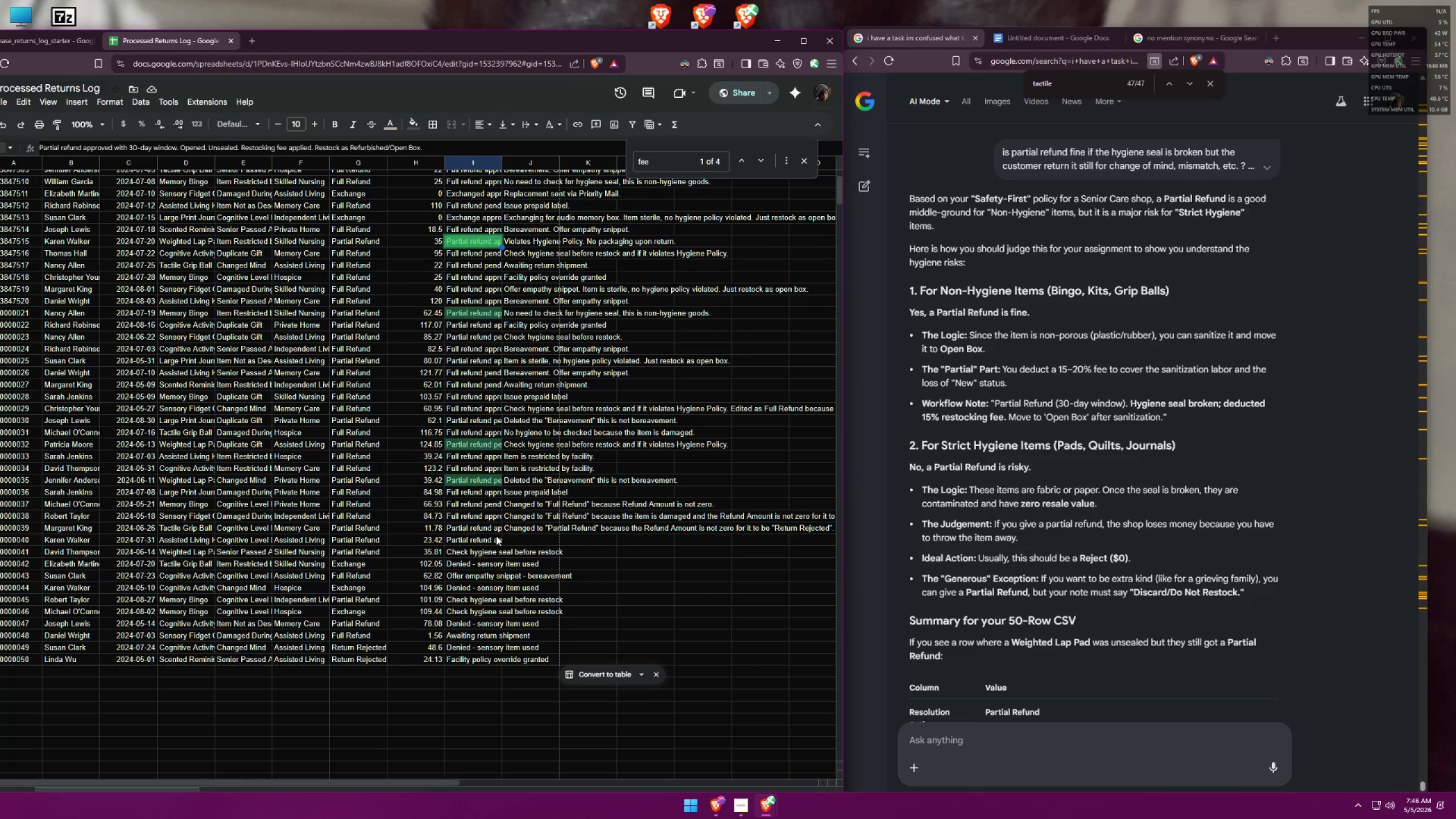 
left_click([485, 537])
 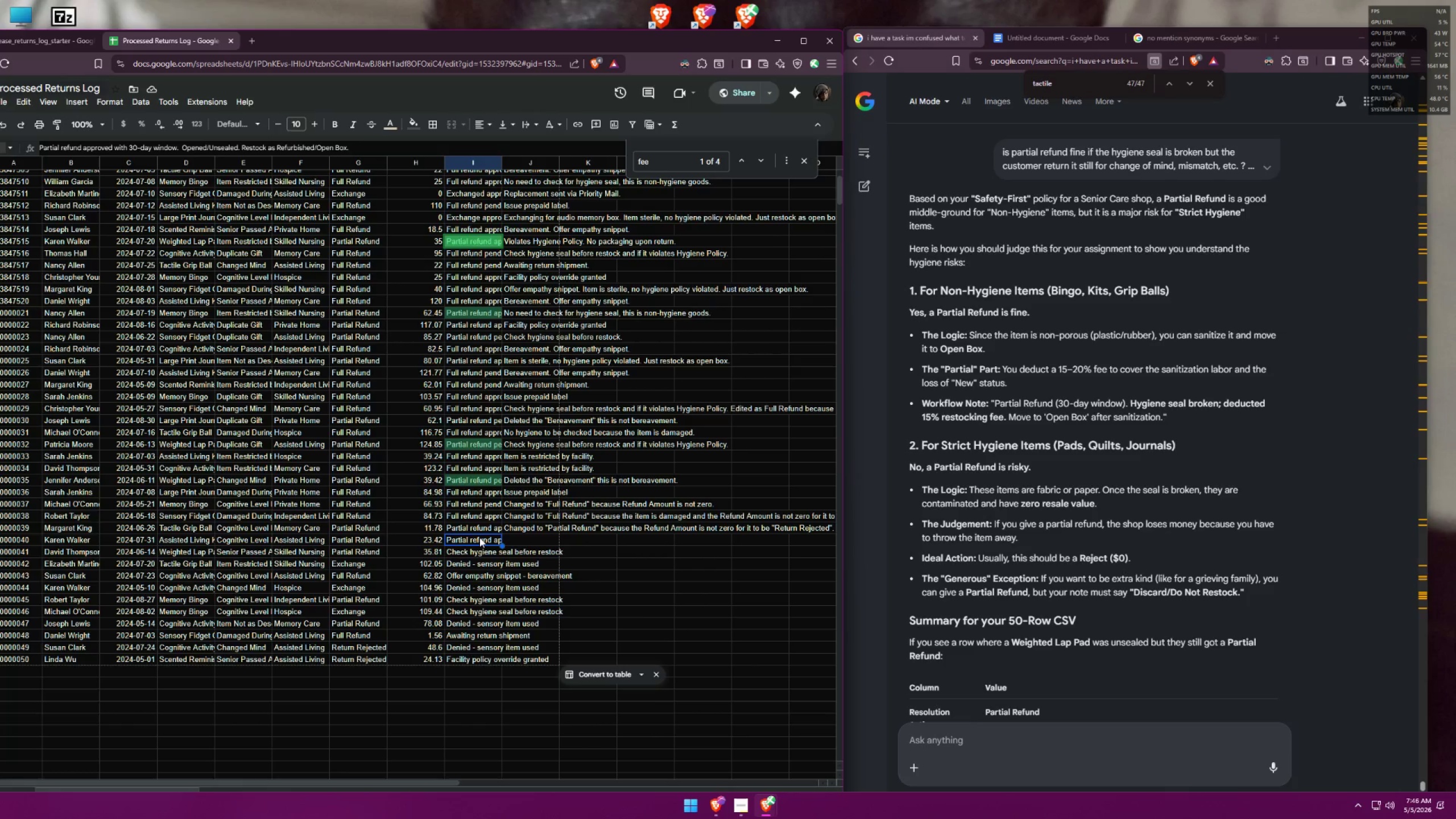 
double_click([479, 537])
 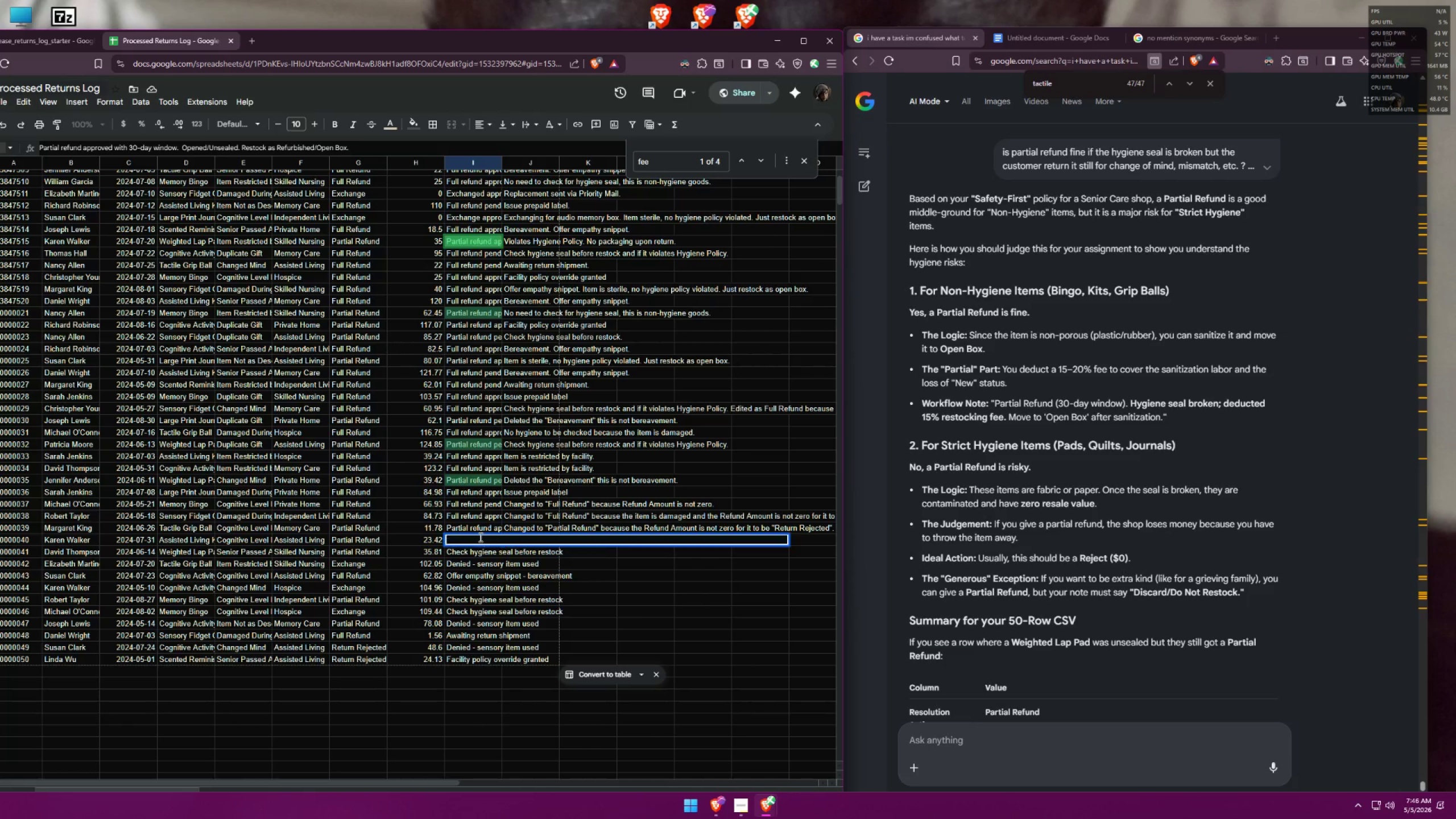 
key(Control+A)
 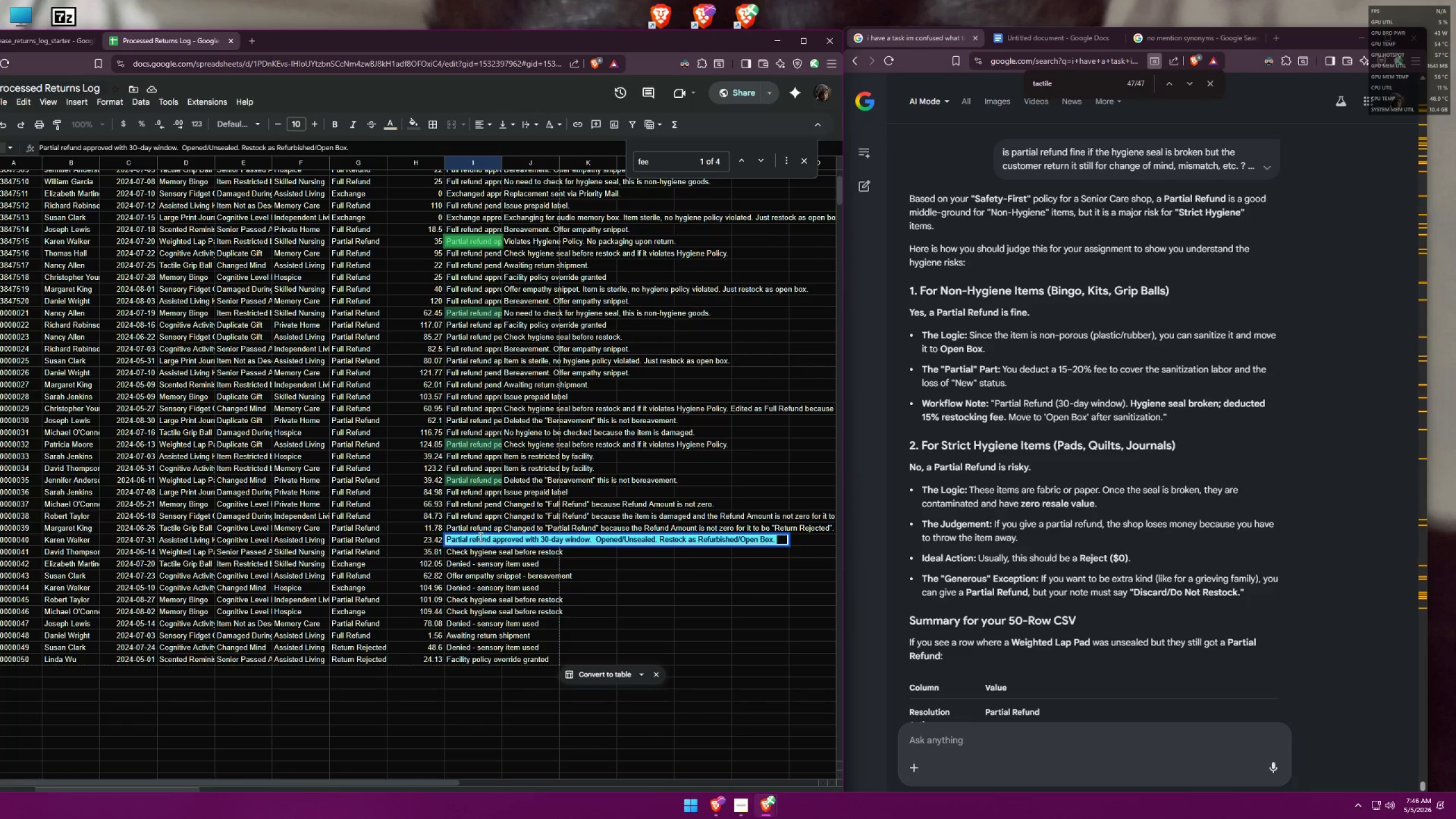 
key(Control+V)
 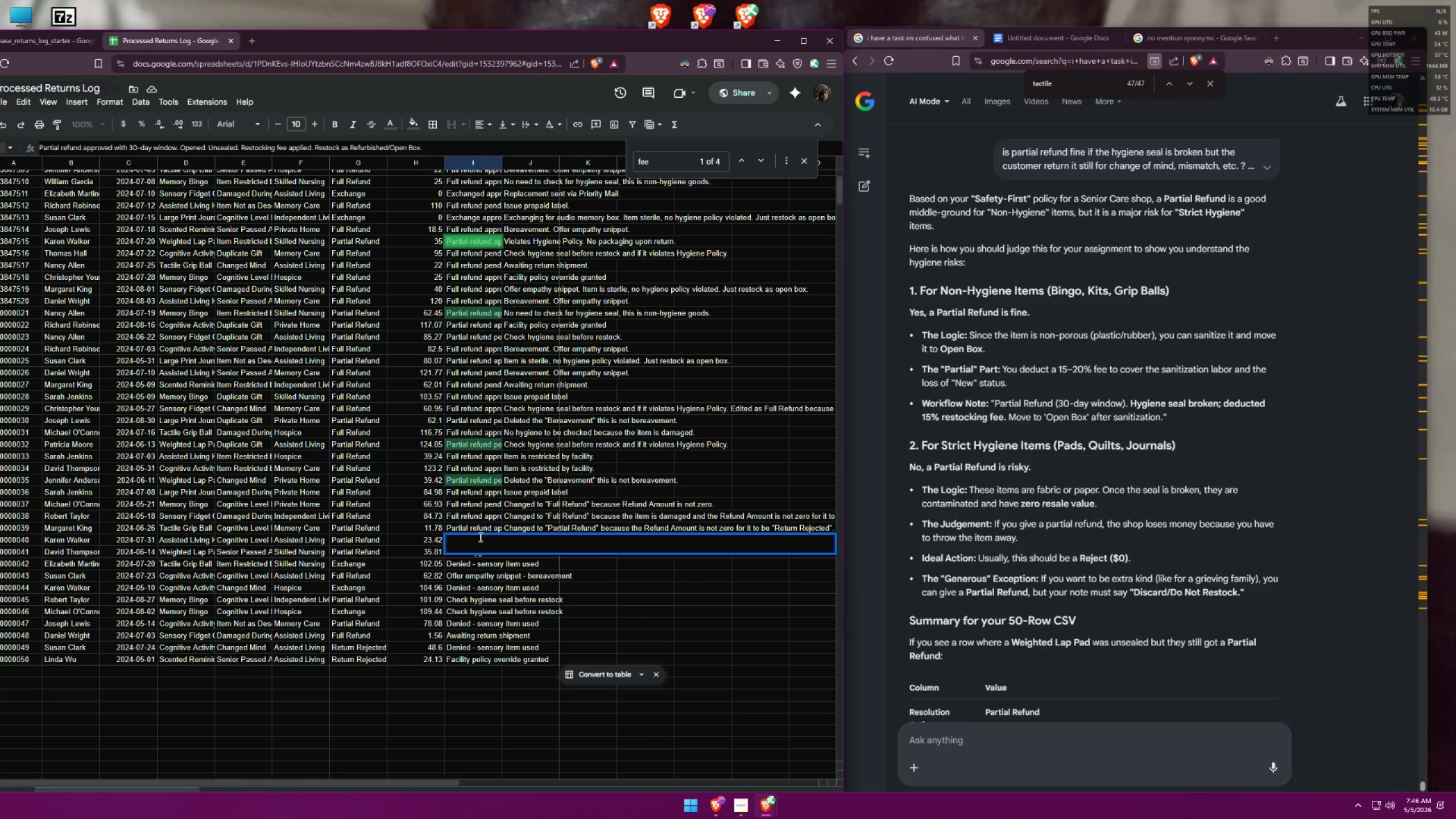 
left_click([613, 598])
 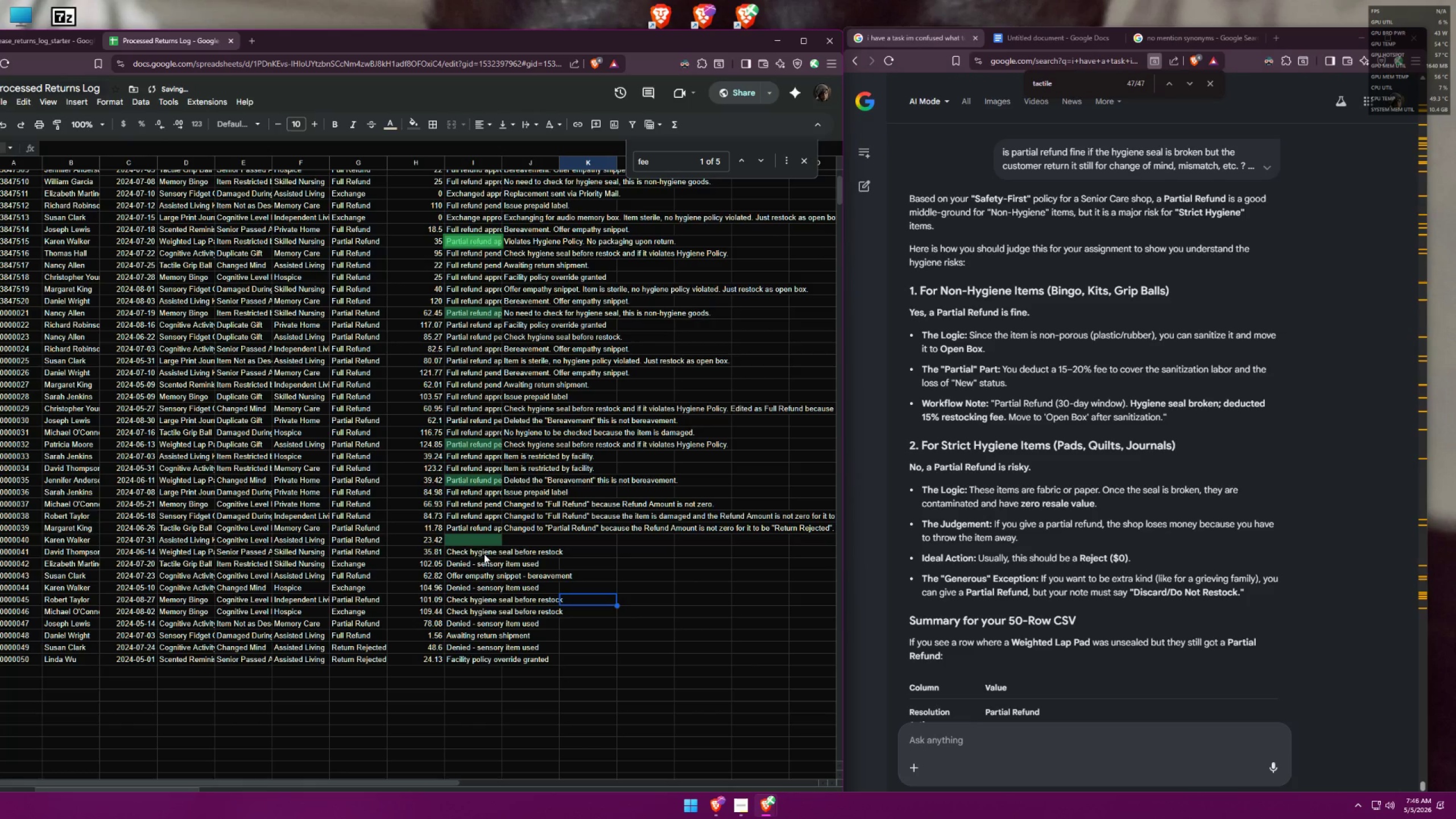 
left_click([476, 541])
 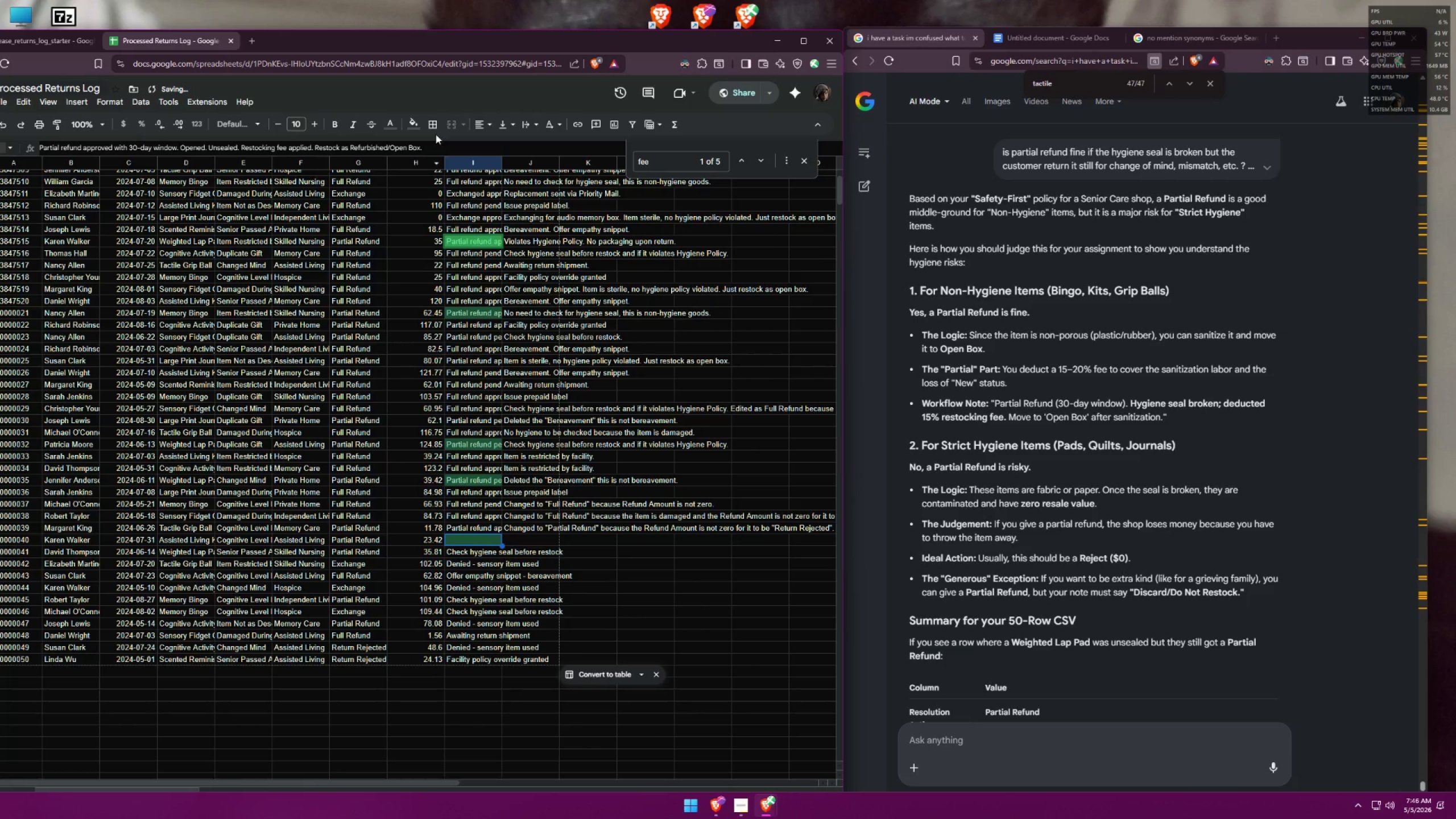 
left_click([395, 123])
 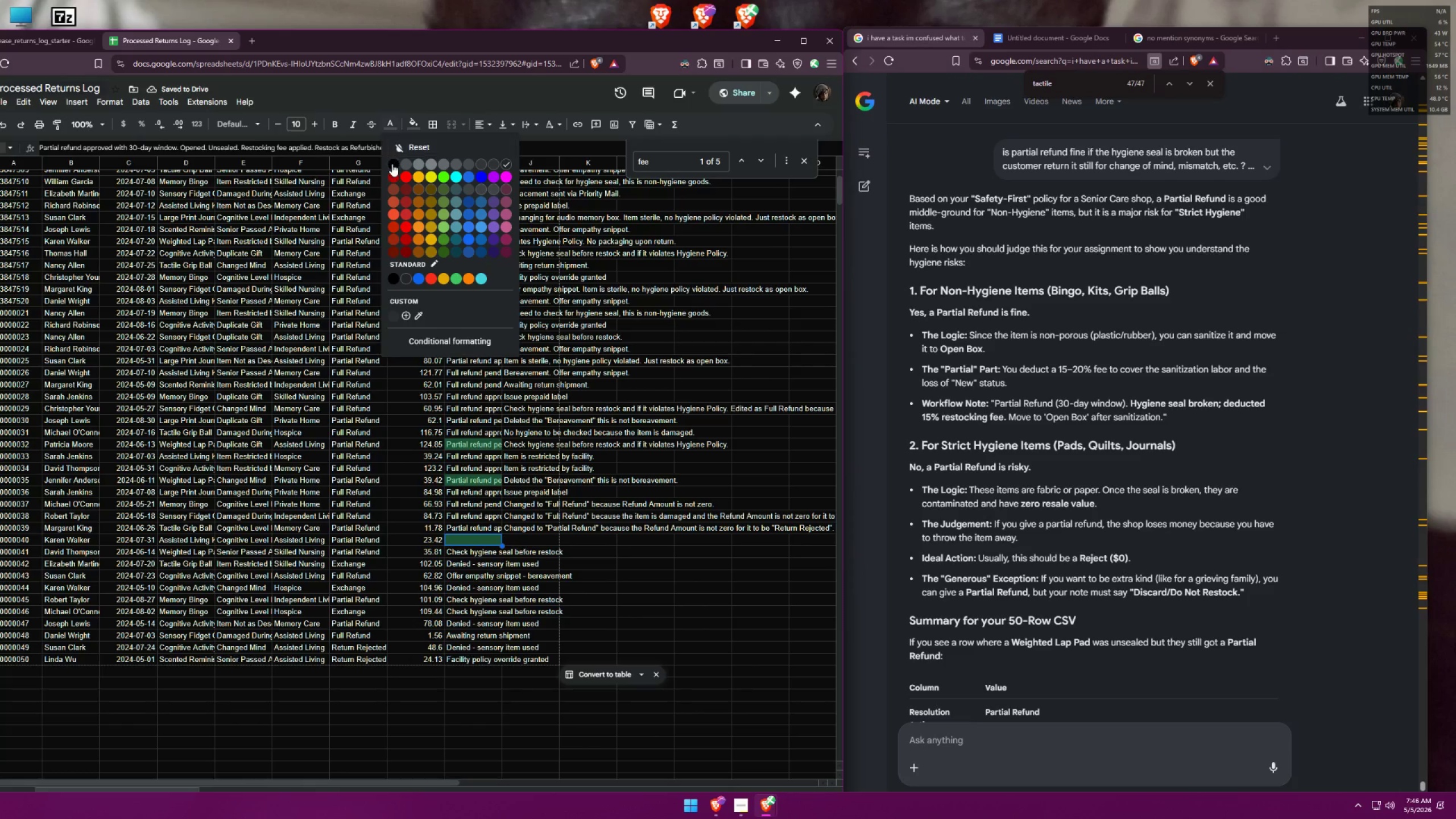 
left_click([394, 164])
 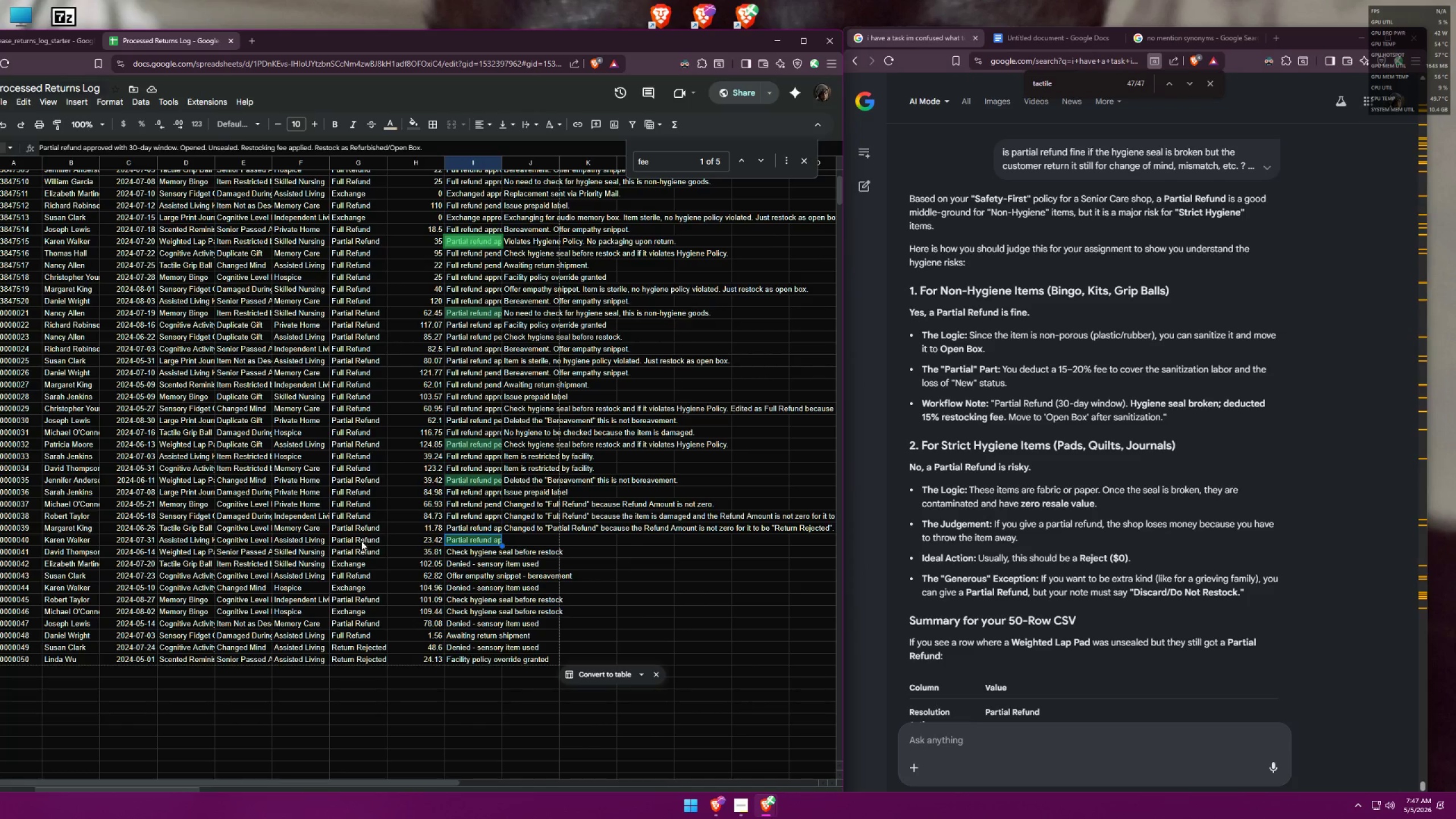 
wait(7.87)
 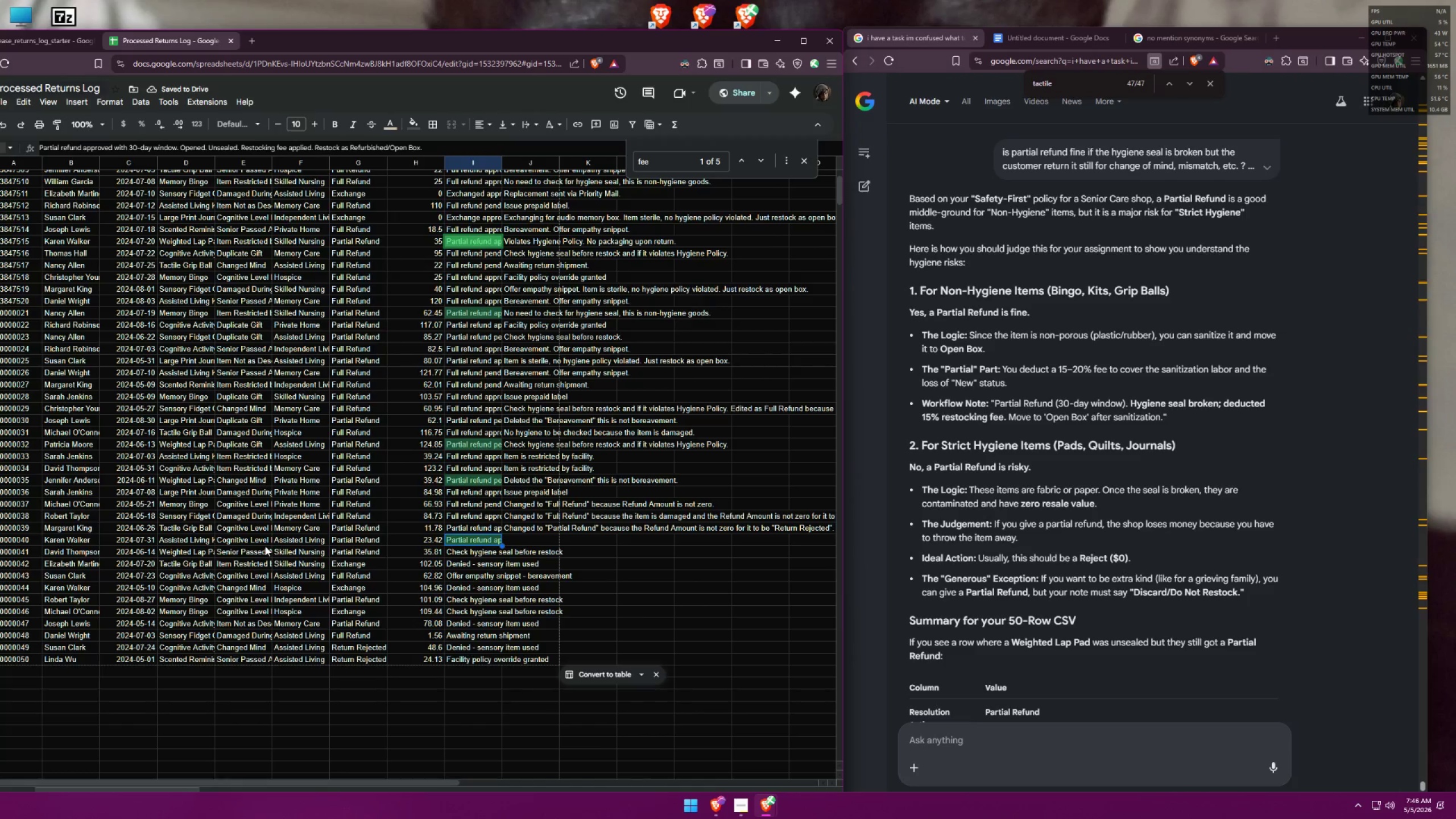 
double_click([524, 541])
 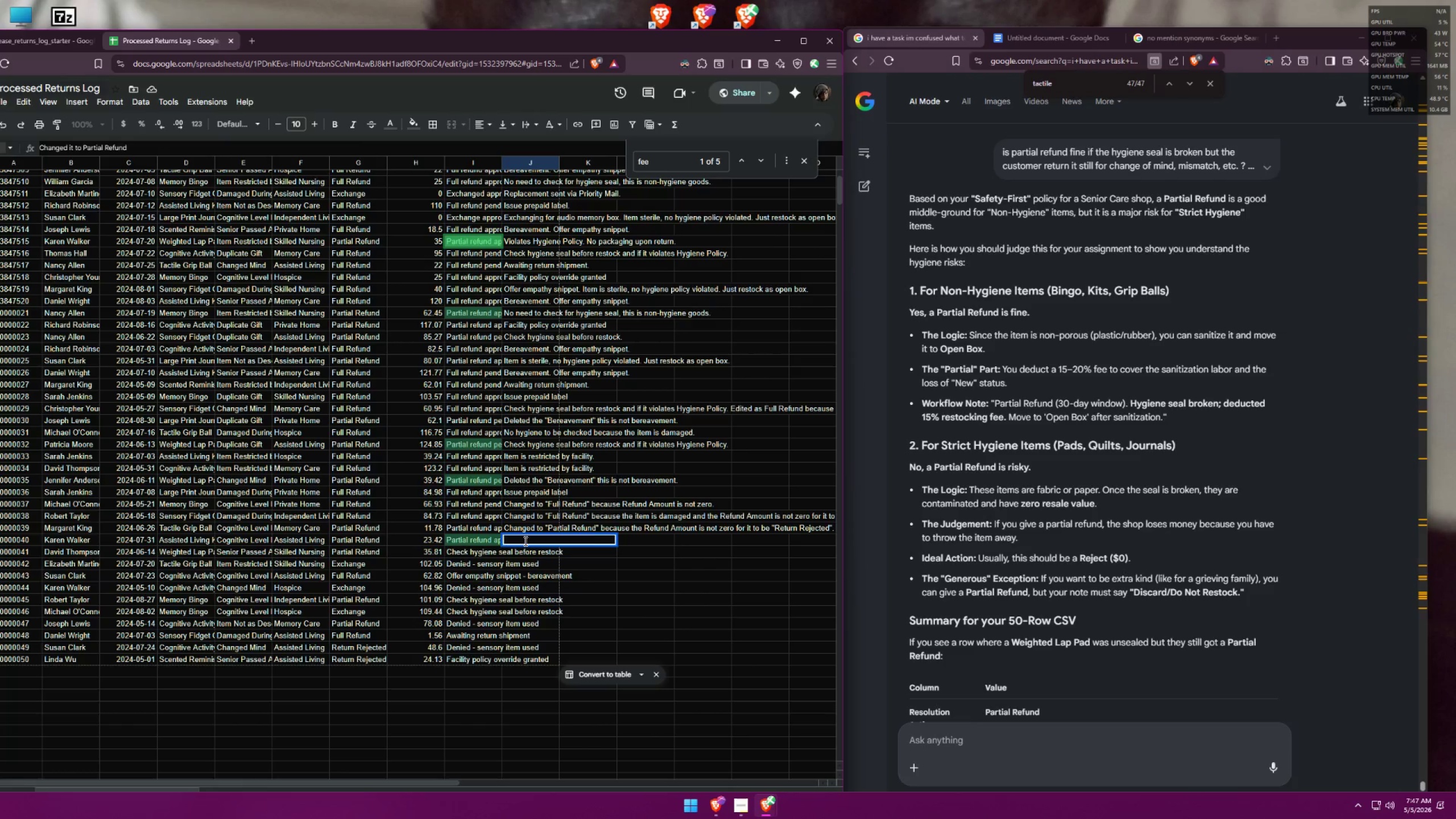 
triple_click([524, 541])
 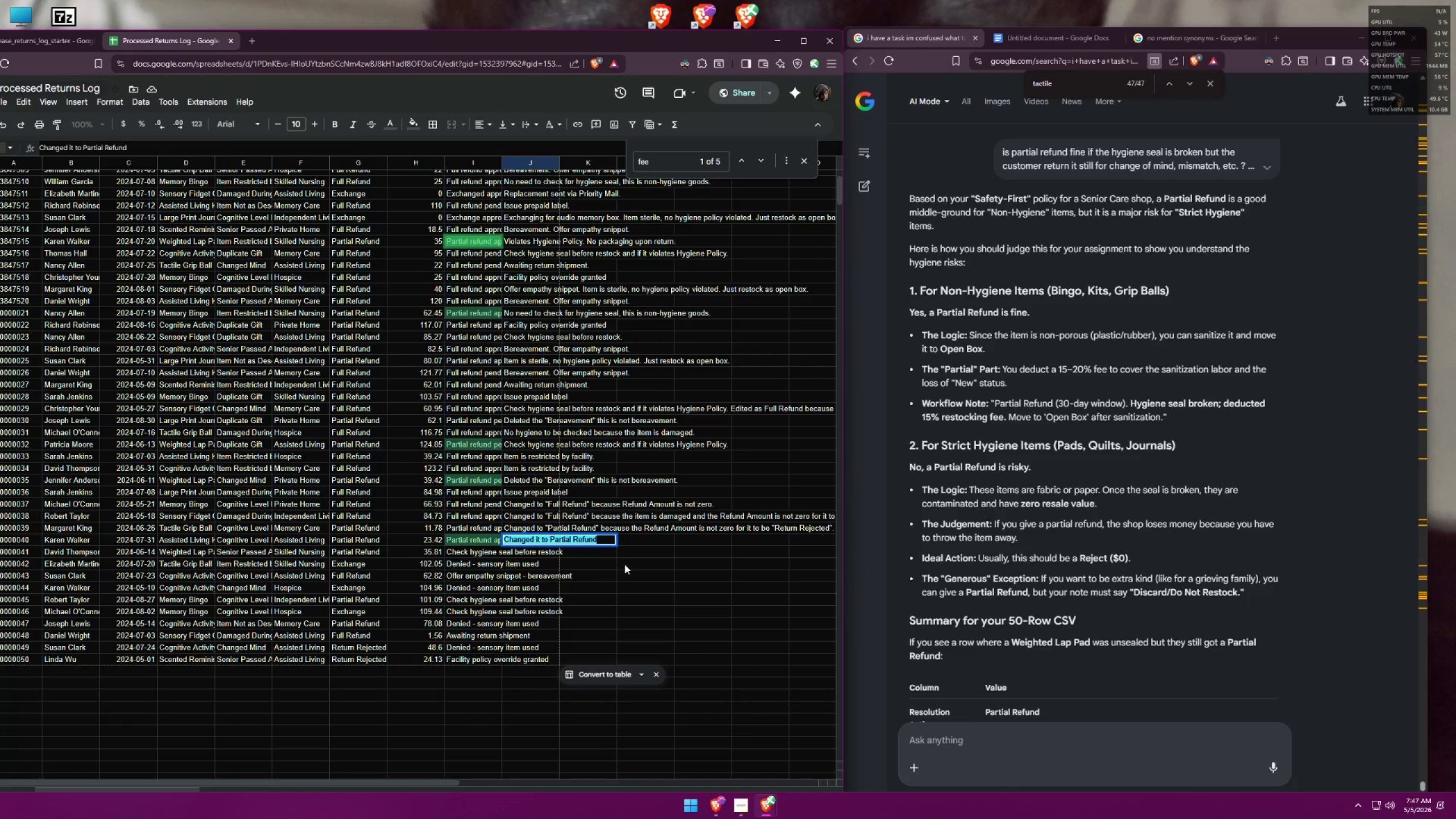 
left_click([624, 564])
 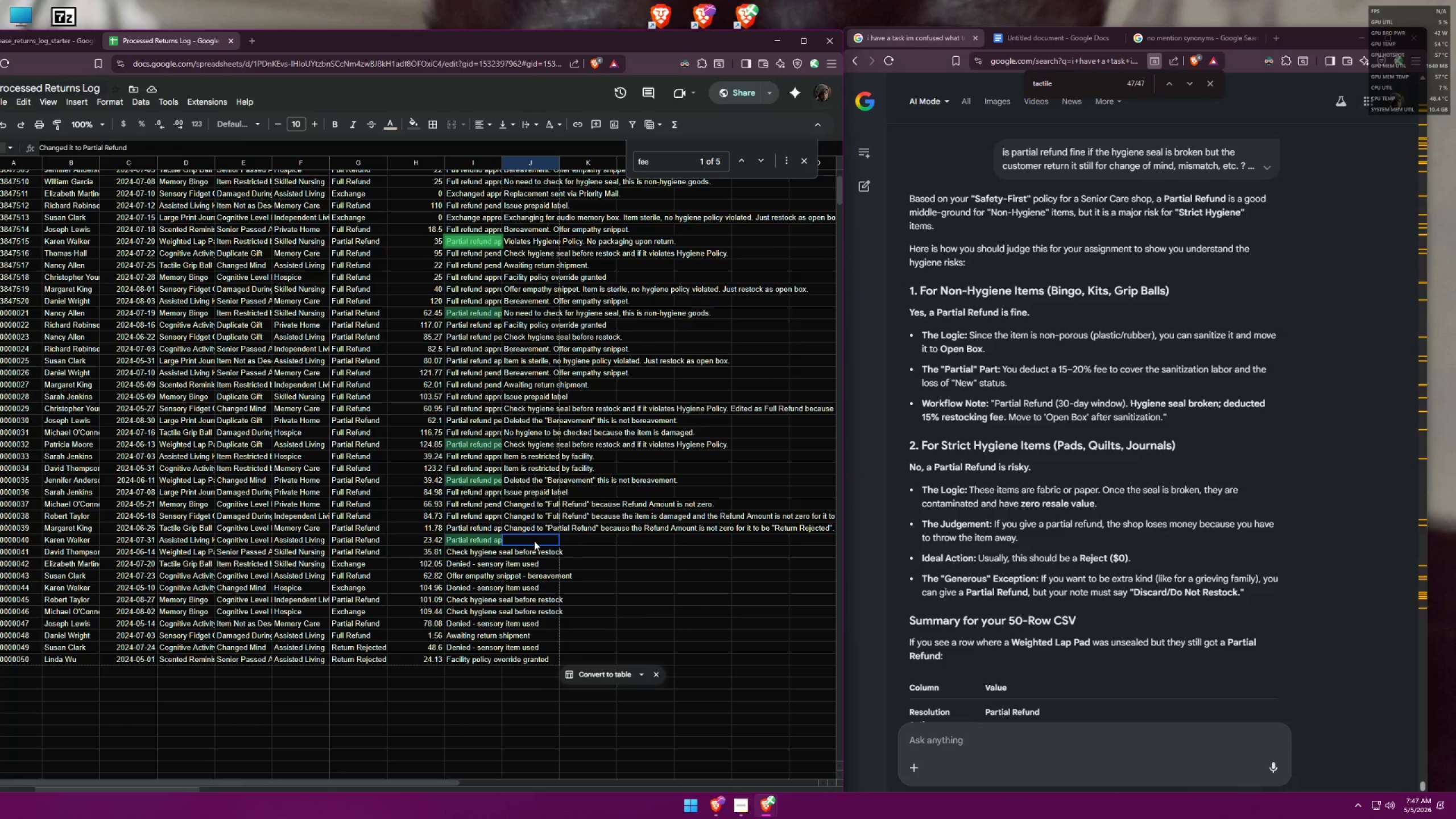 
double_click([534, 541])
 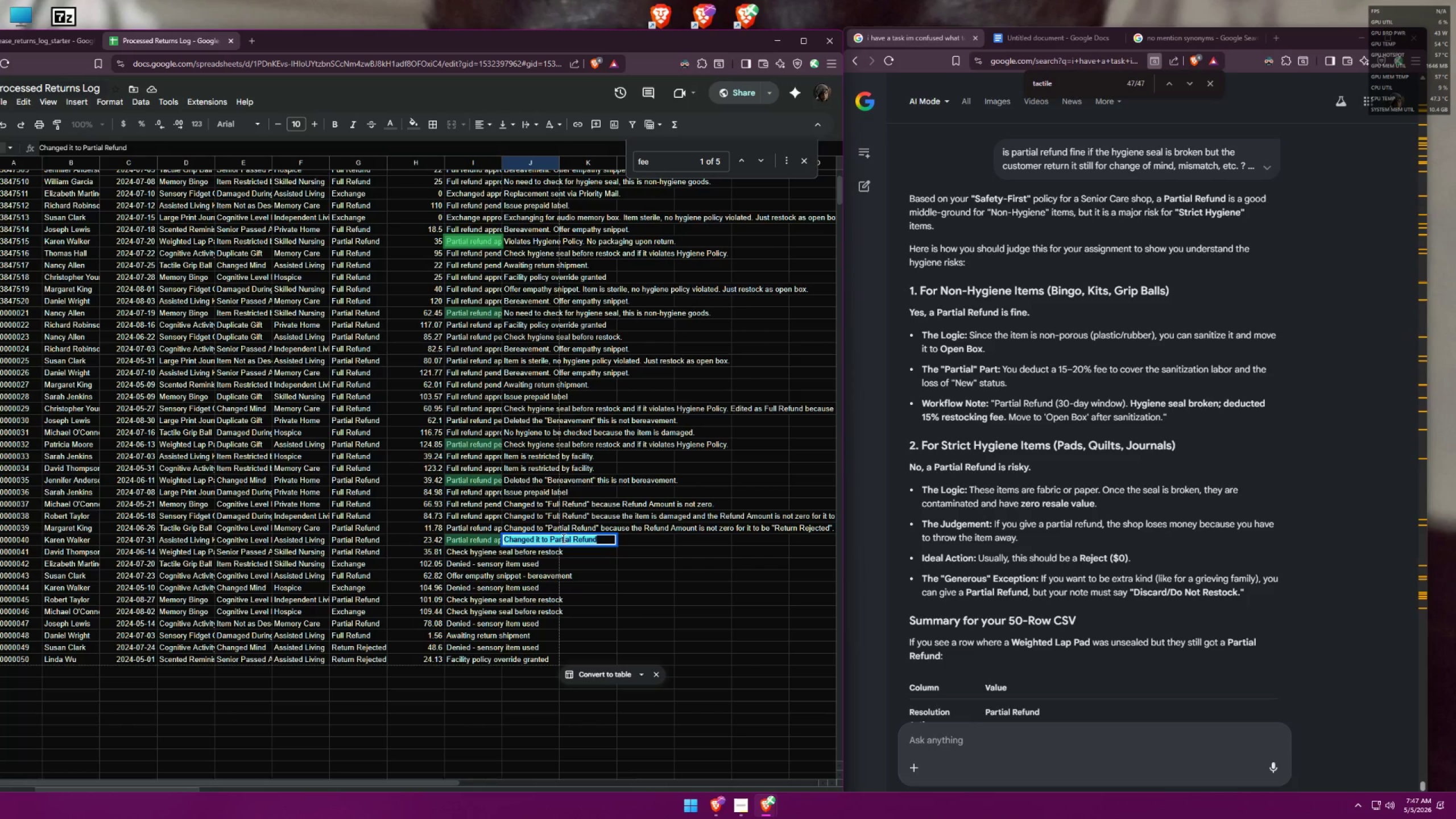 
key(Enter)
 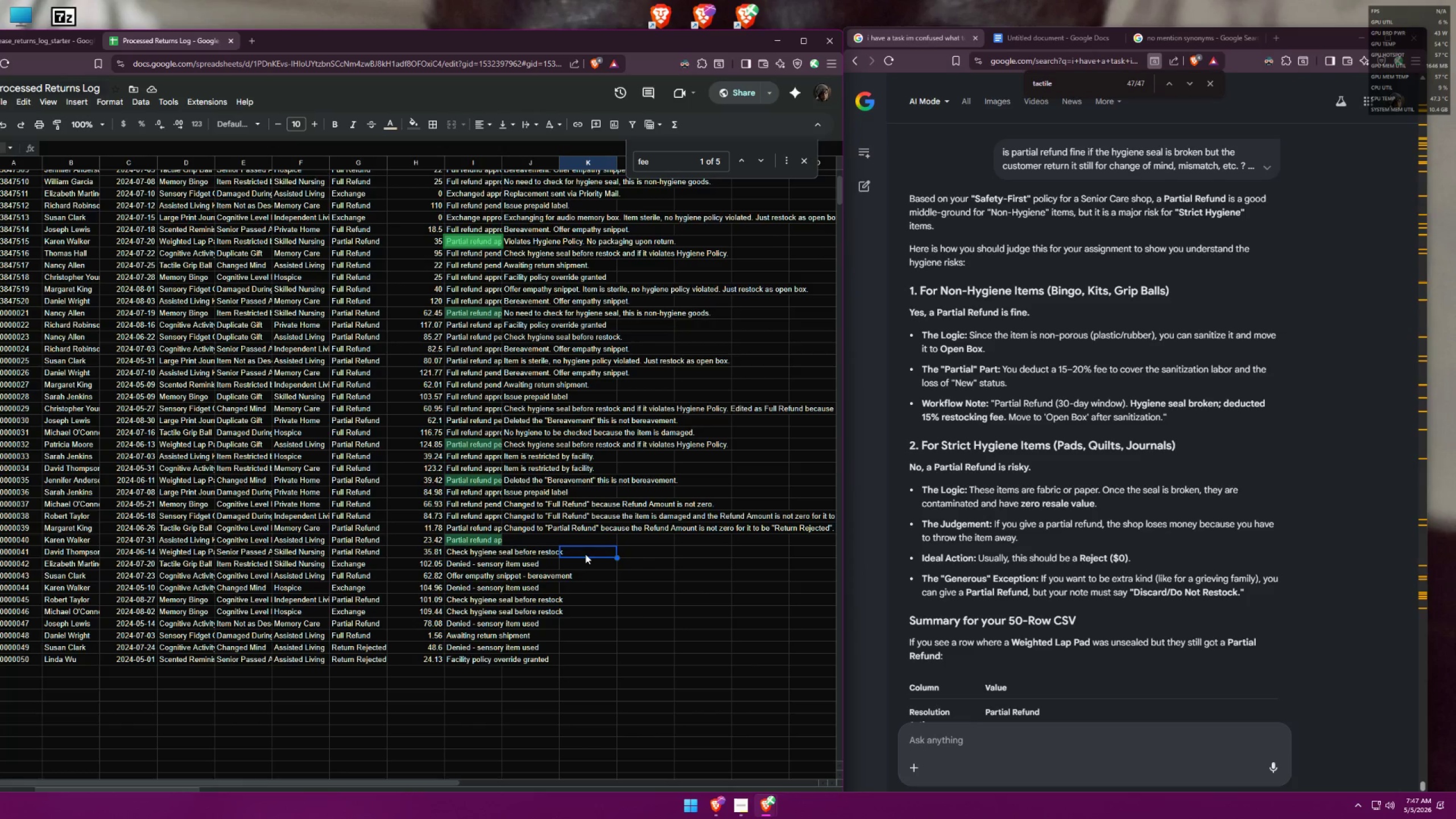 
double_click([544, 538])
 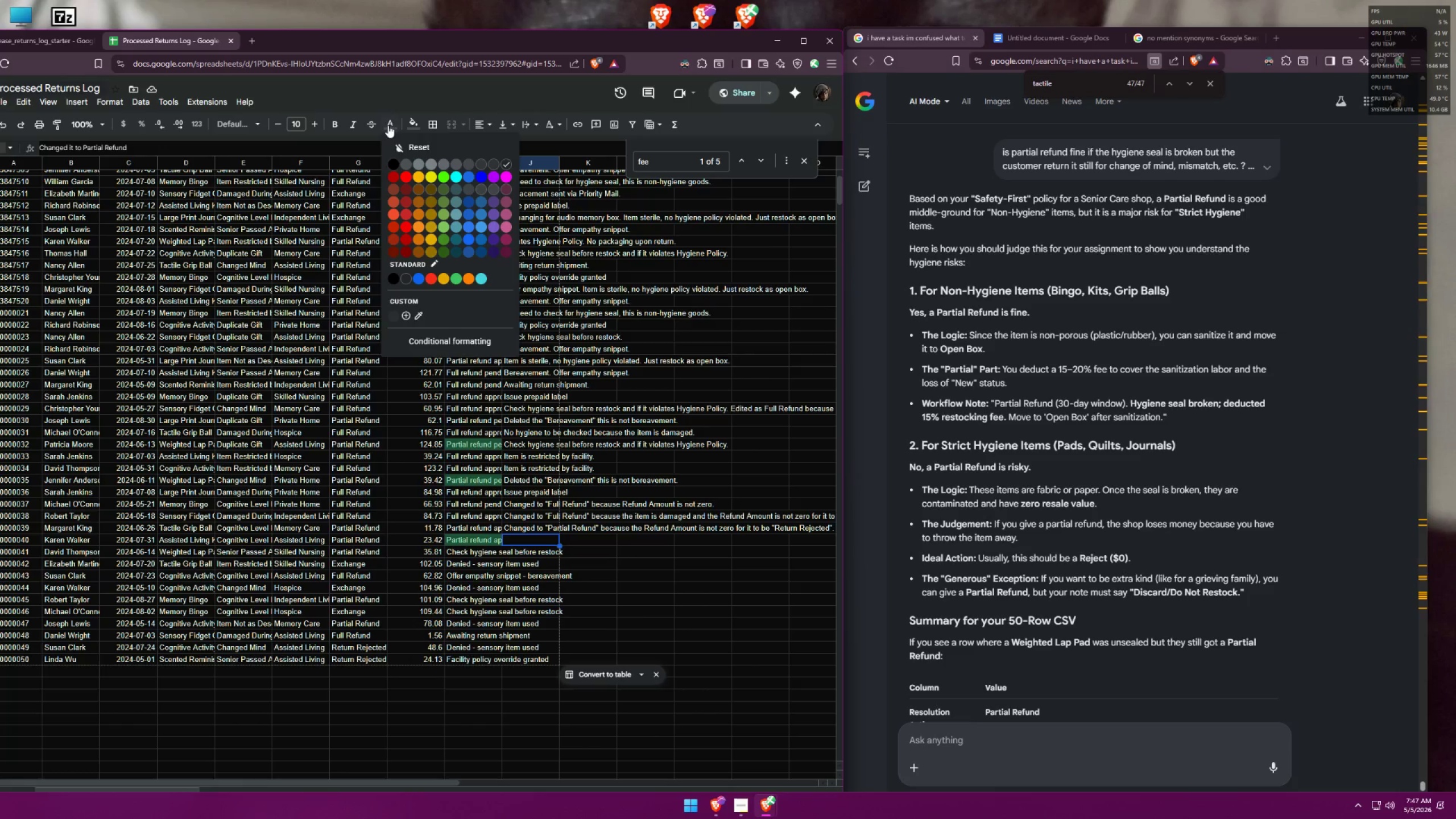 
double_click([390, 164])
 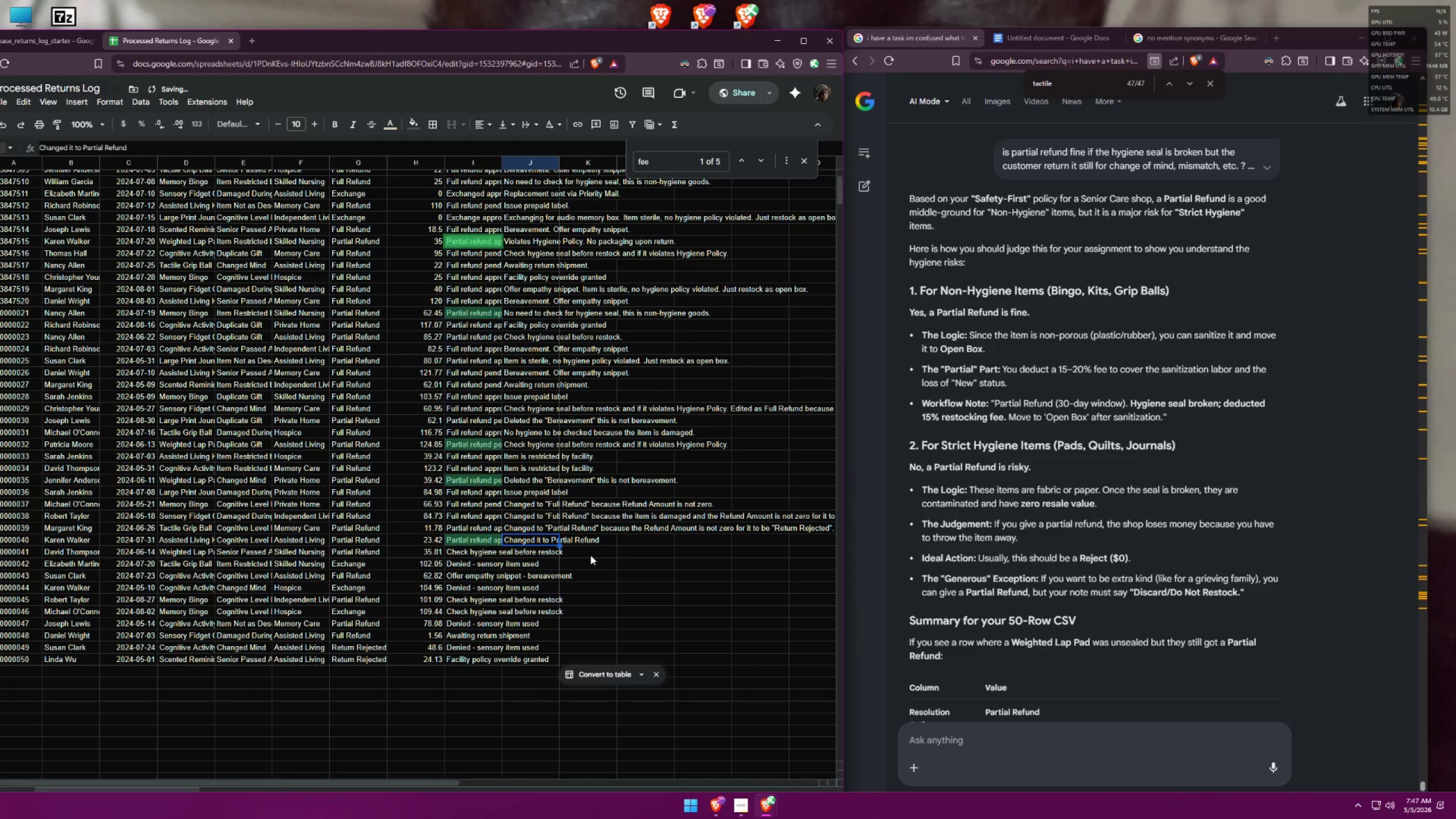 
left_click([590, 555])
 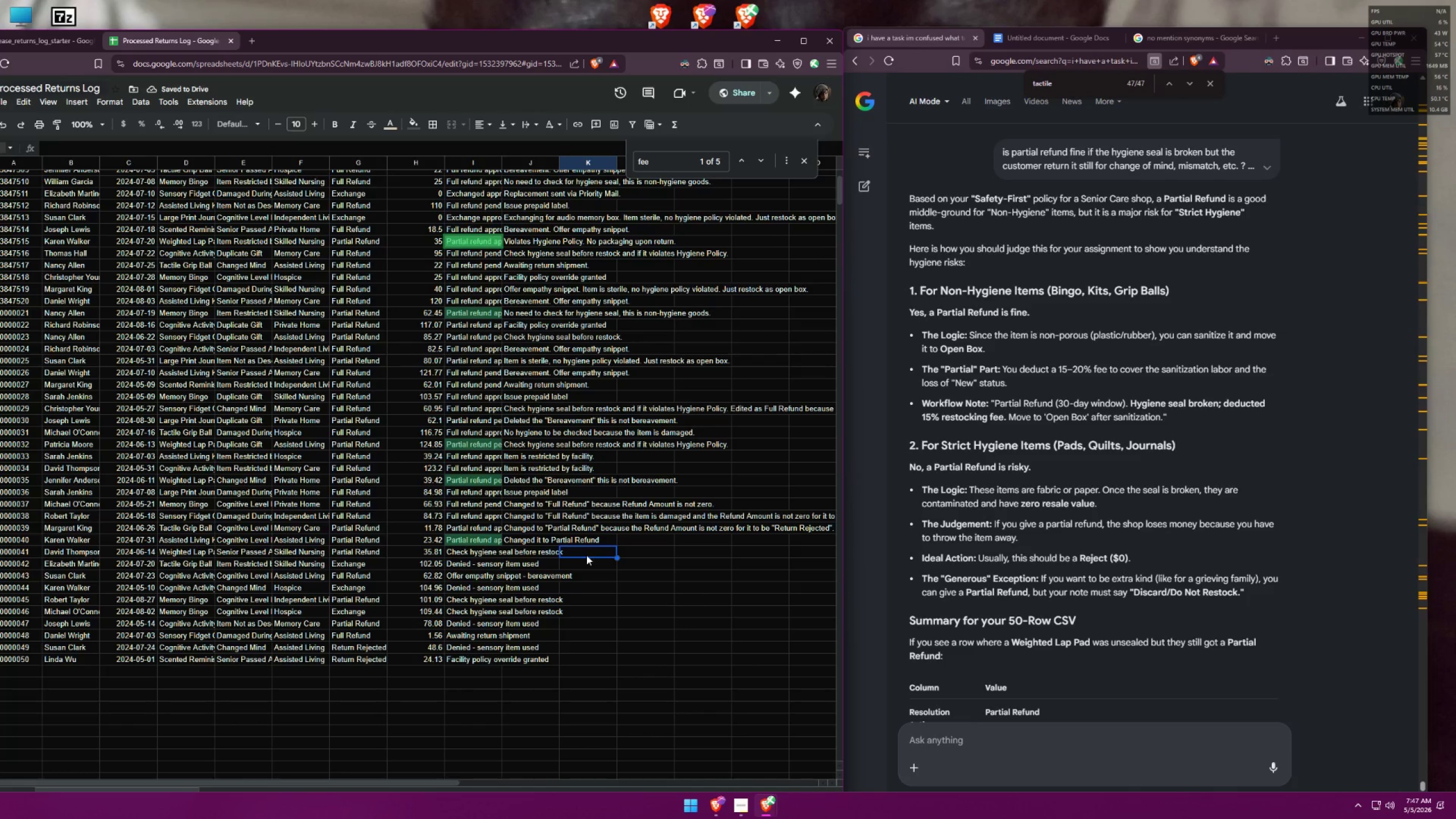 
left_click([533, 540])
 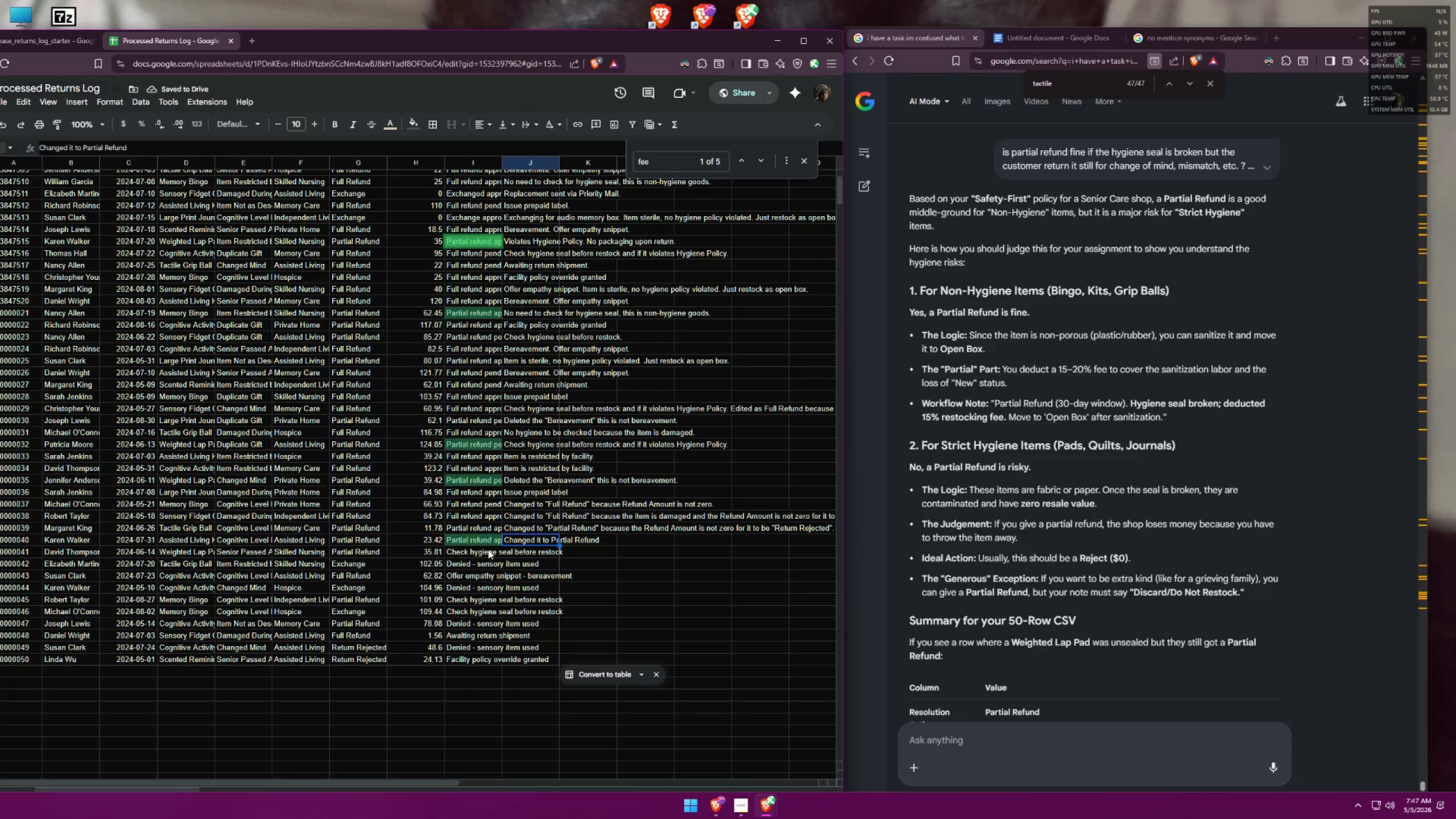 
left_click([466, 553])
 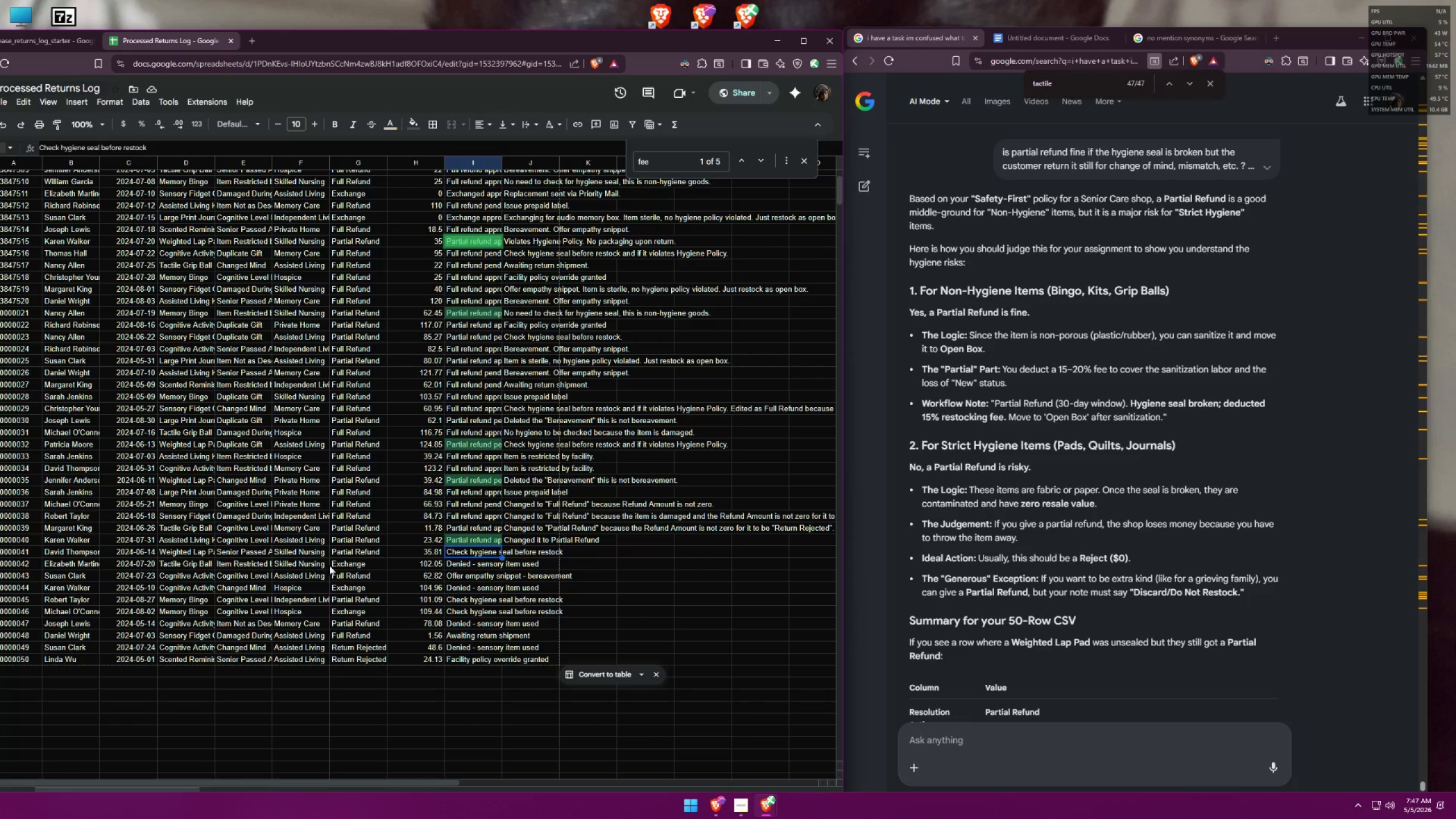 
wait(6.19)
 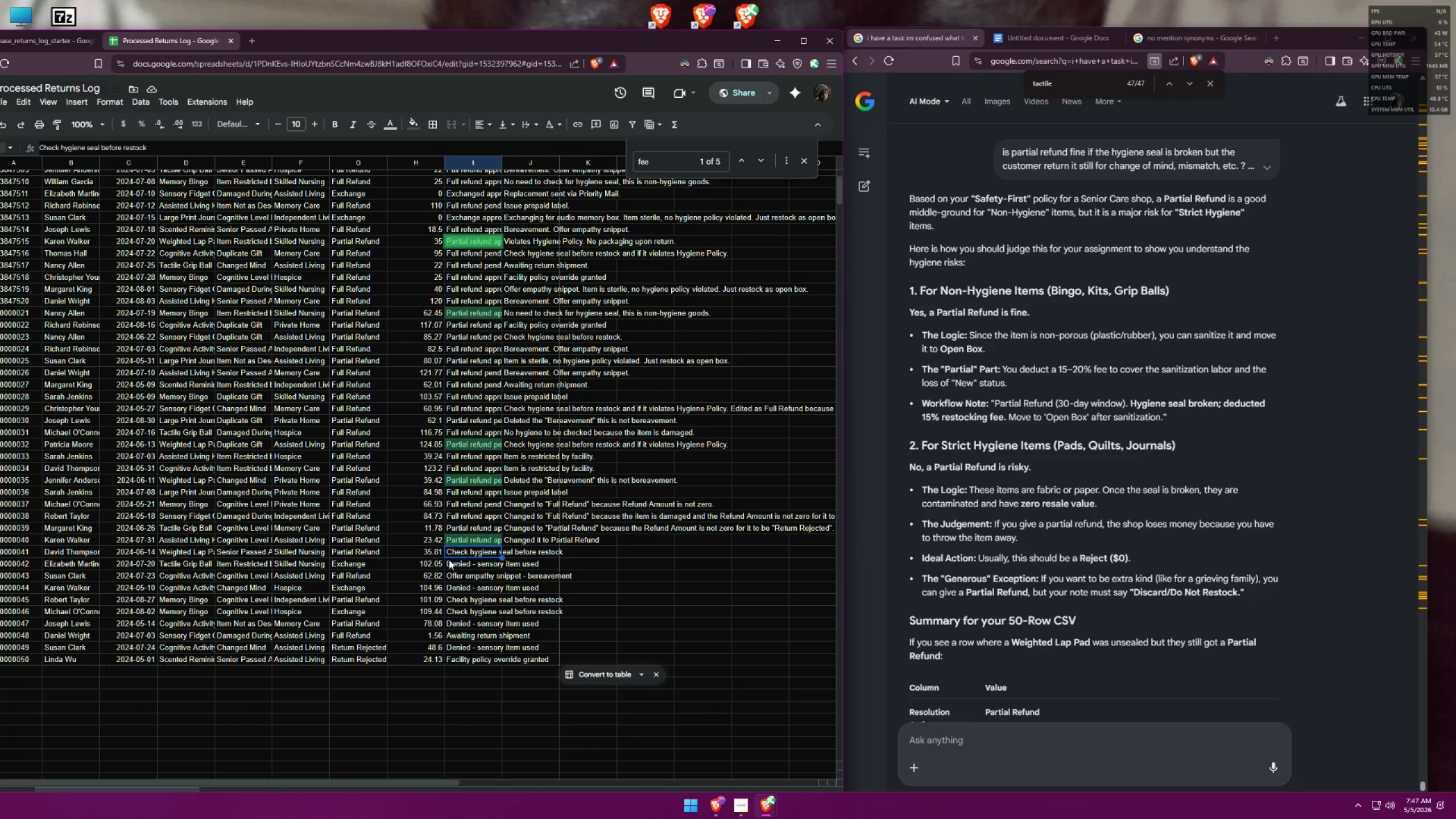 
double_click([357, 553])
 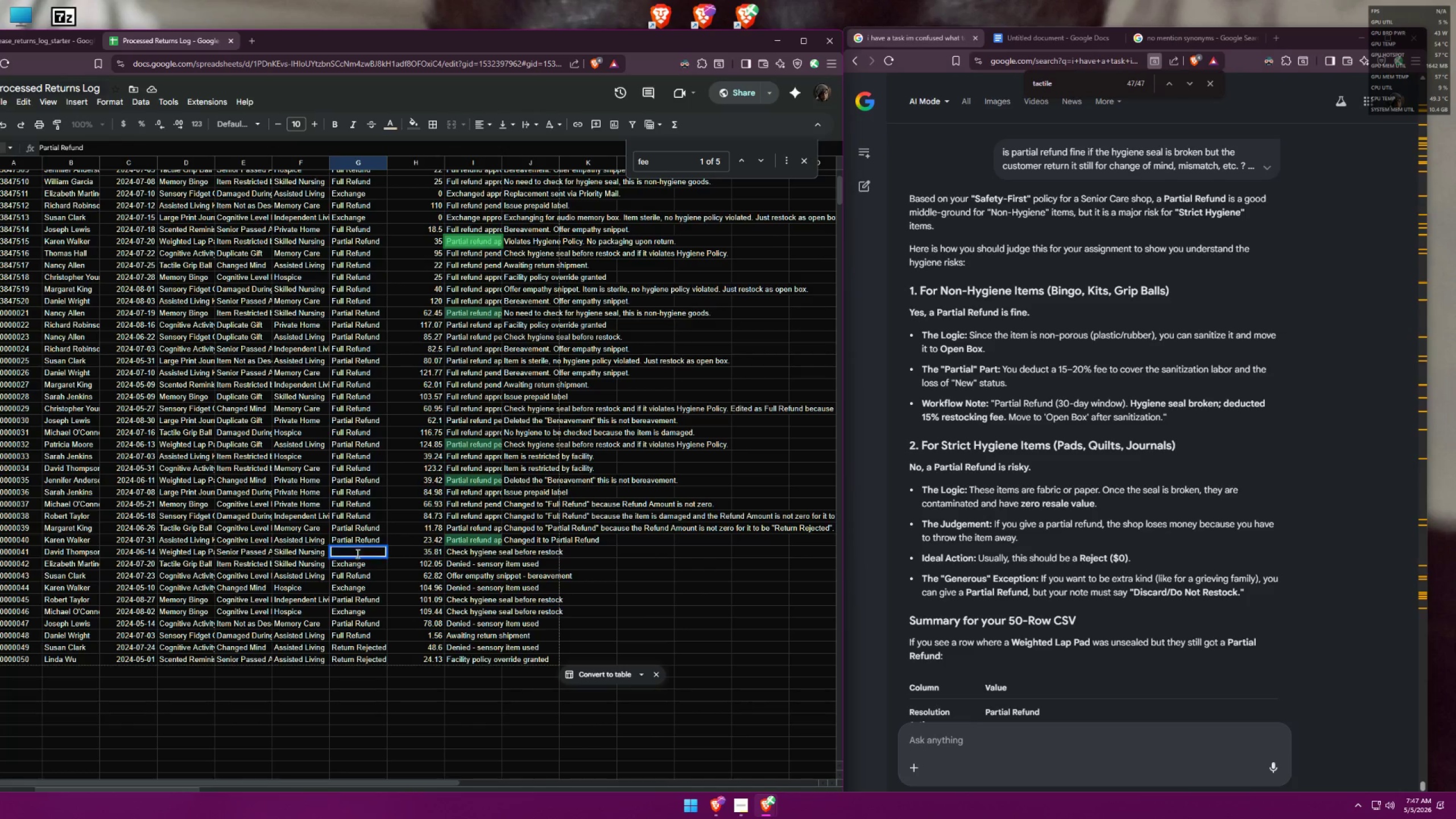 
triple_click([357, 553])
 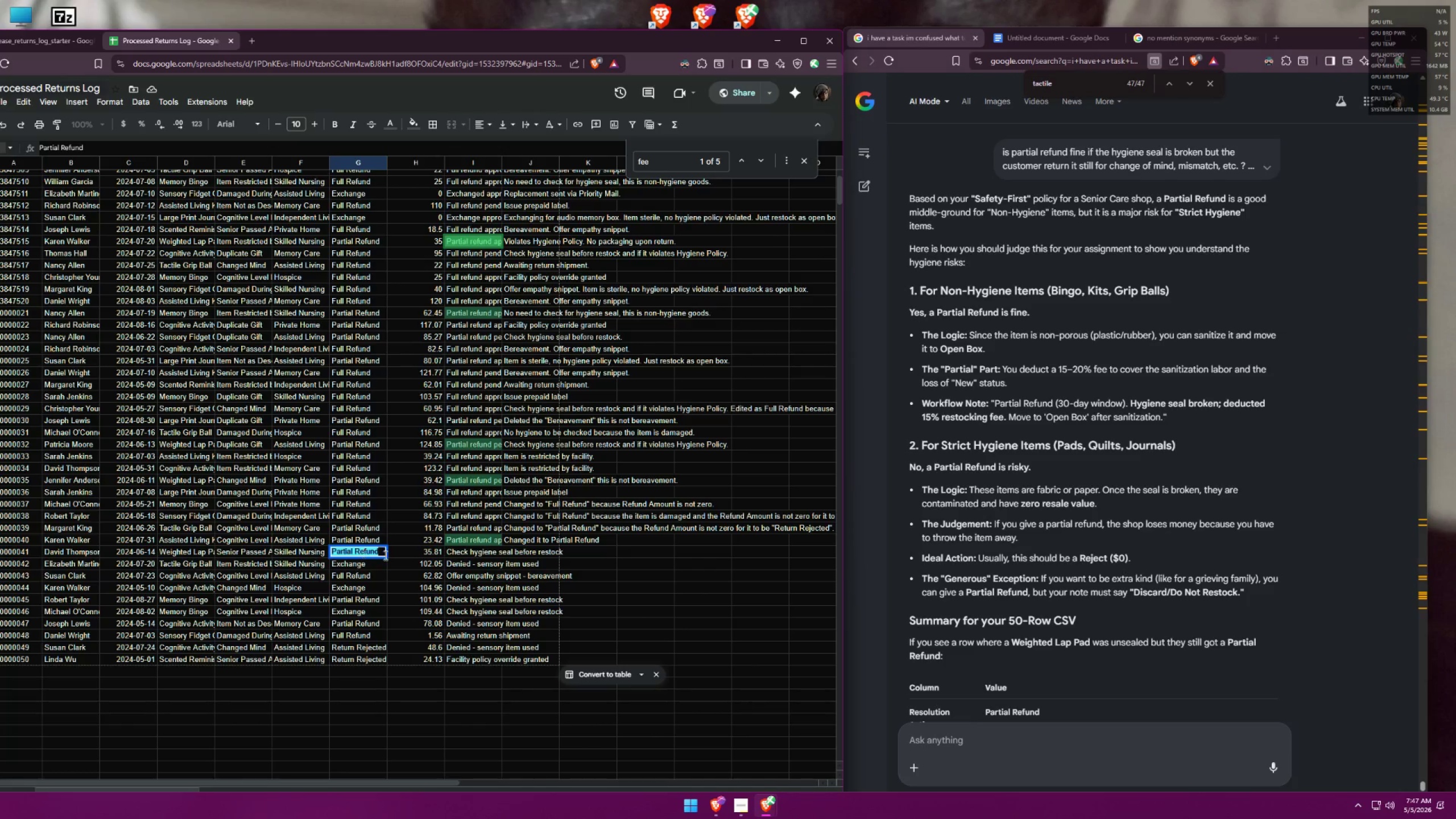 
type(Fukl)
key(Backspace)
key(Backspace)
key(Backspace)
key(Backspace)
key(Backspace)
key(Backspace)
type(Ful)
 